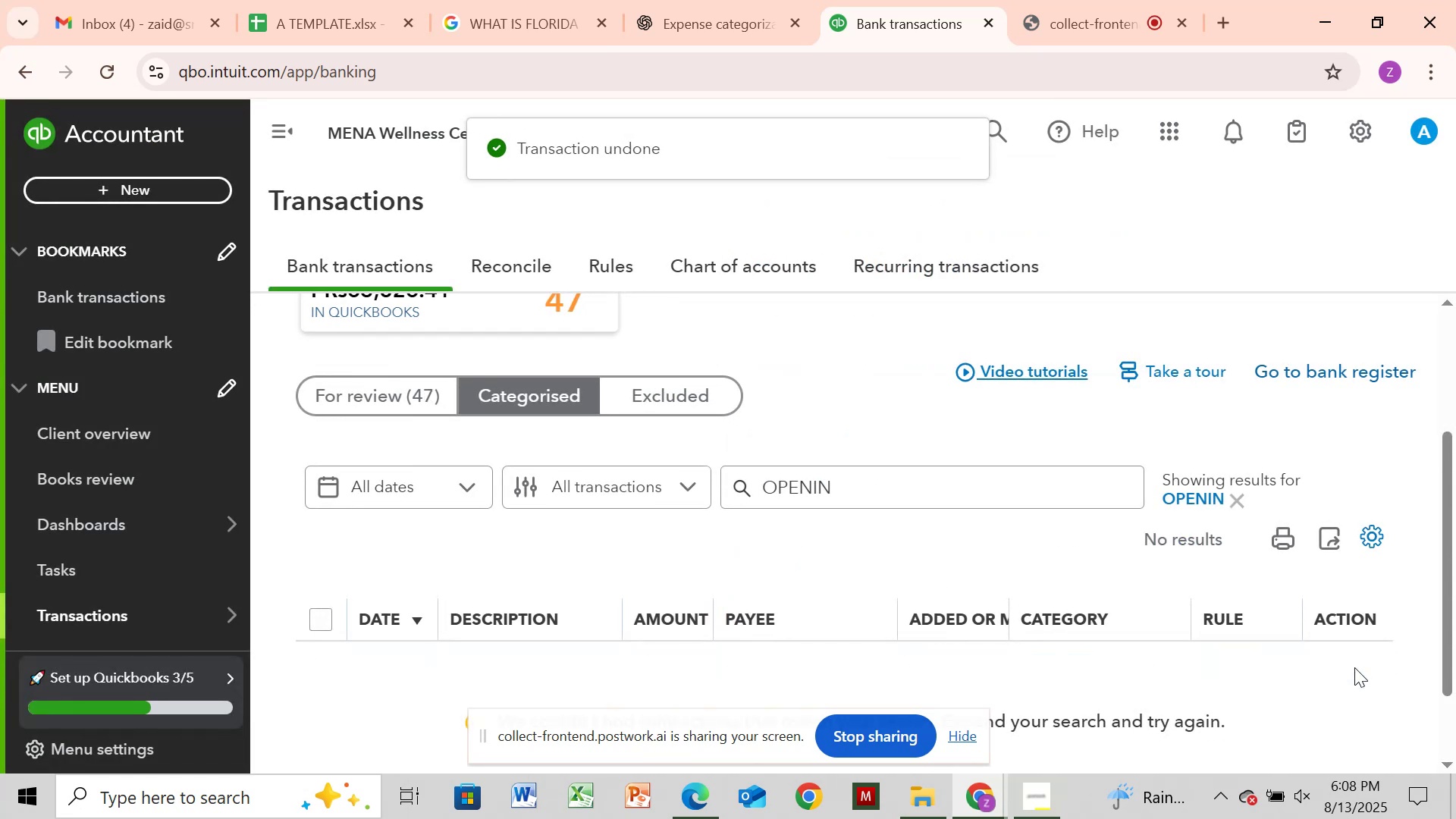 
wait(12.34)
 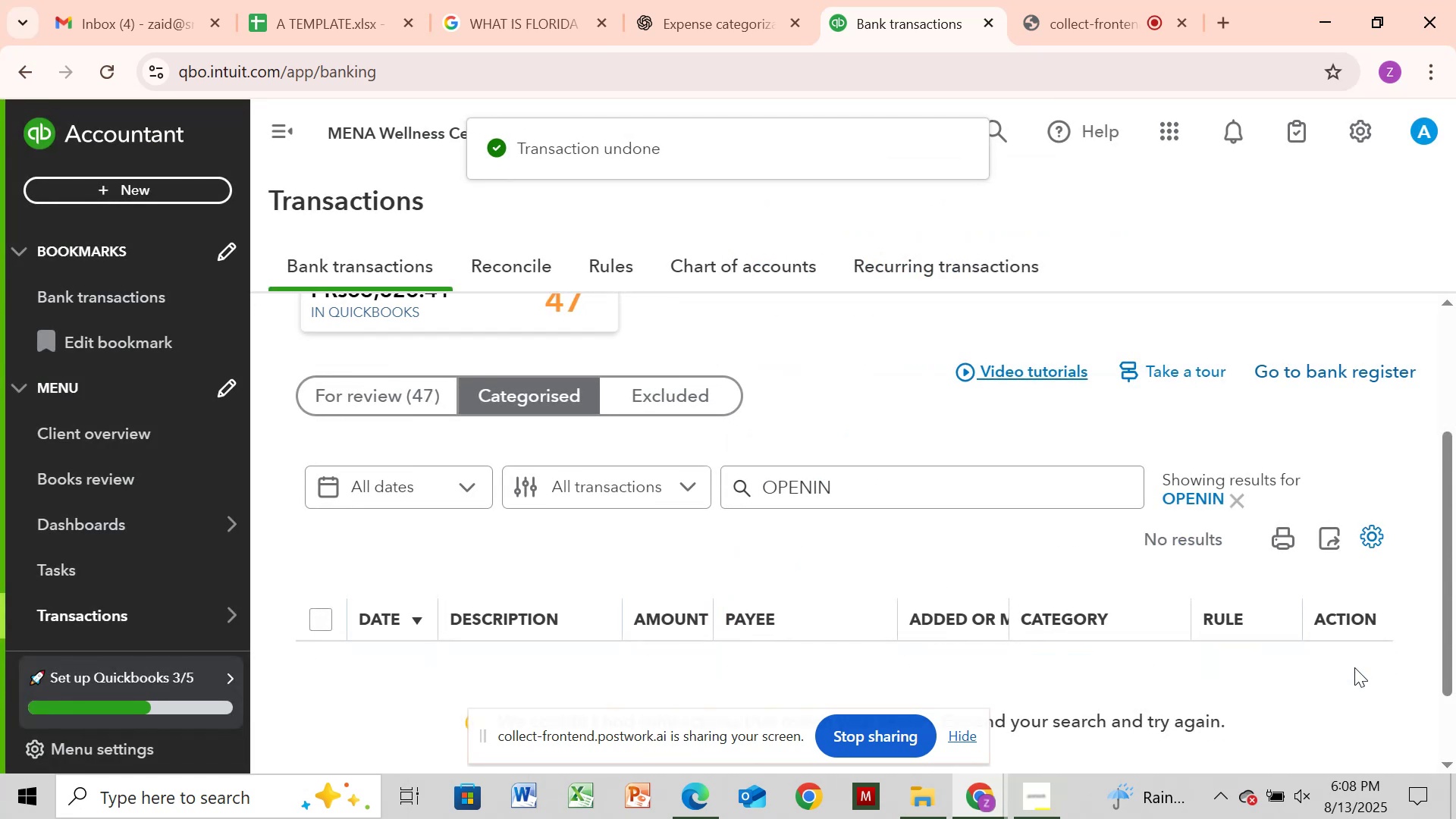 
left_click_drag(start_coordinate=[333, 392], to_coordinate=[337, 392])
 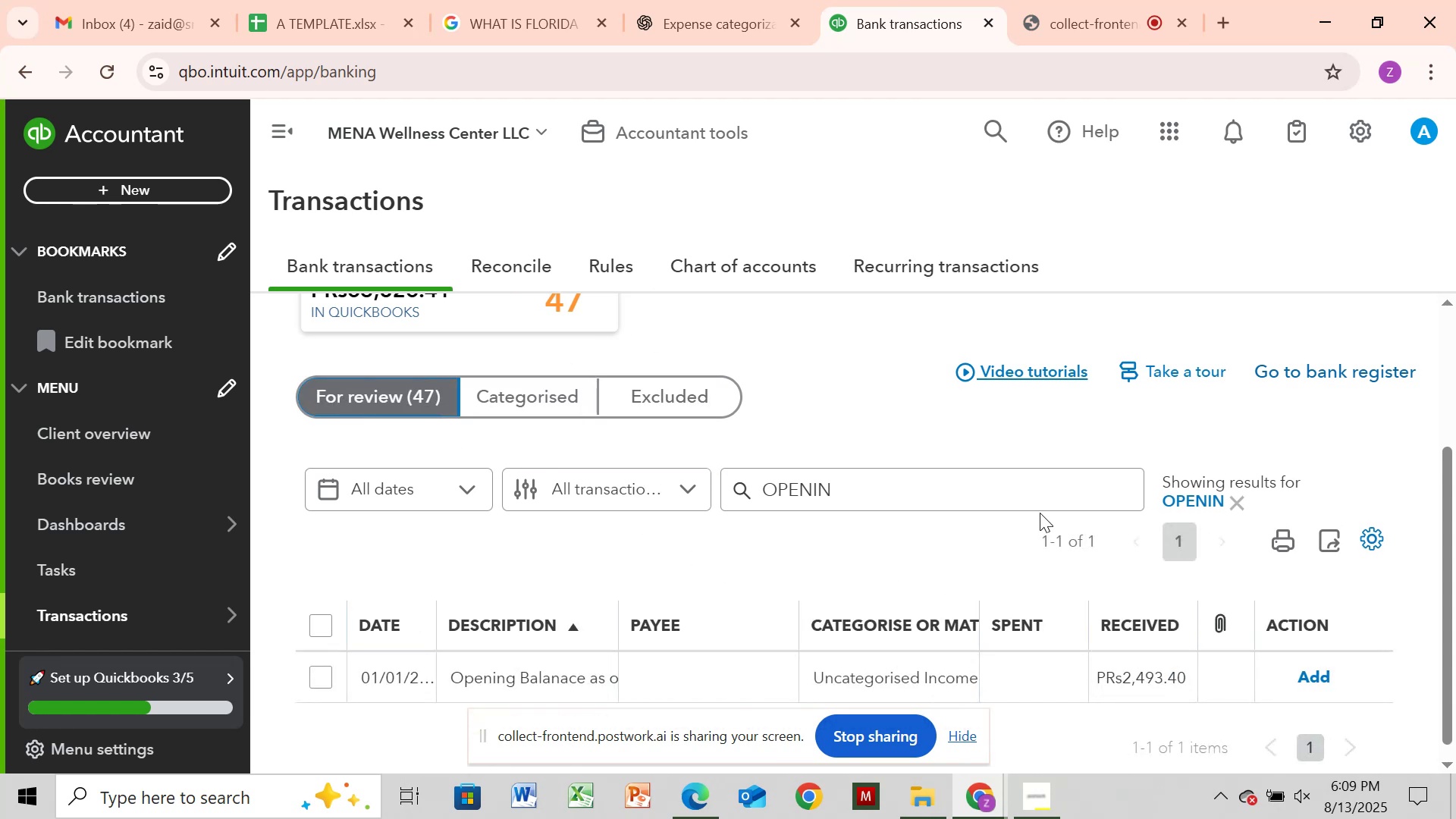 
left_click_drag(start_coordinate=[1235, 503], to_coordinate=[1242, 507])
 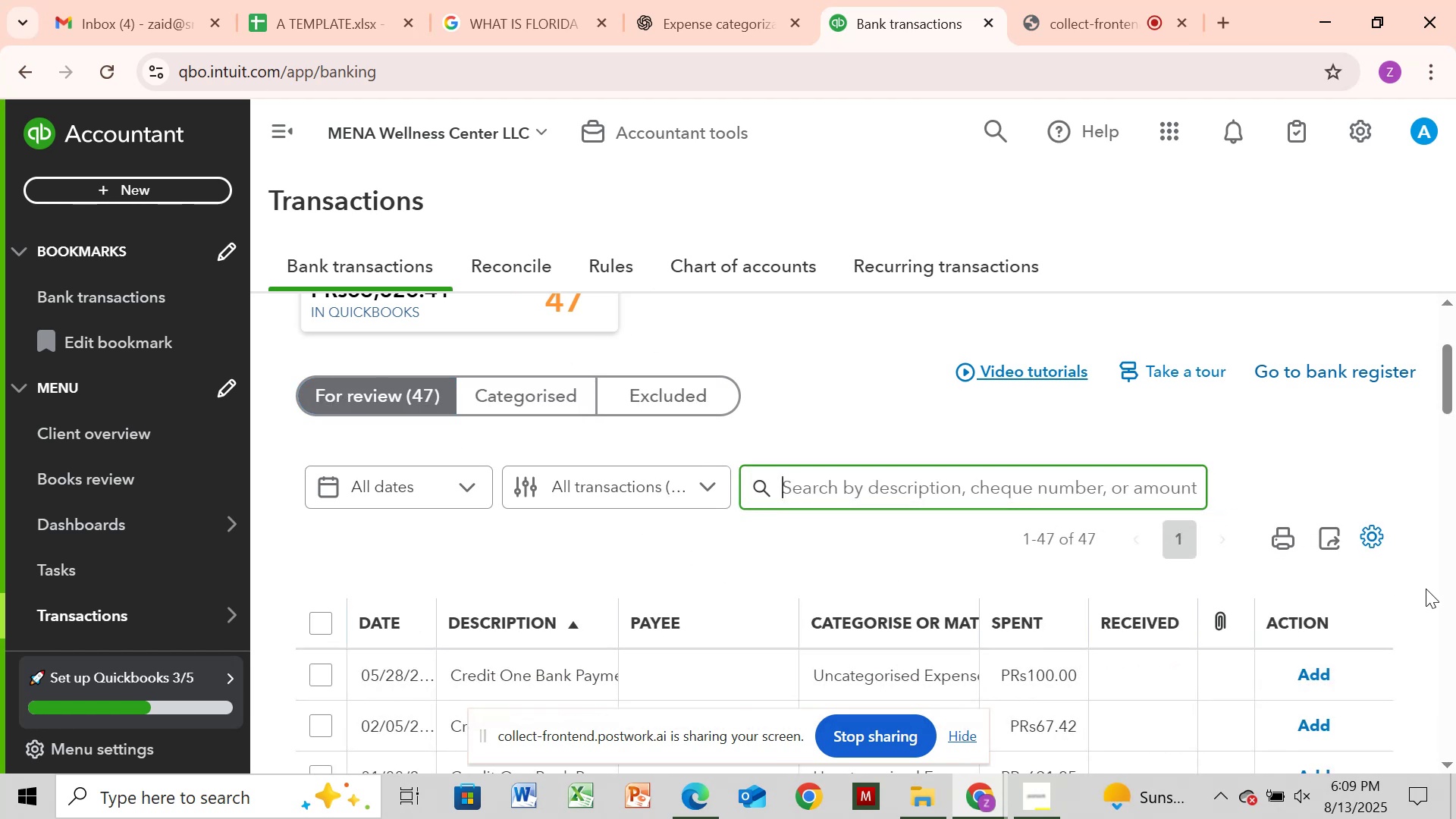 
left_click_drag(start_coordinate=[1446, 599], to_coordinate=[1450, 599])
 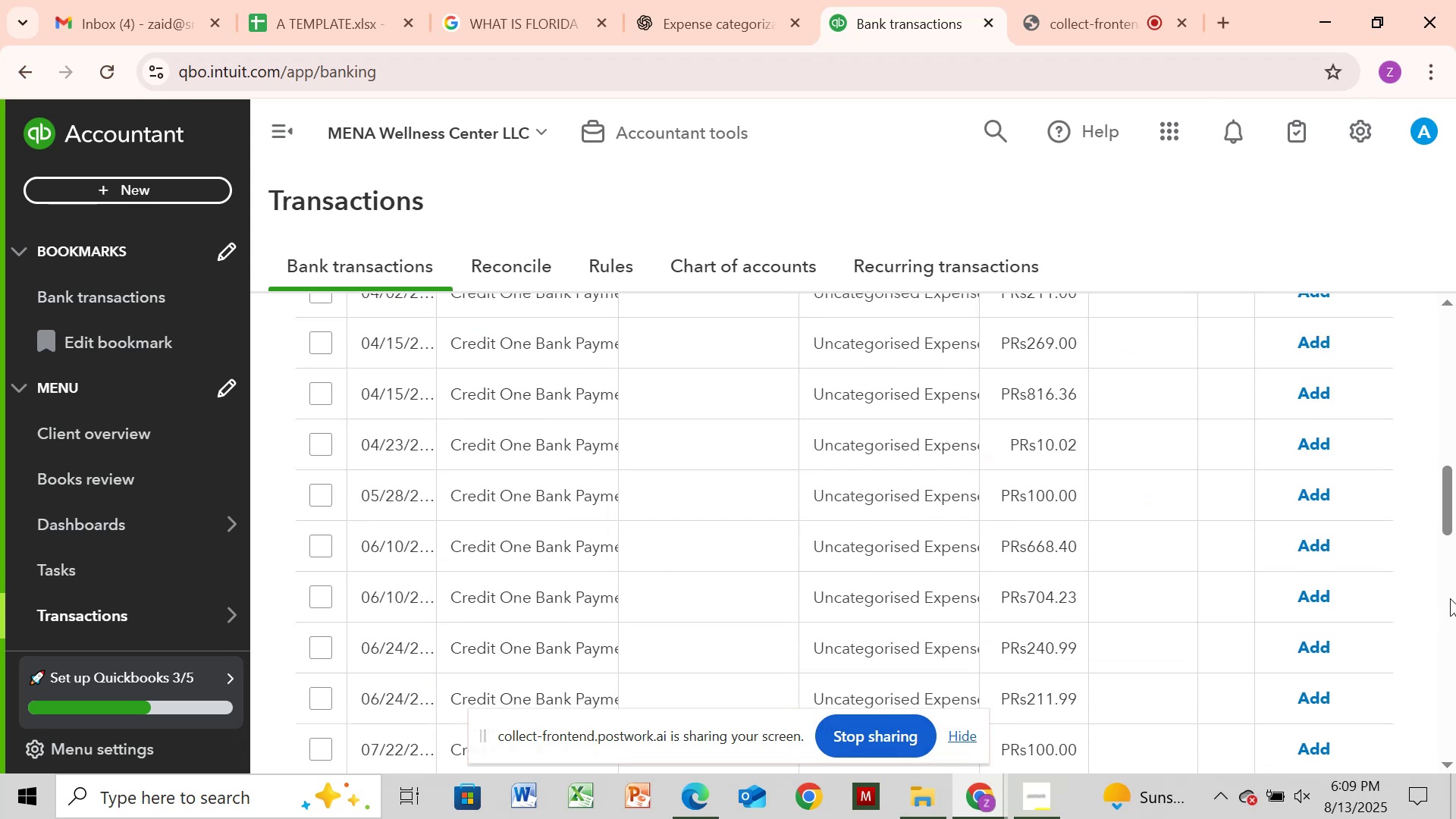 
double_click([1450, 598])
 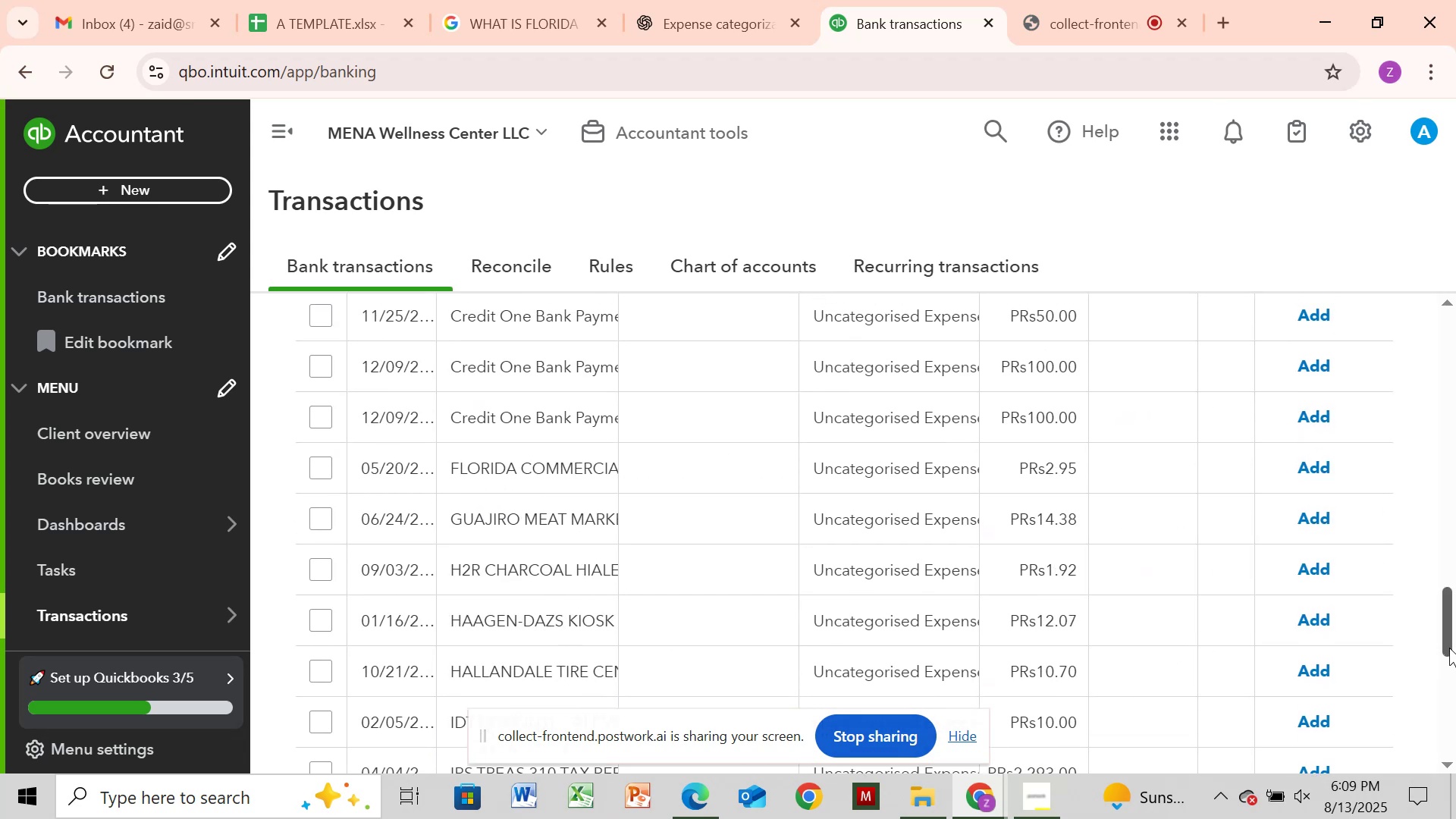 
wait(8.84)
 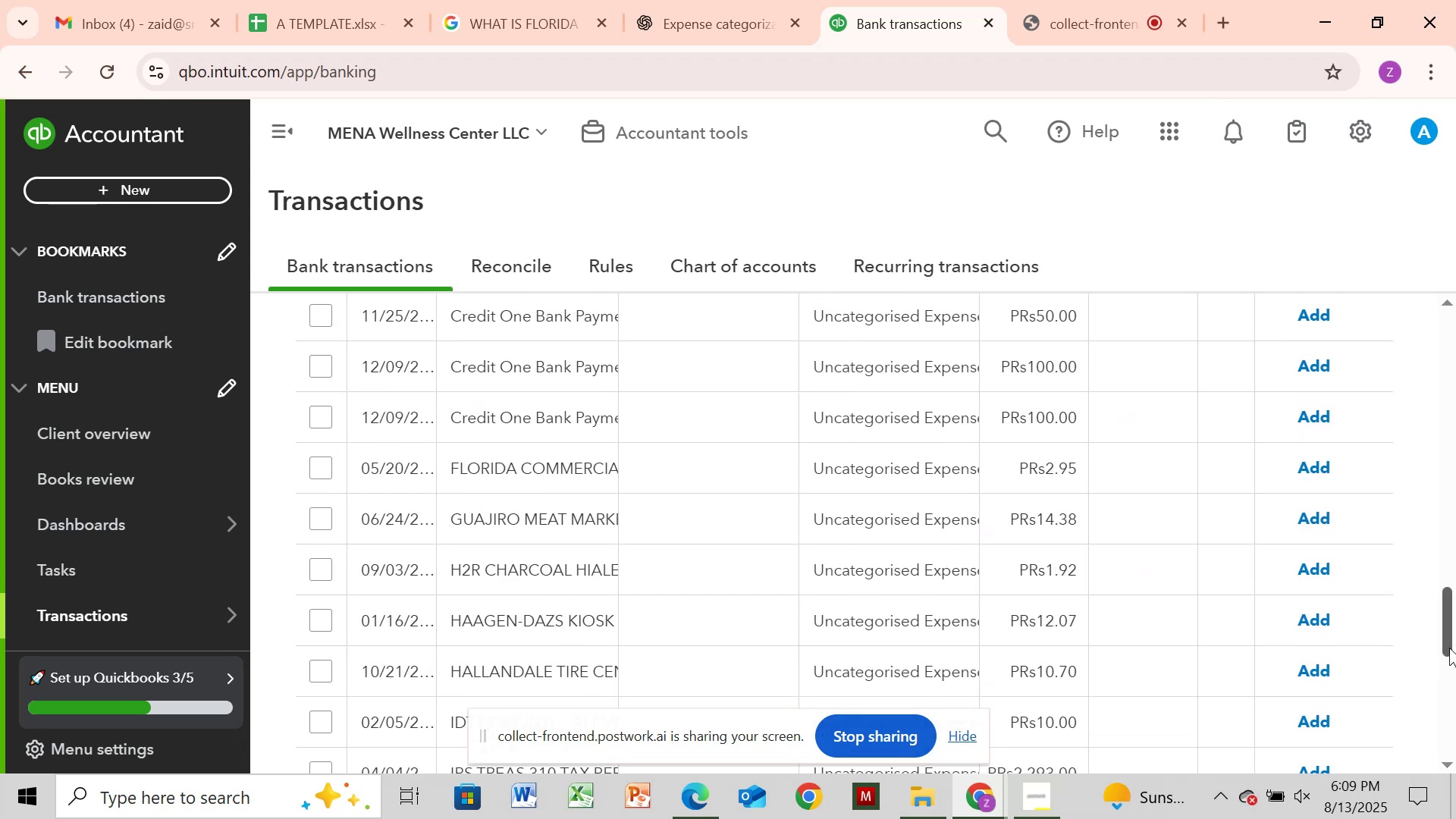 
left_click([507, 458])
 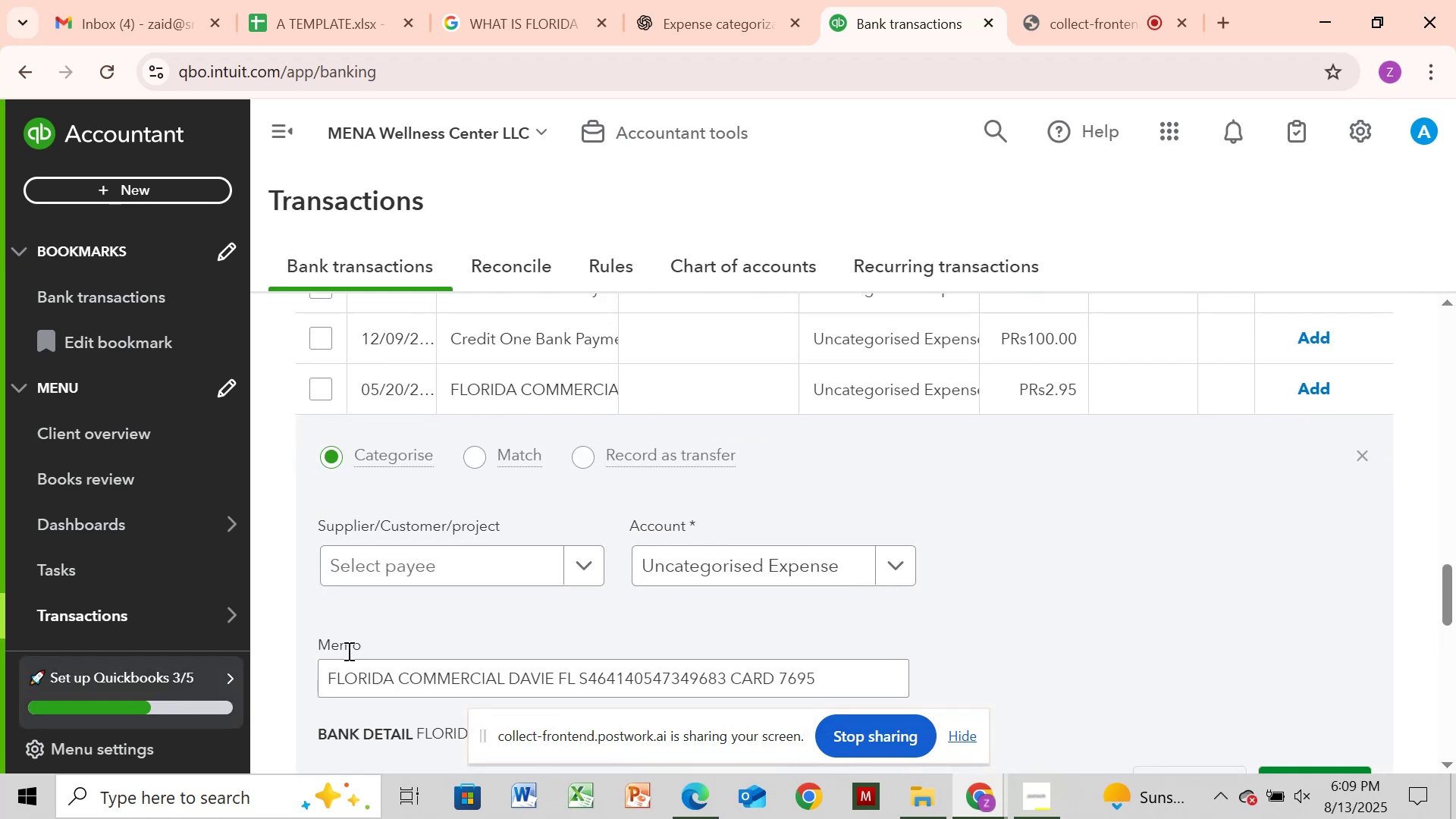 
left_click_drag(start_coordinate=[327, 678], to_coordinate=[584, 667])
 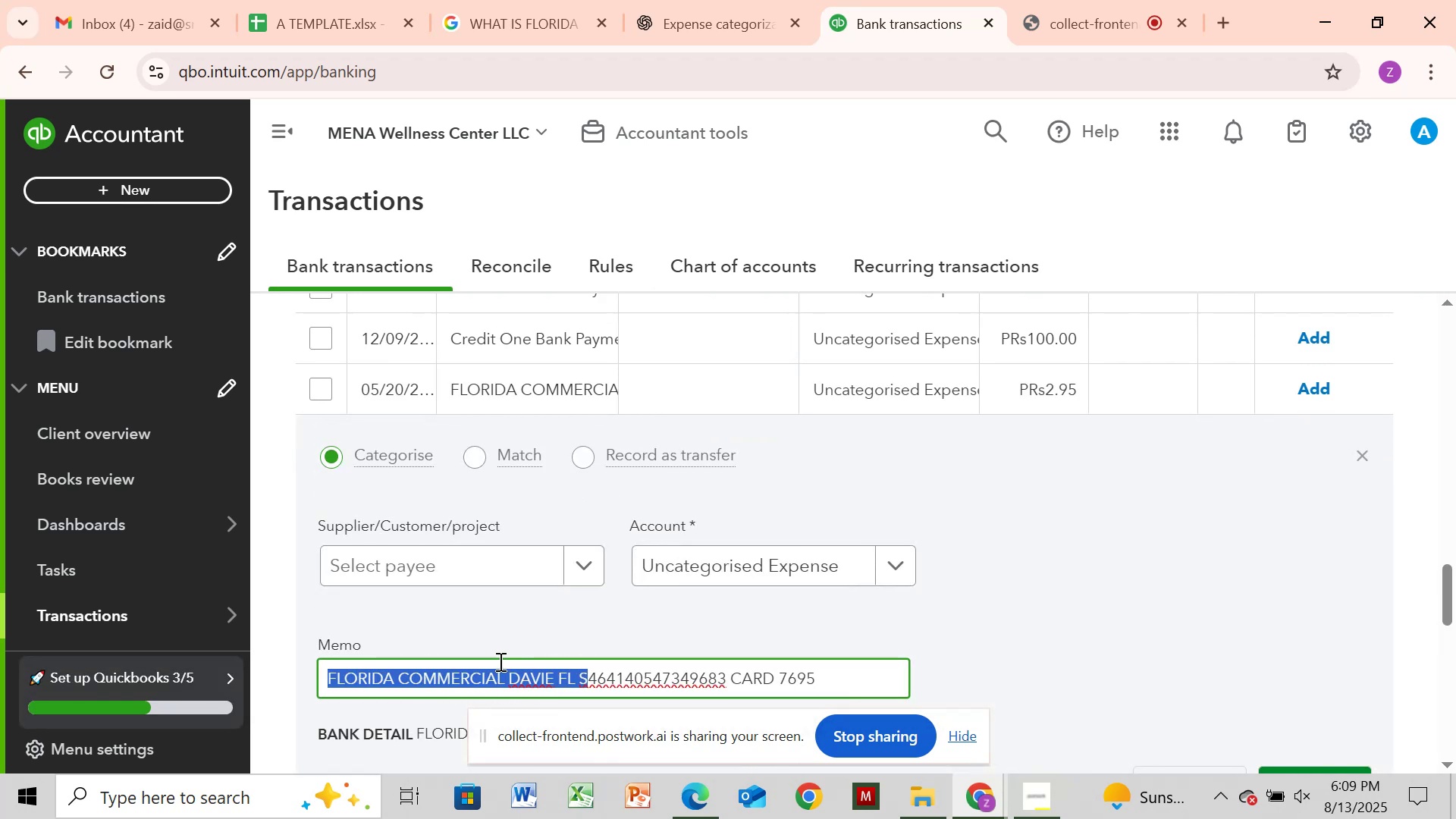 
key(Control+C)
 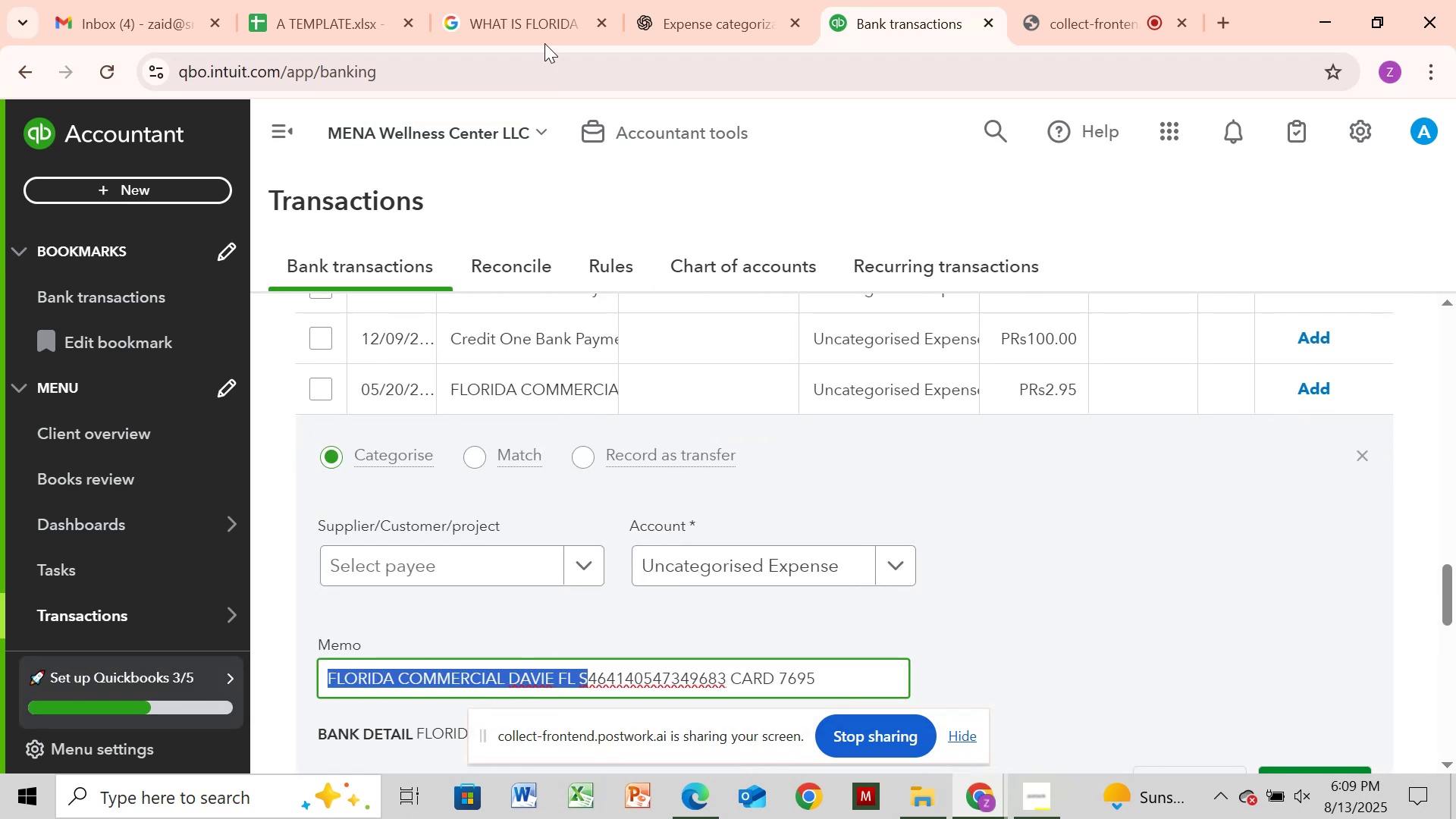 
left_click([556, 5])
 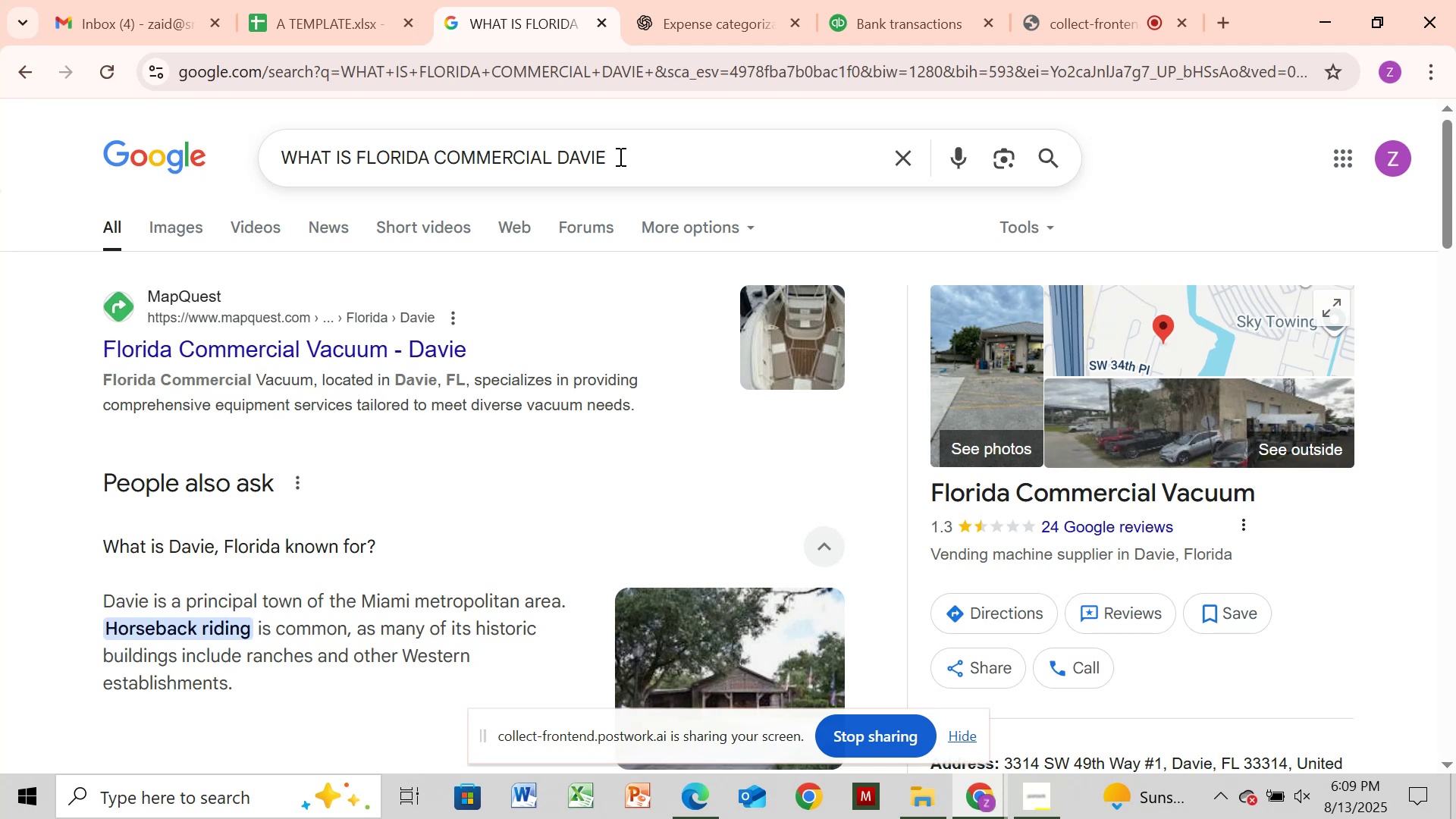 
wait(17.43)
 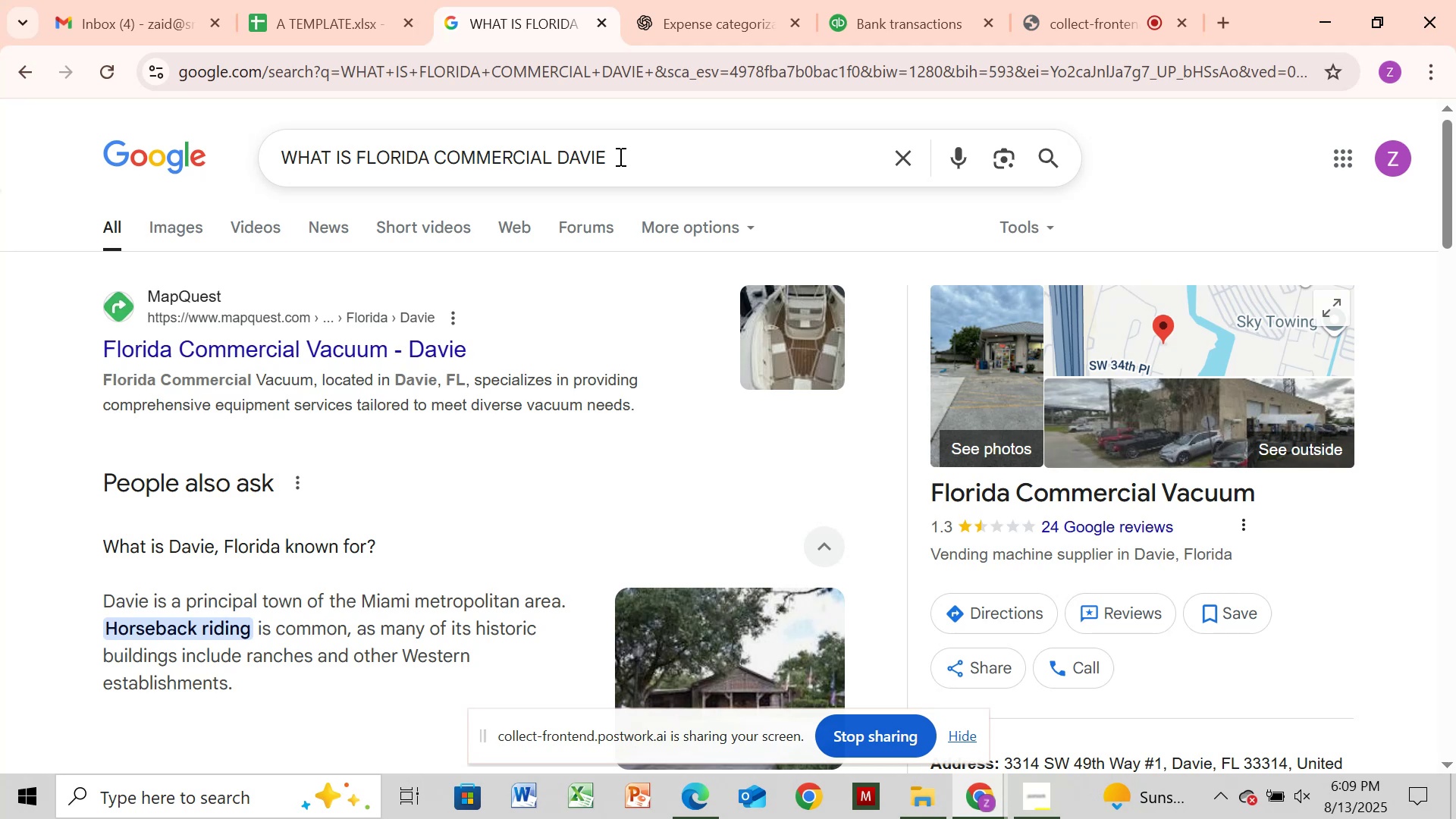 
left_click([1445, 354])
 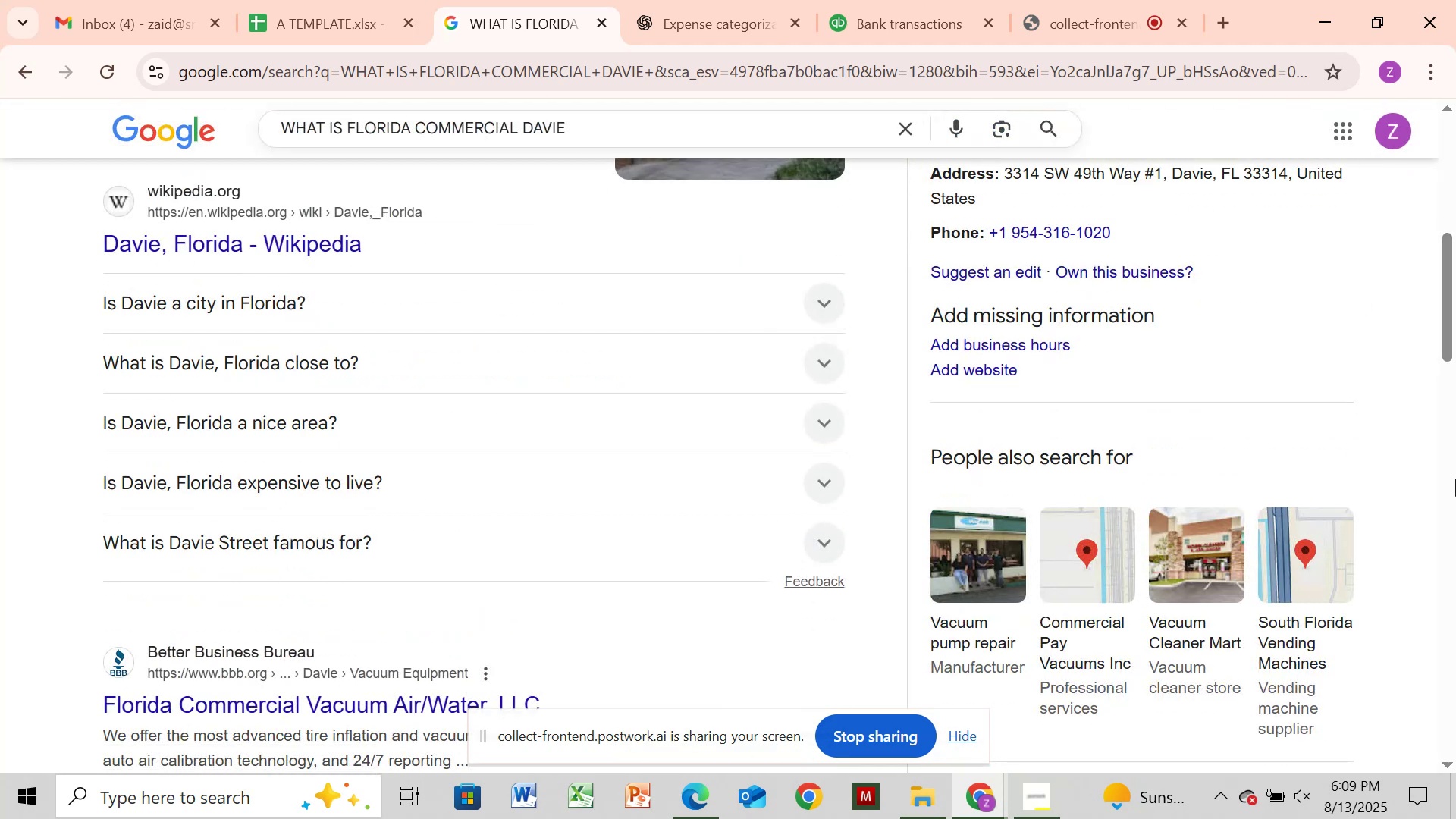 
left_click([1452, 494])
 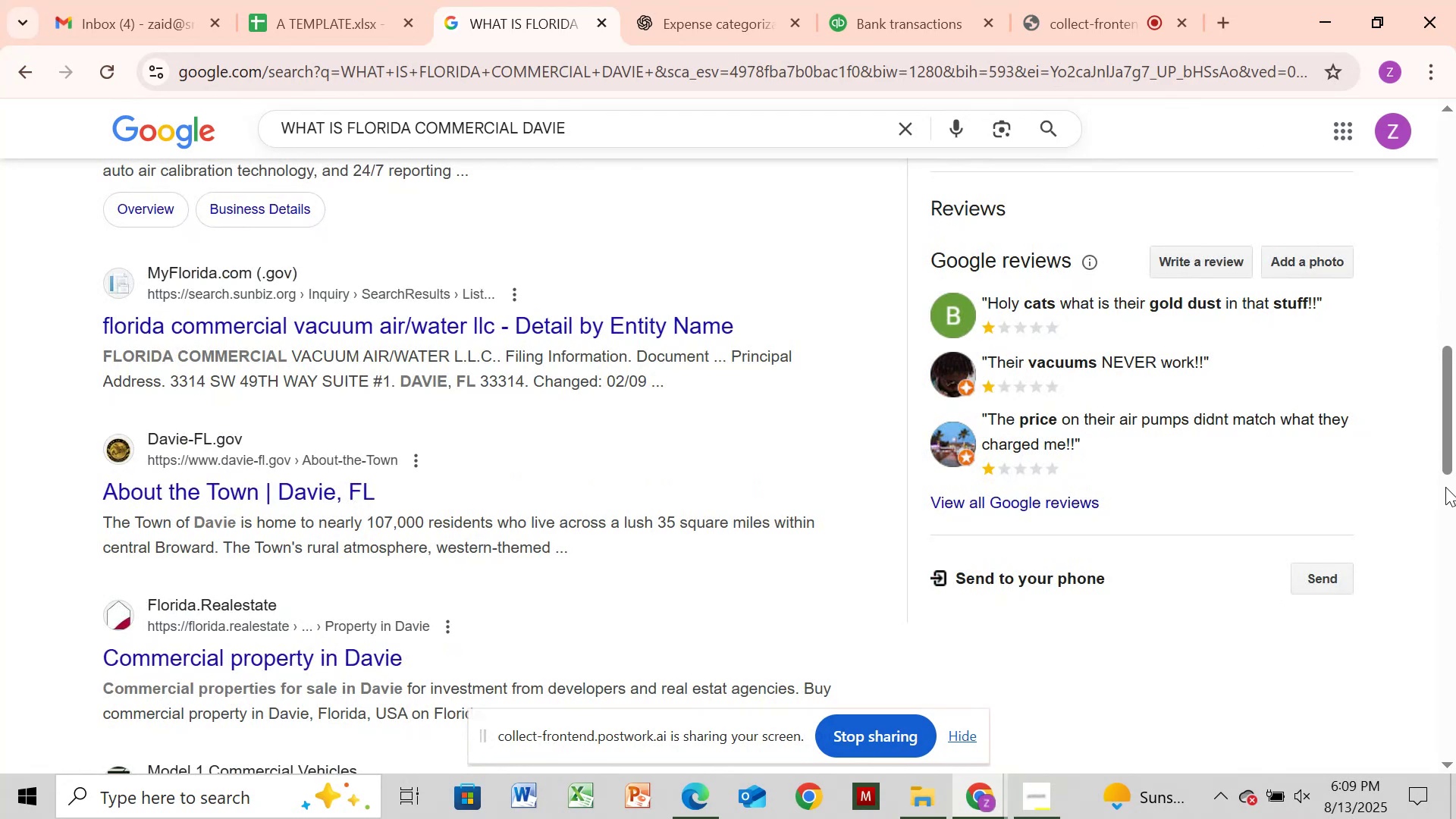 
wait(5.96)
 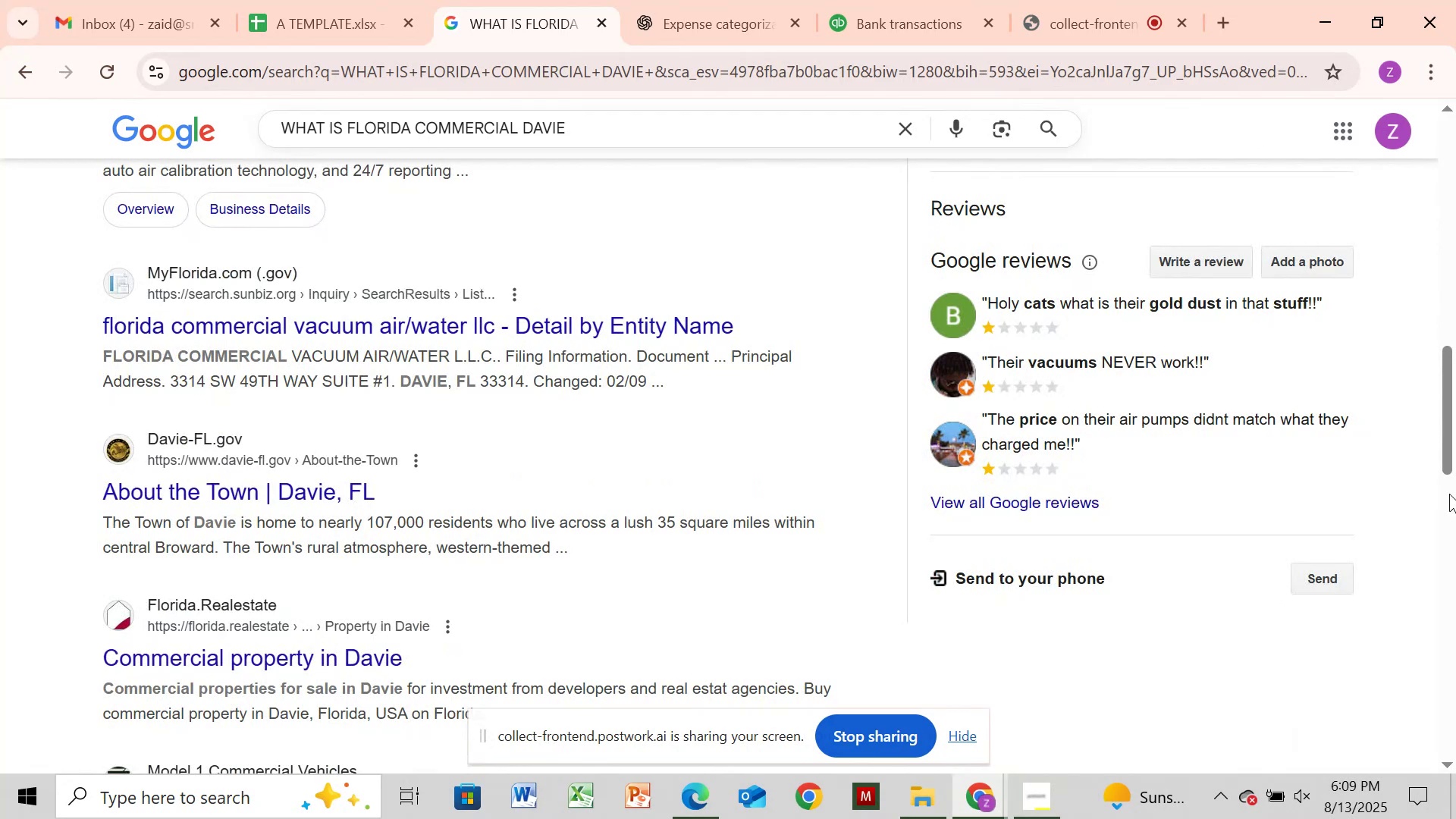 
left_click([1455, 177])
 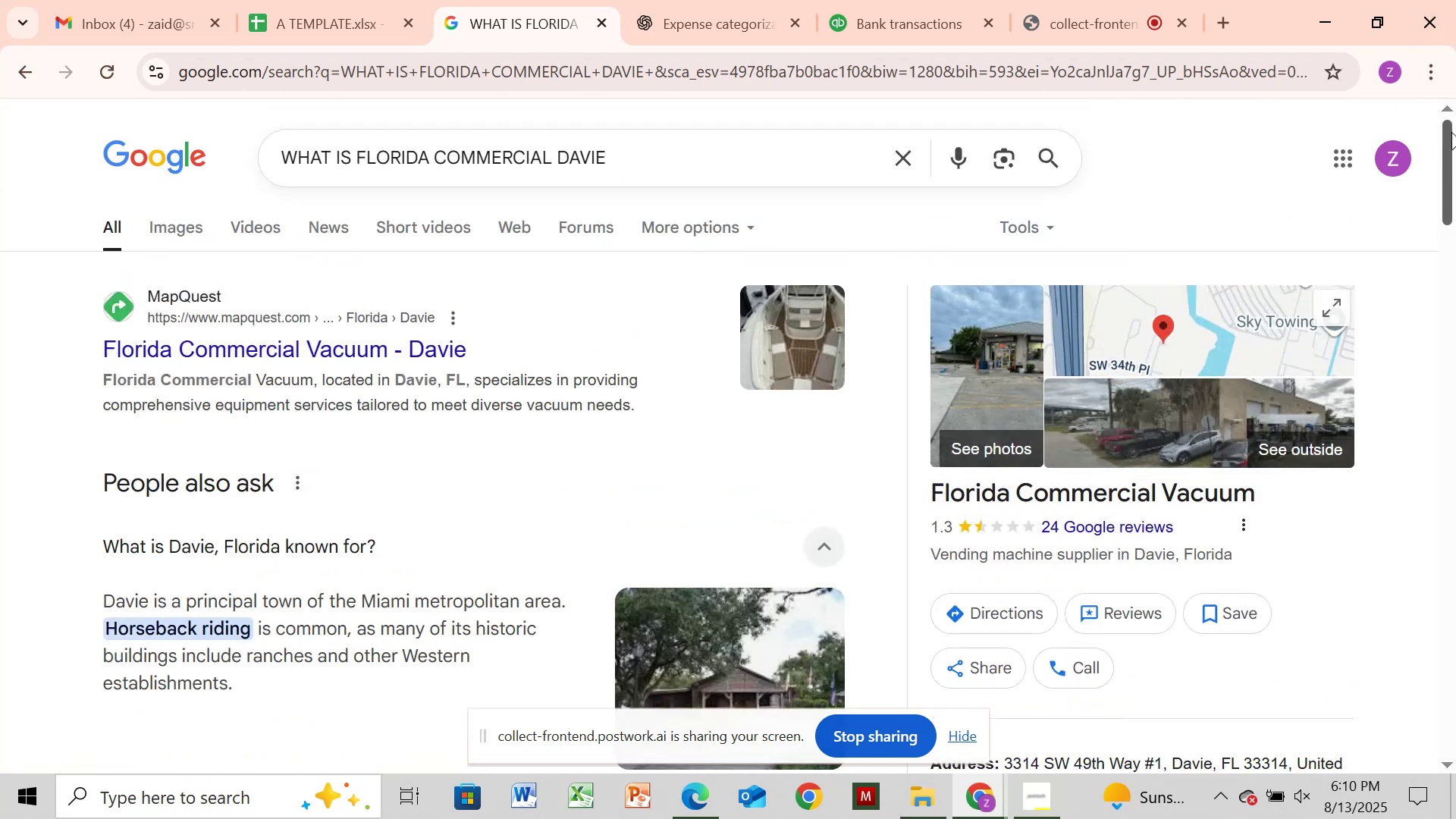 
wait(54.29)
 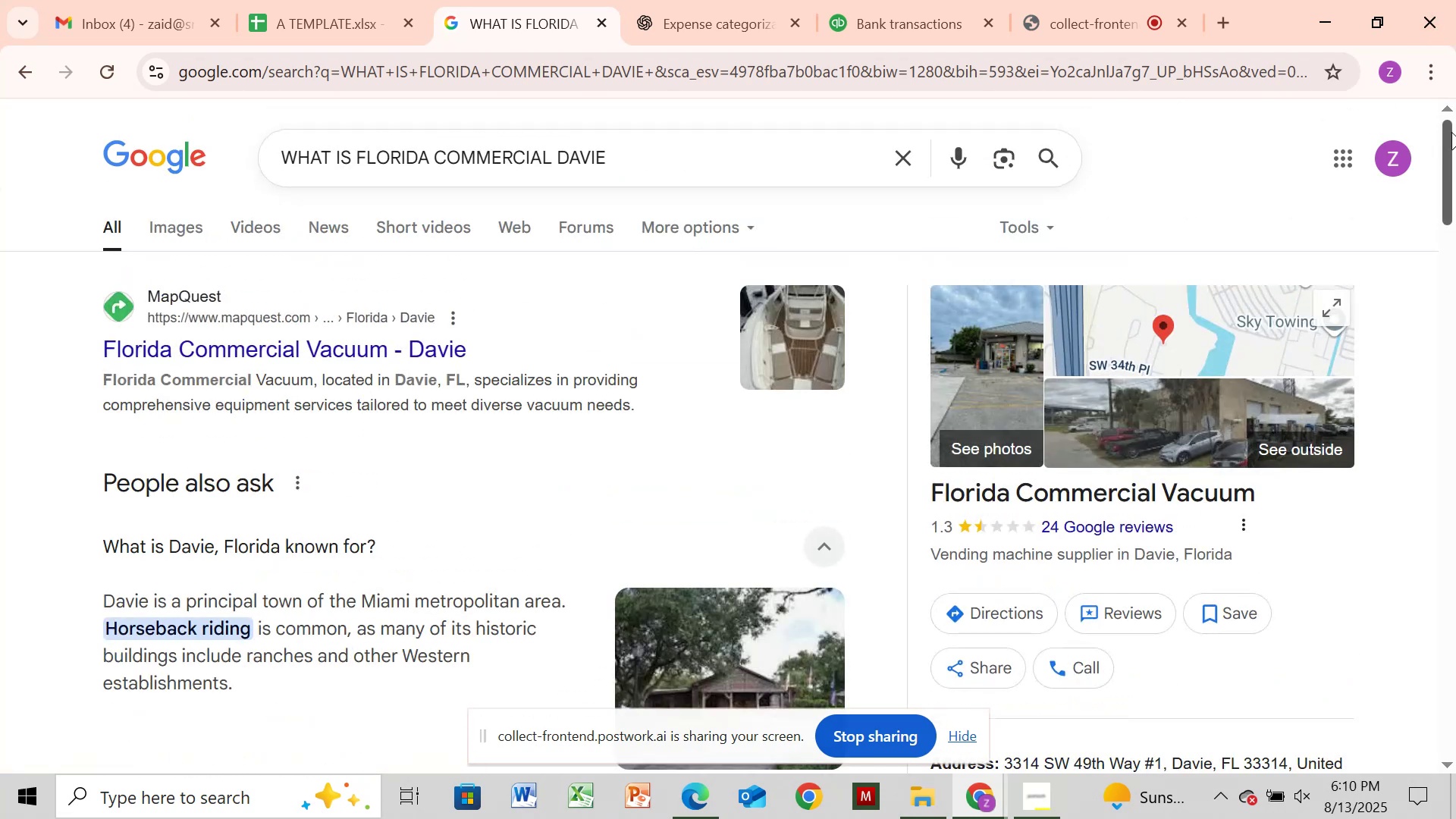 
mouse_move([1153, -11])
 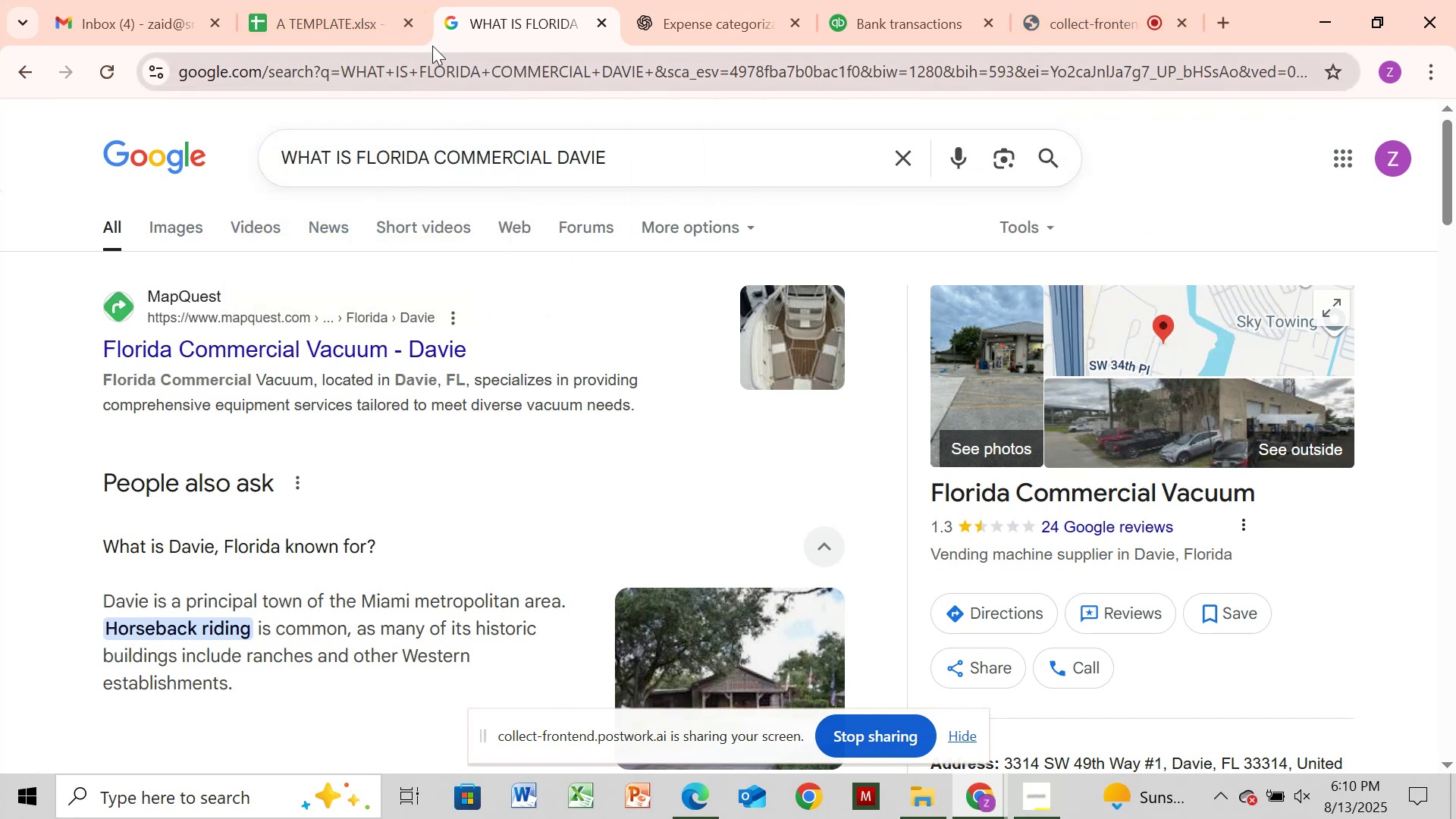 
left_click([855, 15])
 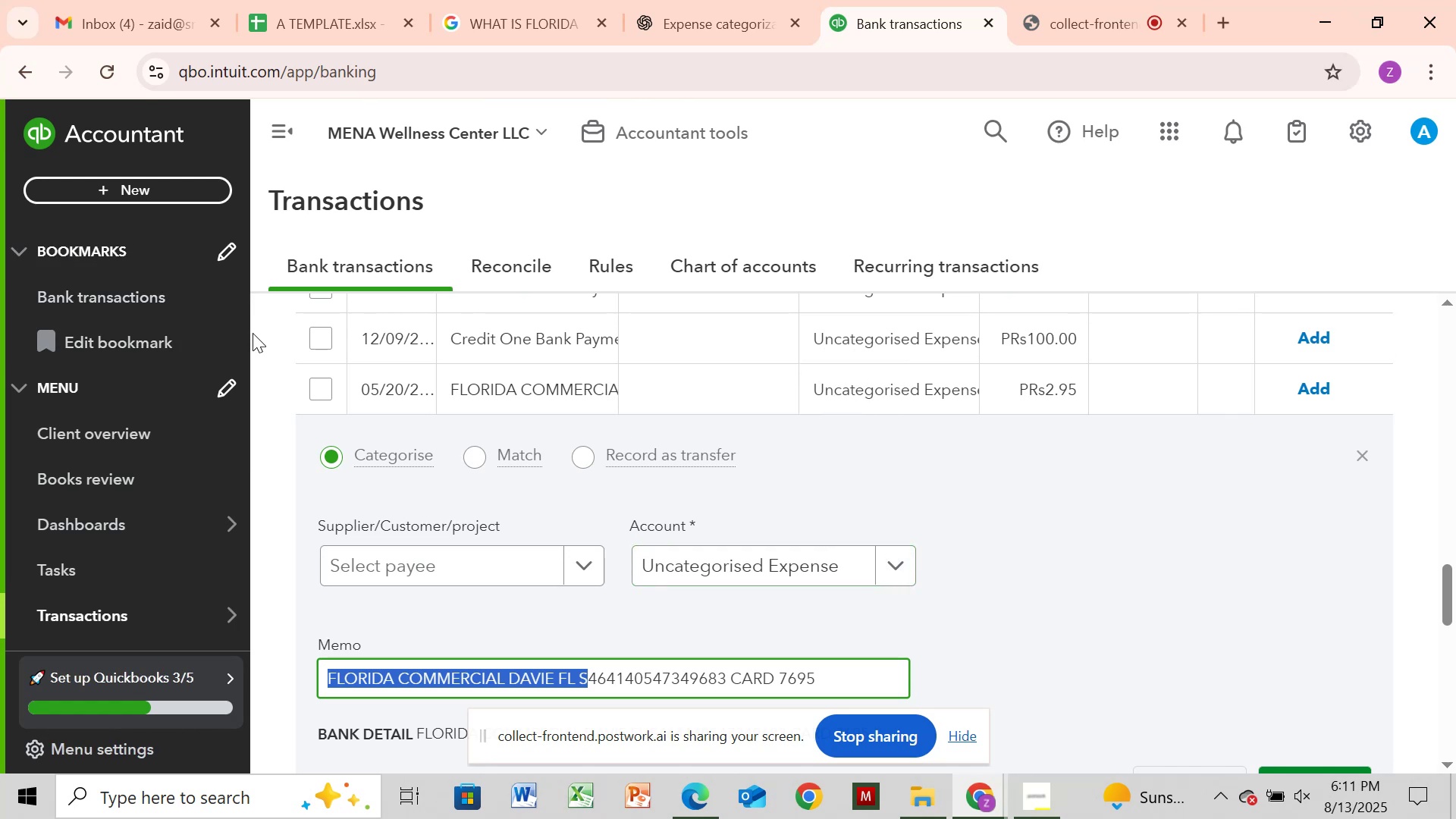 
wait(11.18)
 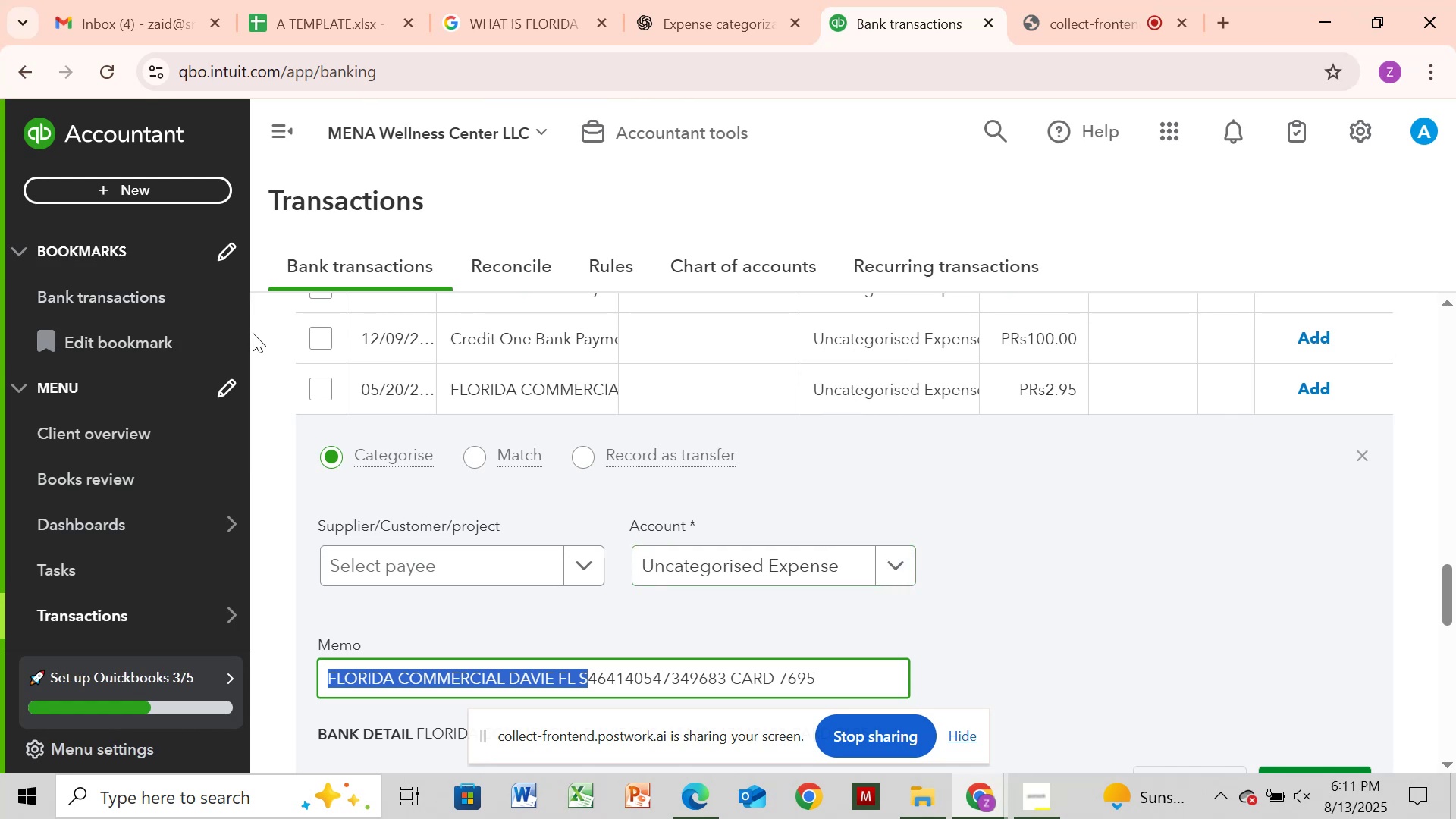 
left_click_drag(start_coordinate=[881, 335], to_coordinate=[885, 337])
 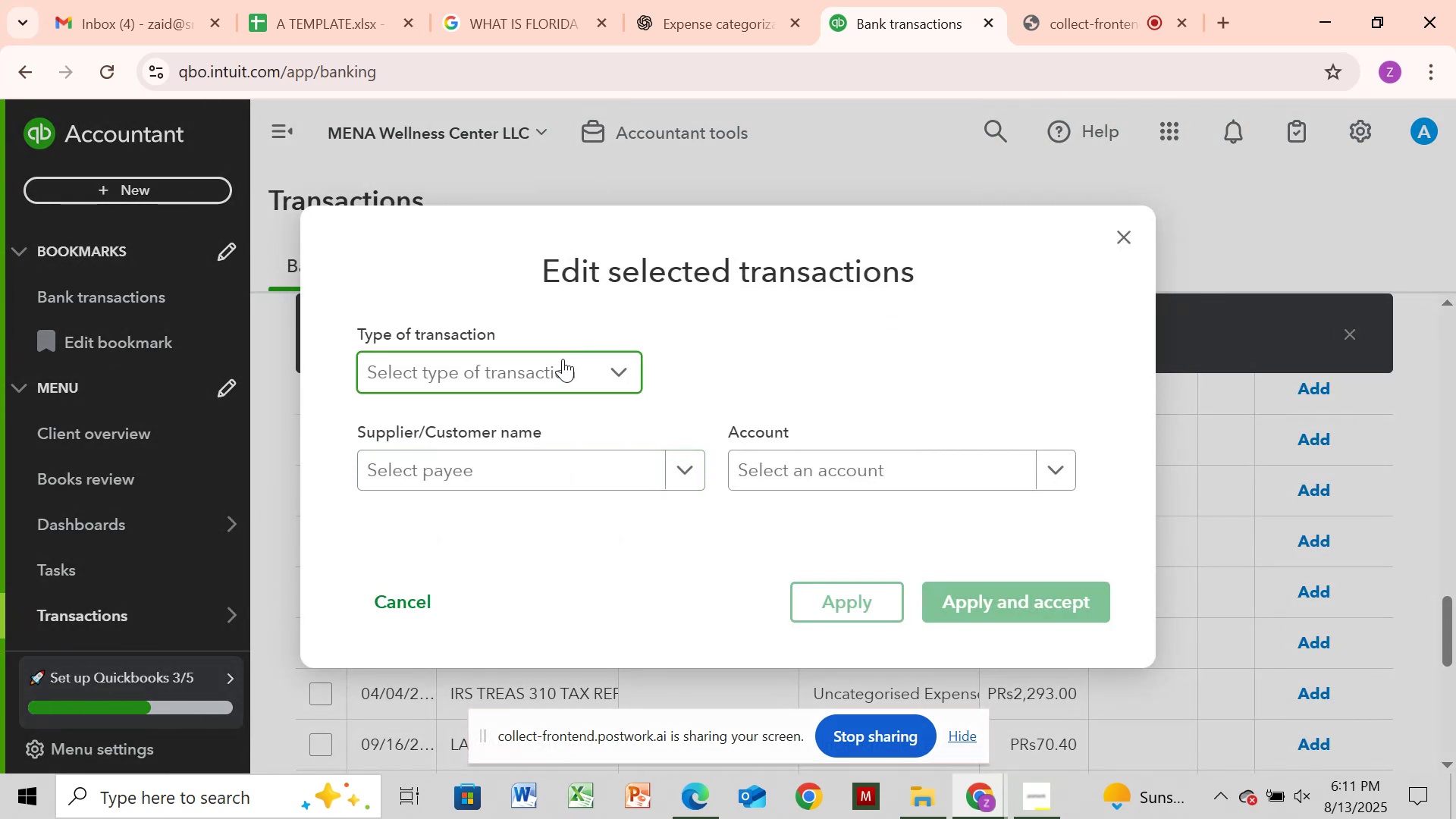 
left_click_drag(start_coordinate=[571, 401], to_coordinate=[571, 410])
 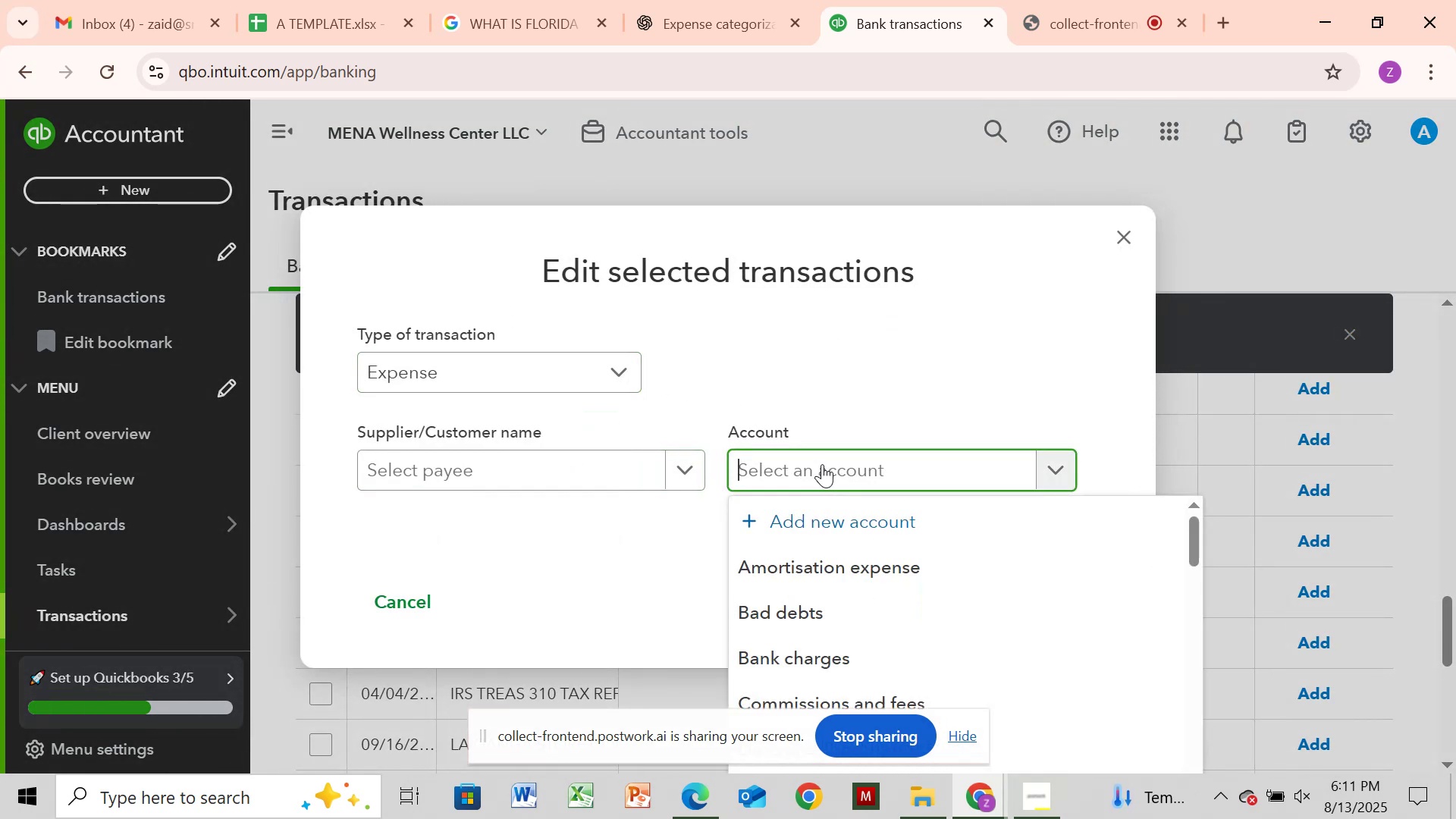 
type(mea)
 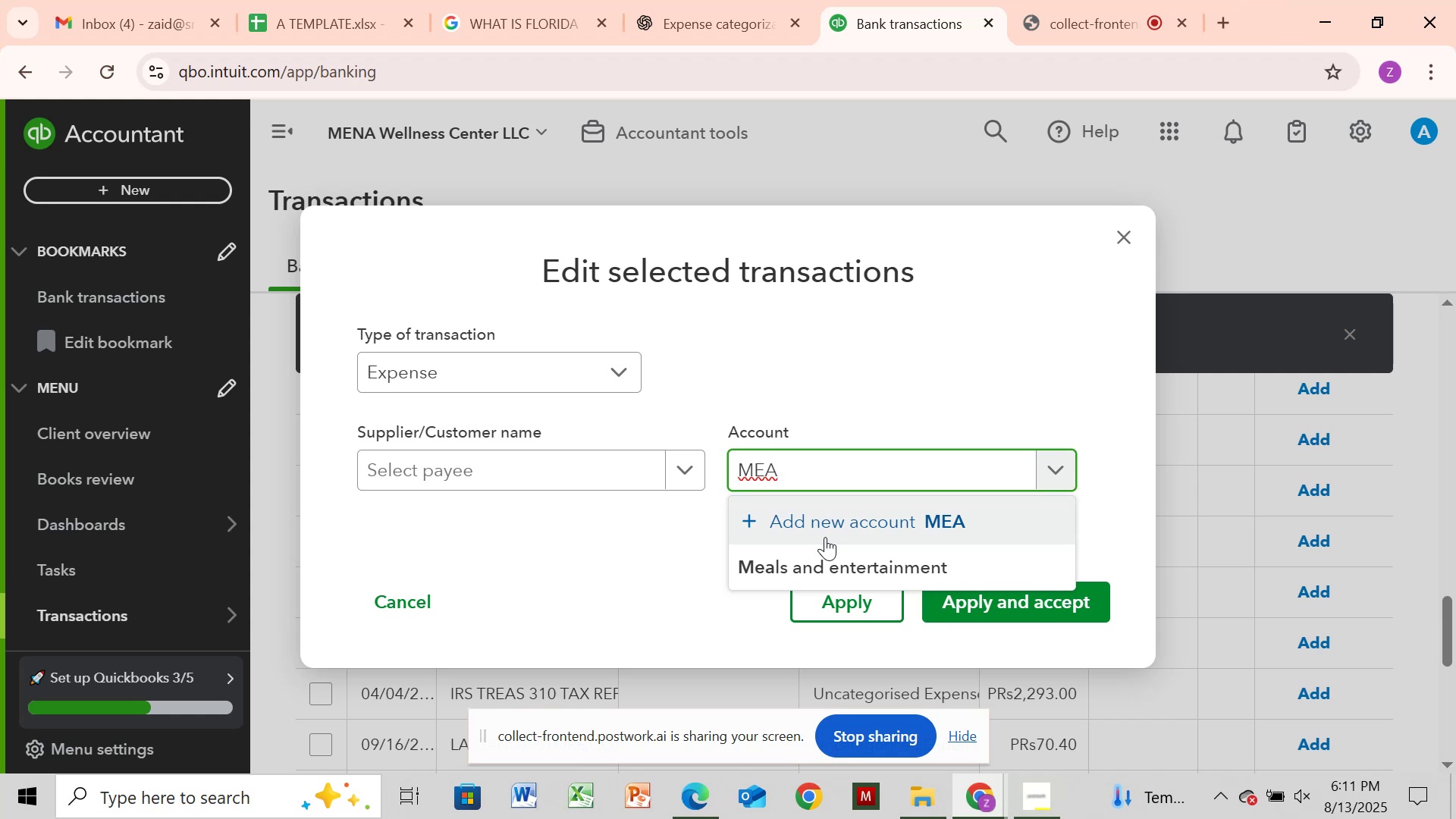 
wait(11.22)
 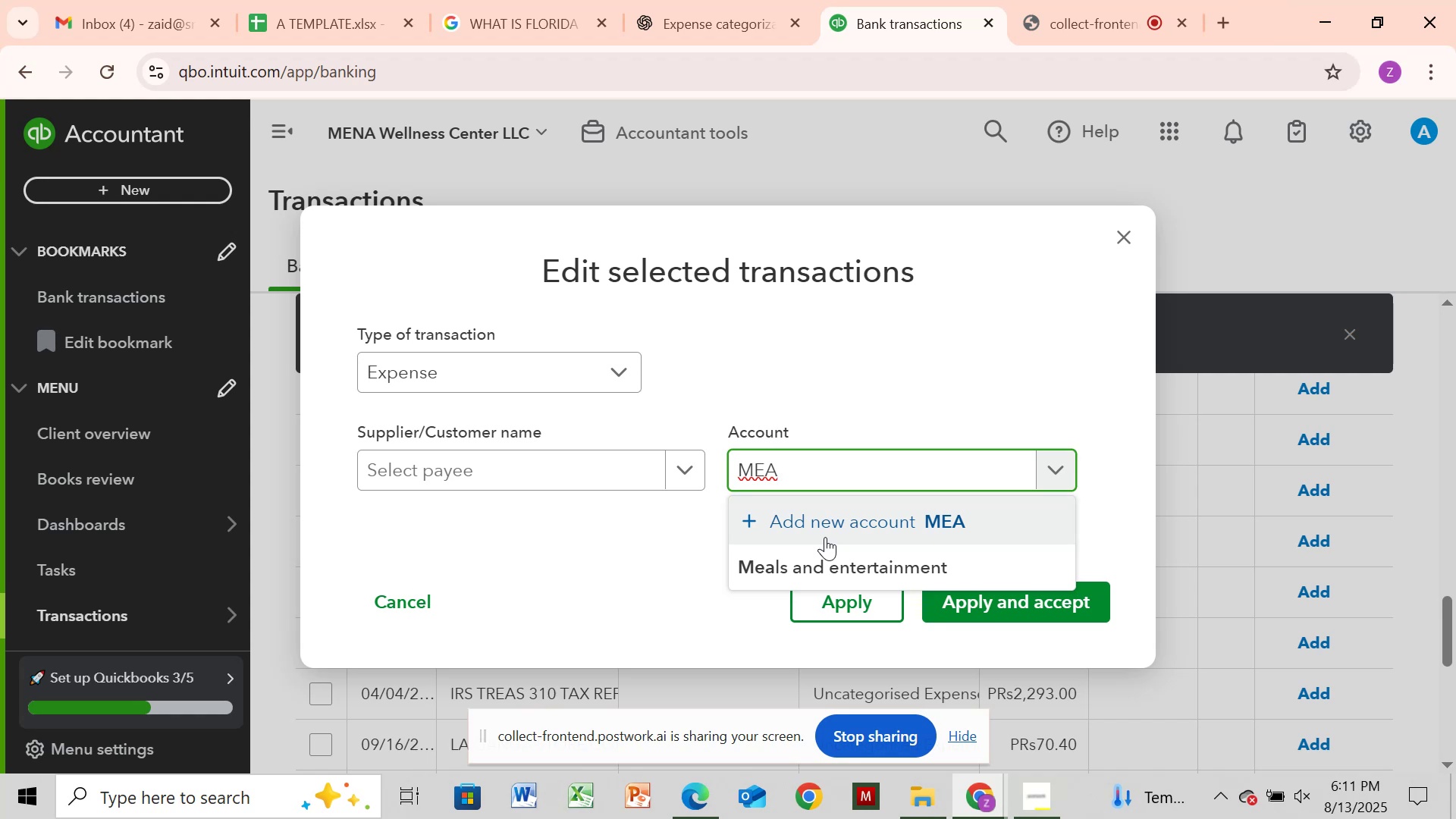 
left_click([1059, 466])
 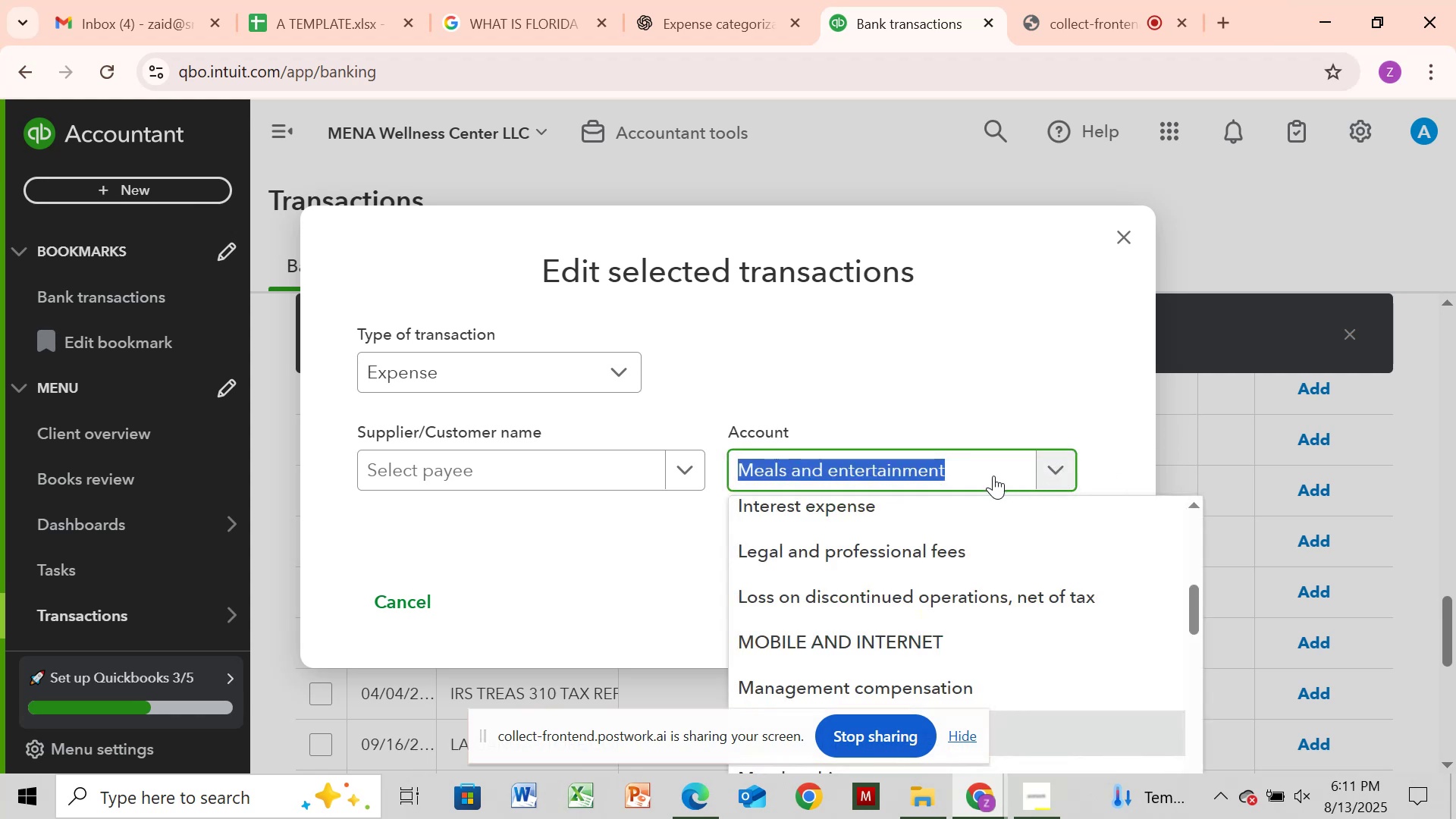 
key(Backspace)
type(tr)
 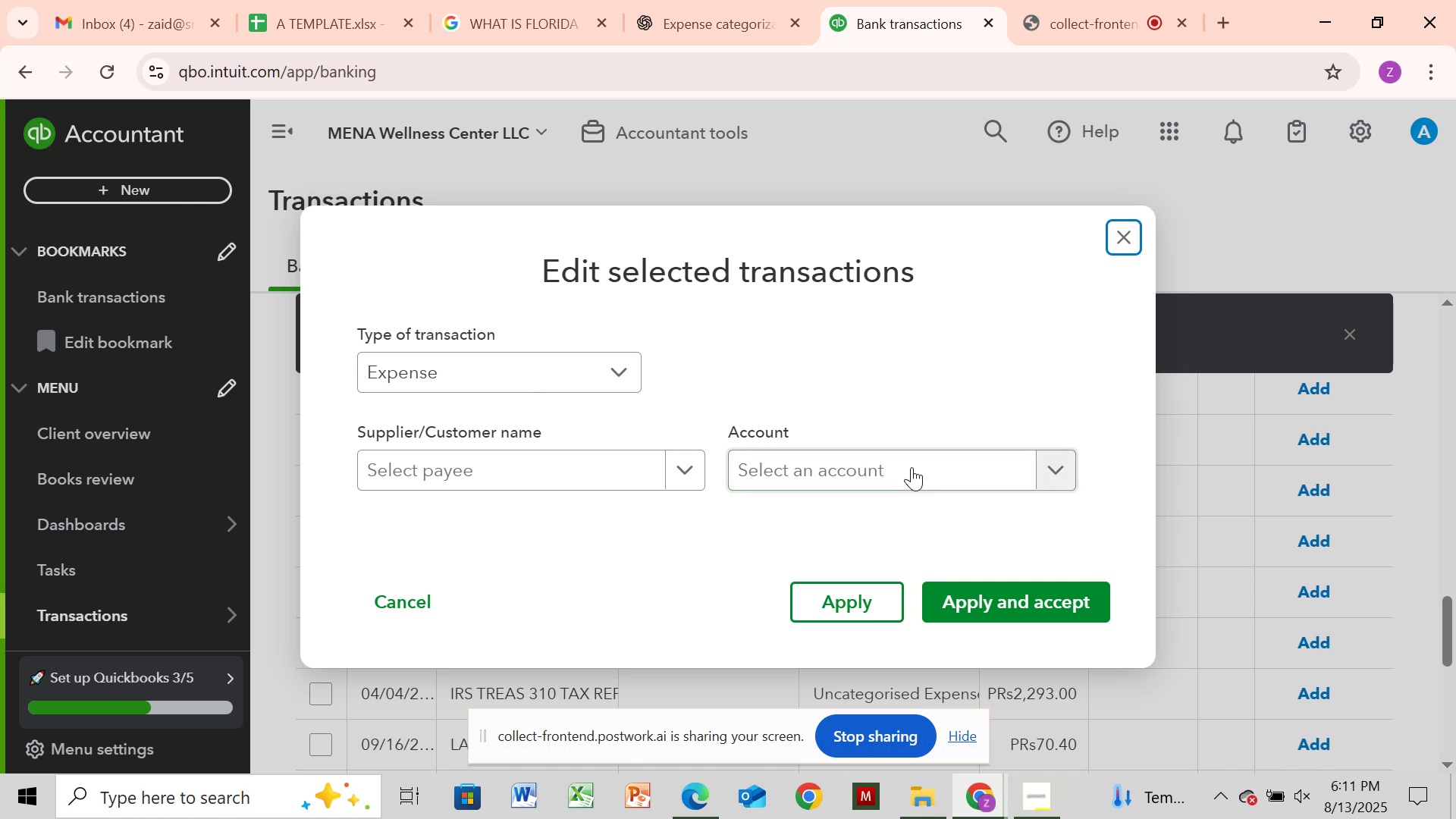 
left_click([918, 475])
 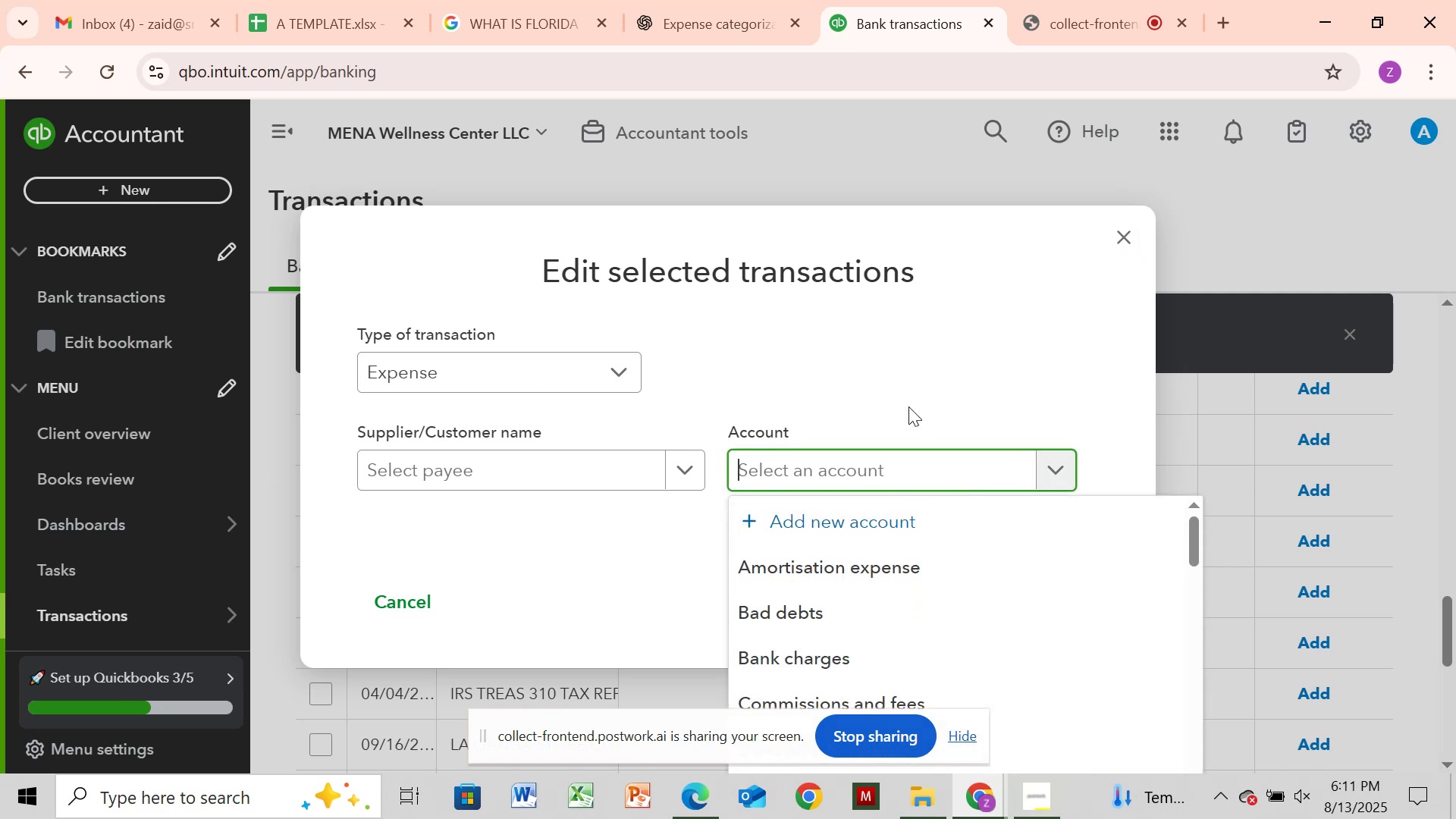 
wait(13.44)
 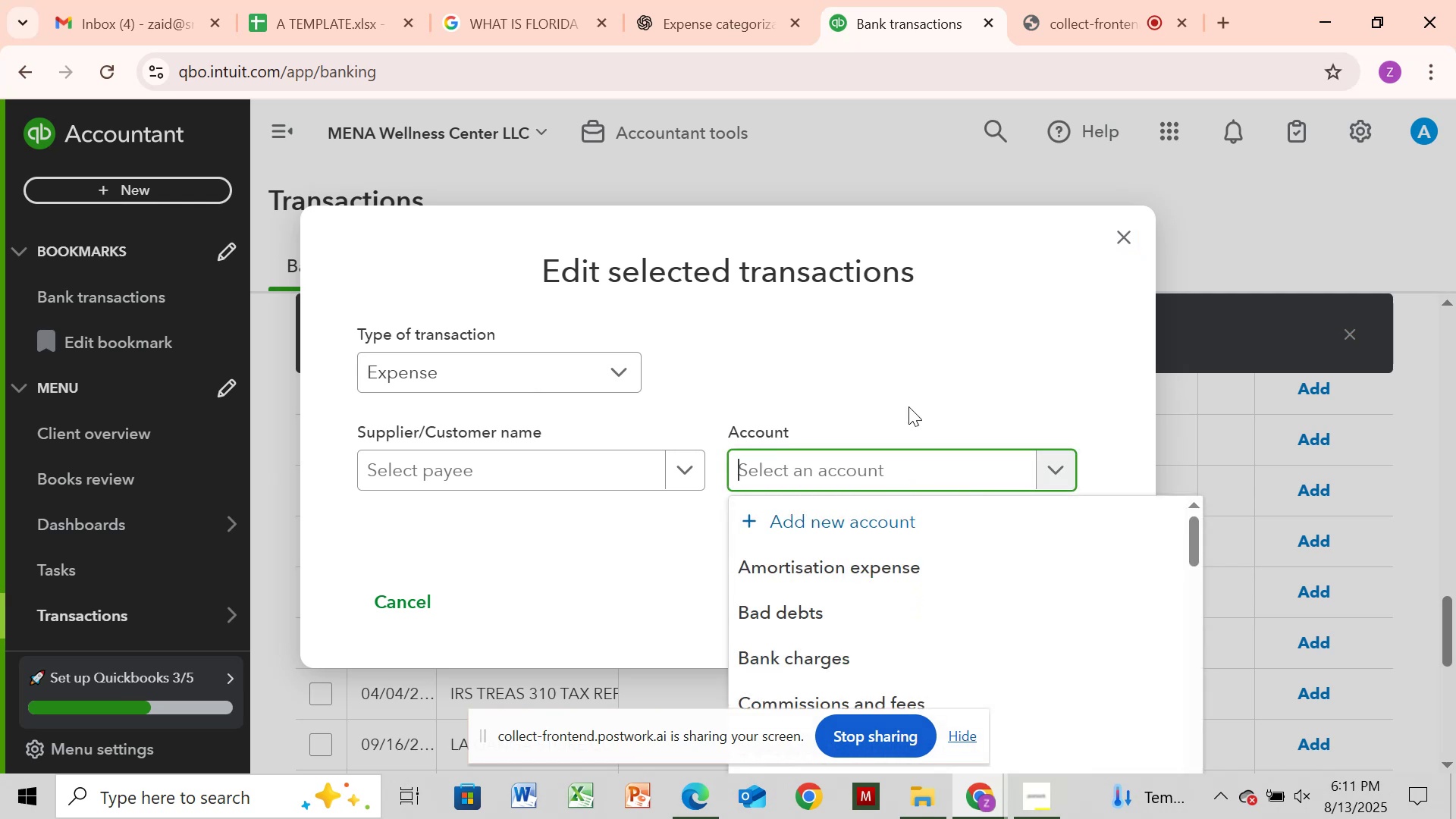 
type(tr)
 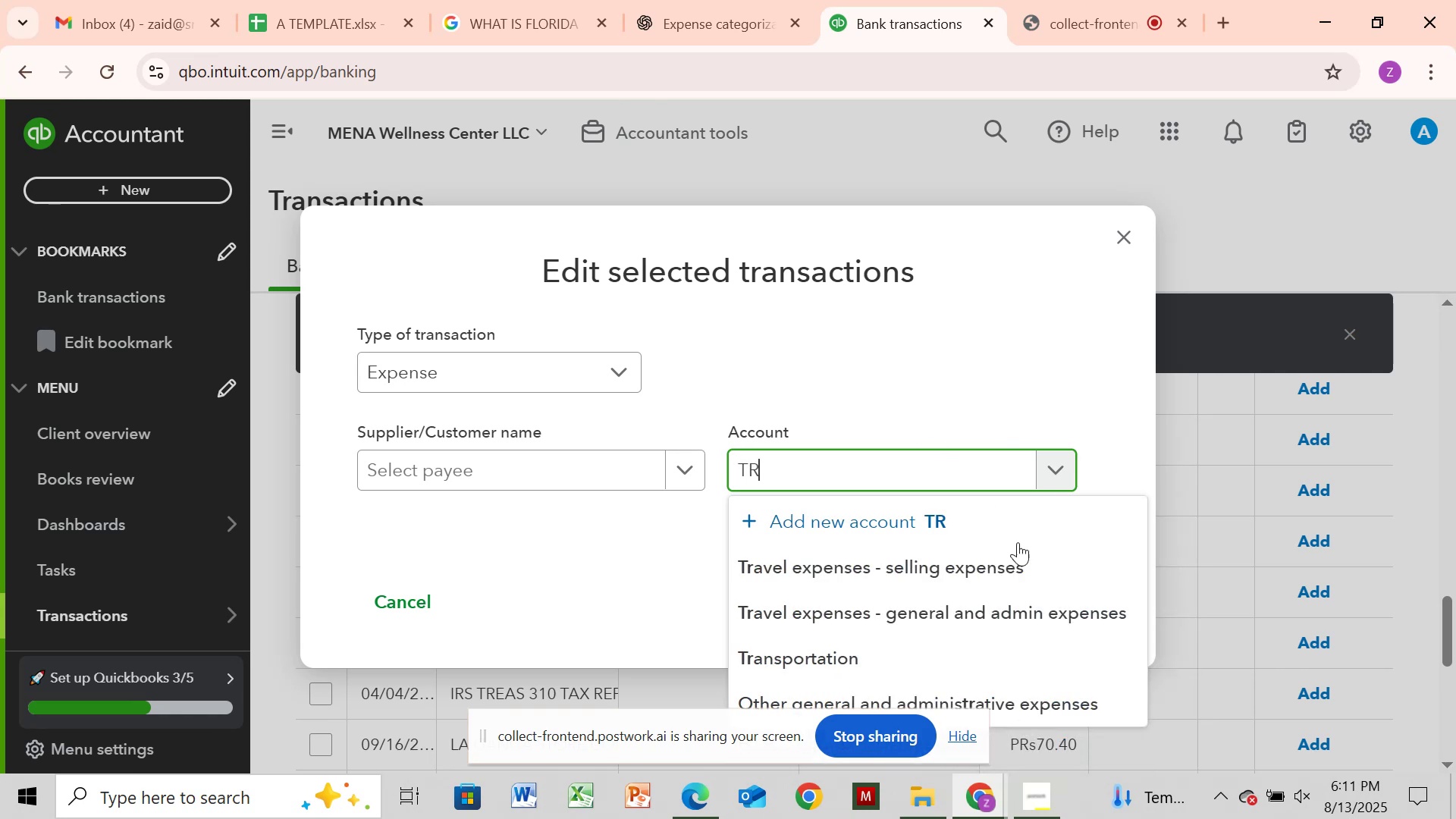 
wait(6.15)
 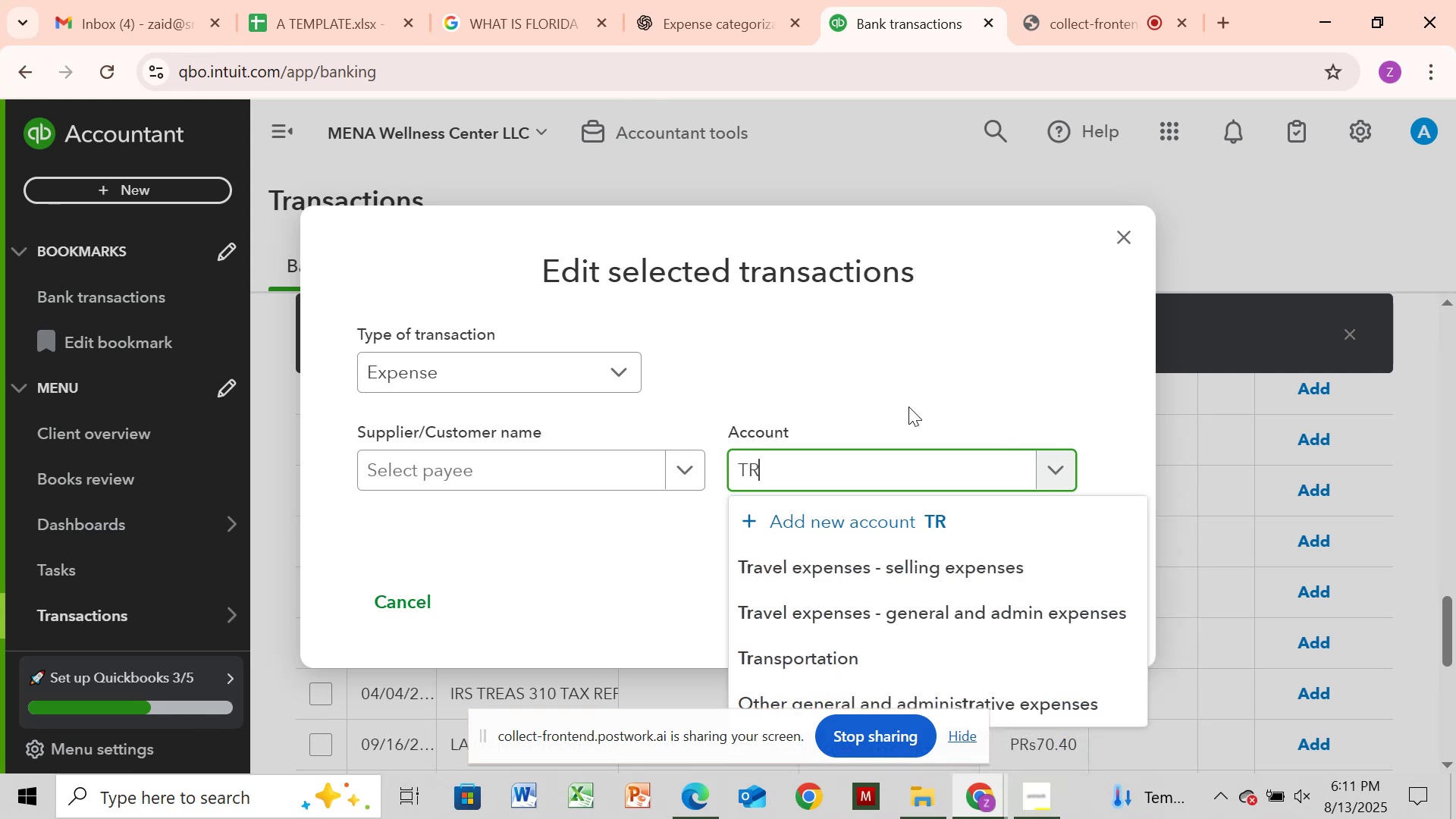 
left_click([1041, 593])
 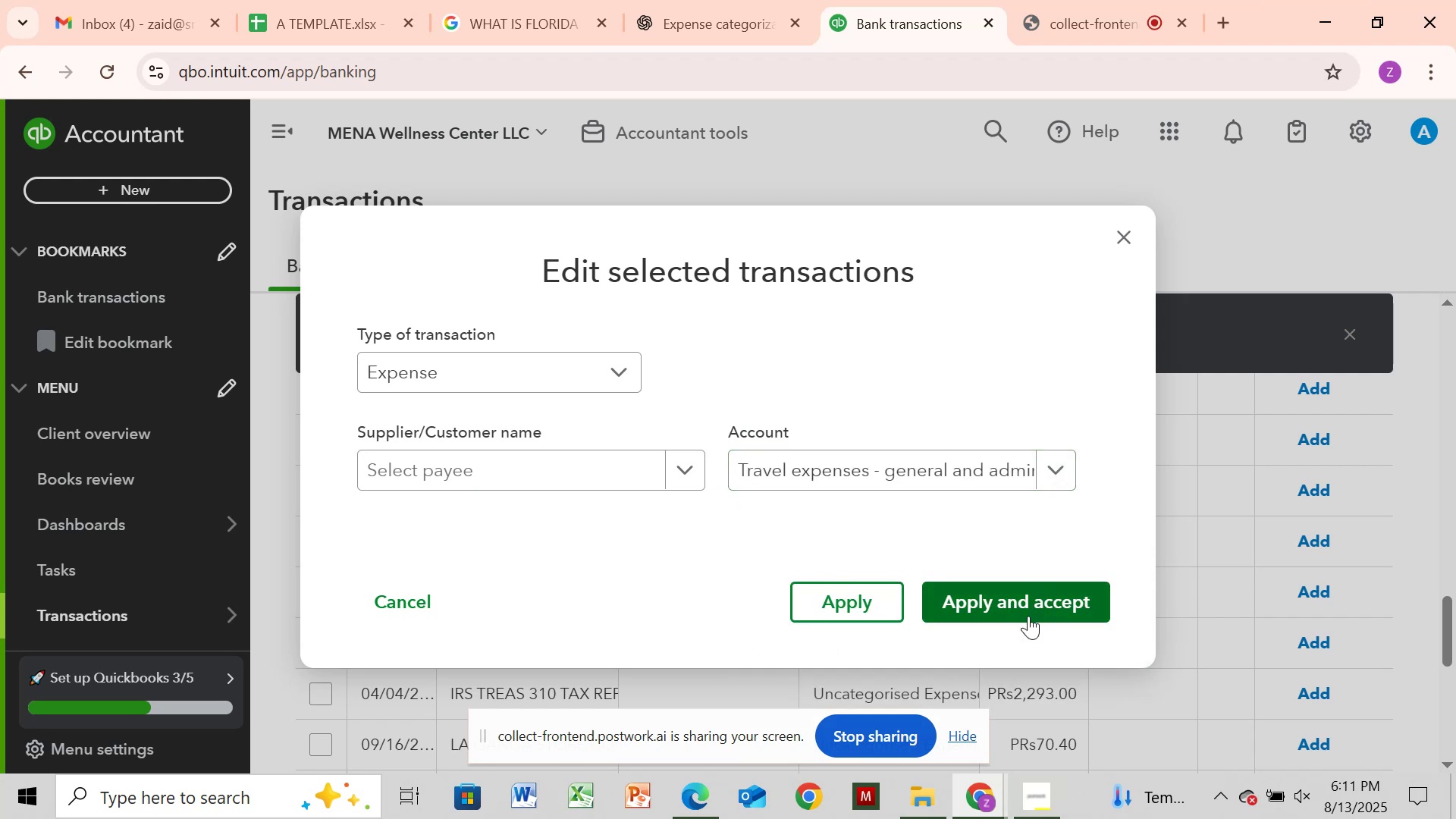 
left_click_drag(start_coordinate=[1029, 554], to_coordinate=[1026, 560])
 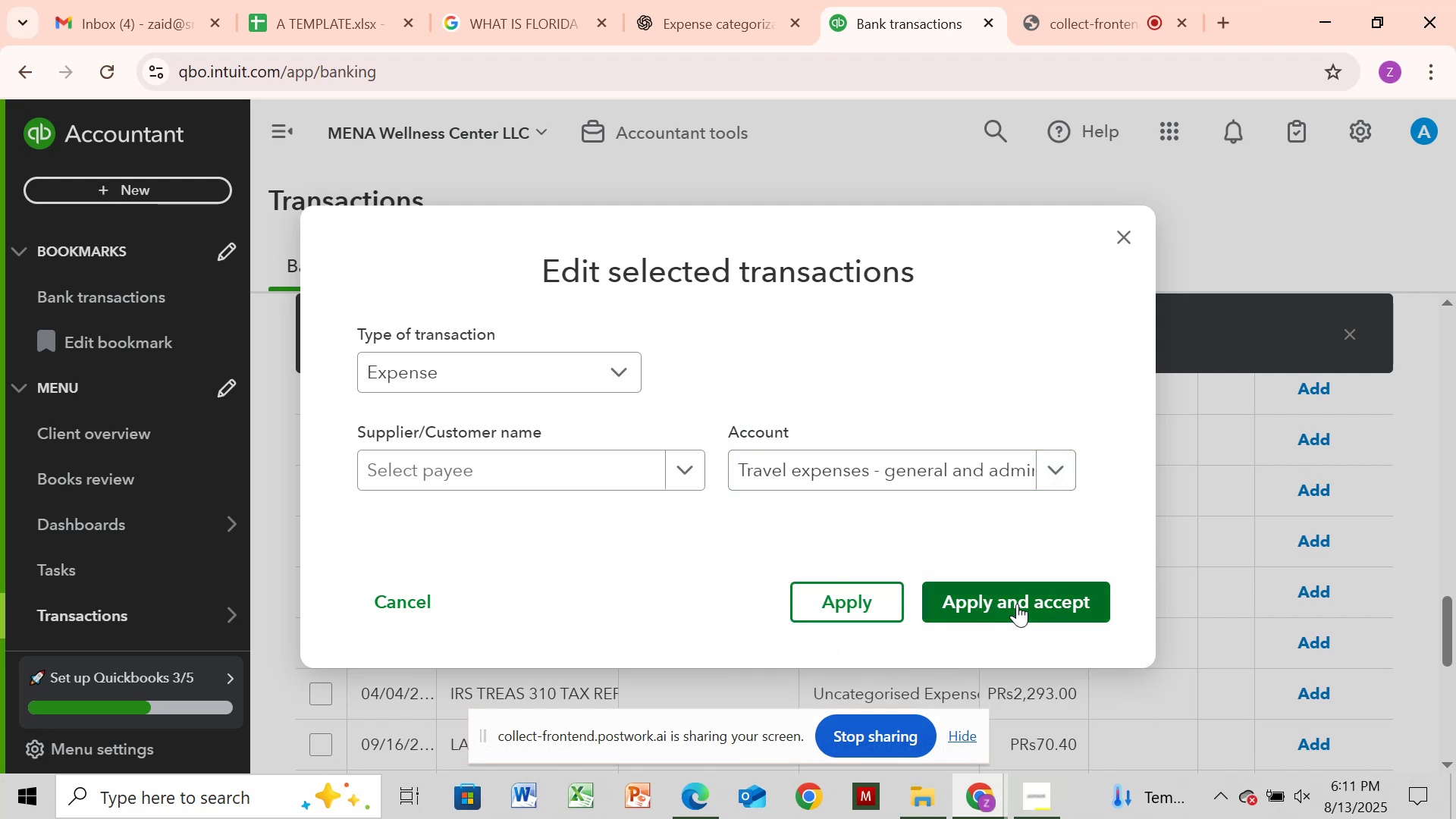 
left_click([1017, 604])
 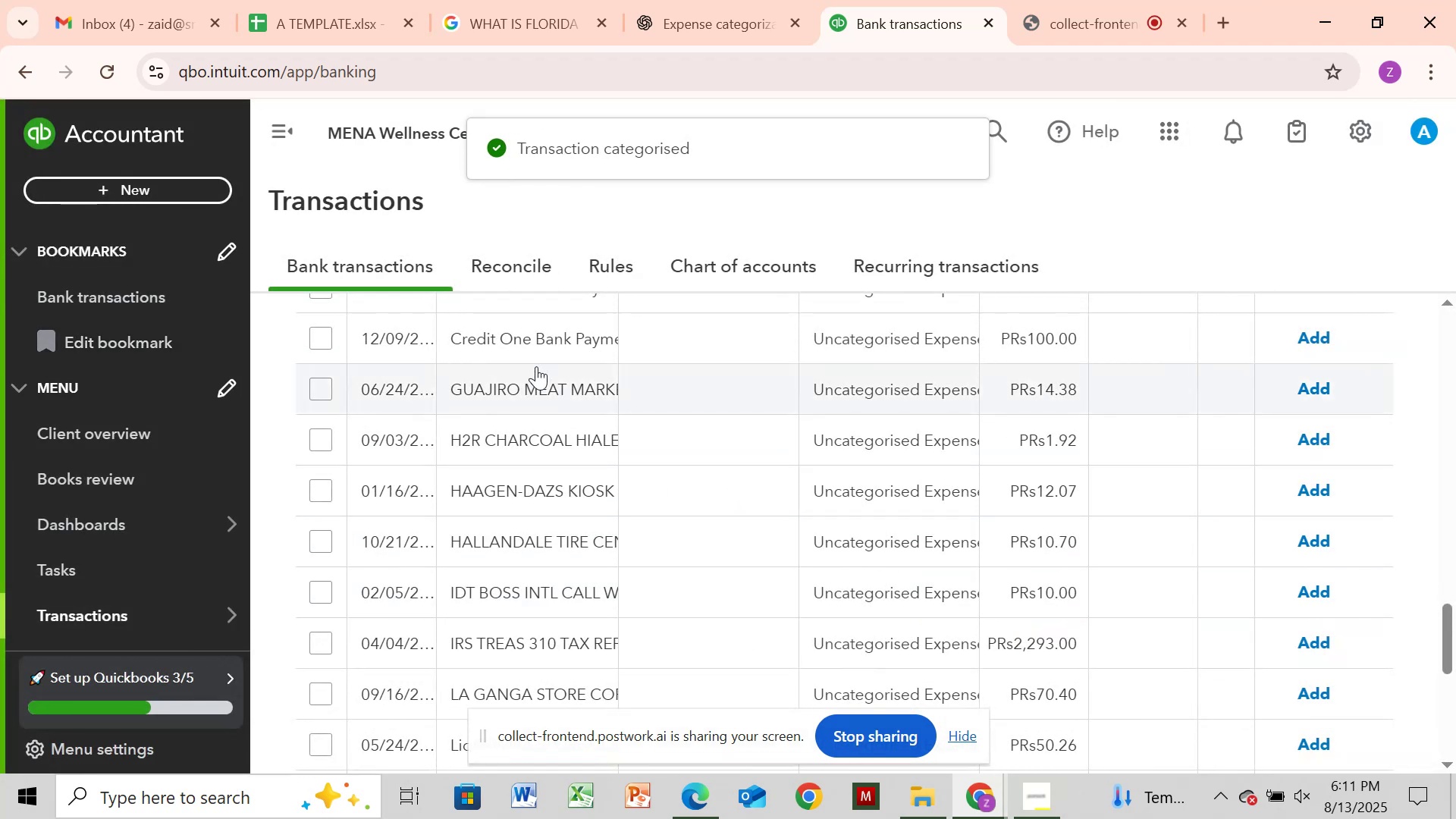 
left_click([536, 401])
 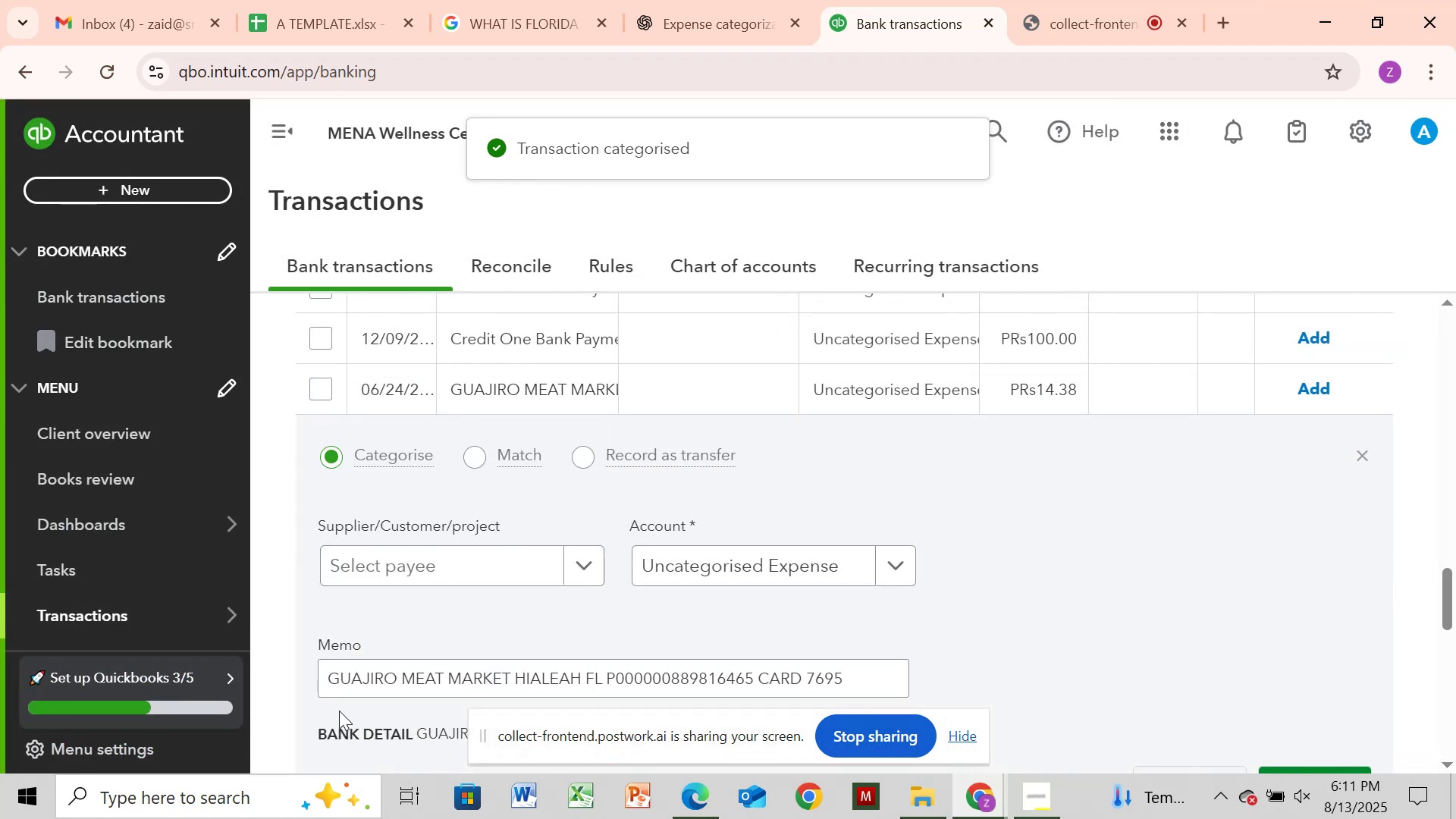 
left_click_drag(start_coordinate=[328, 684], to_coordinate=[517, 682])
 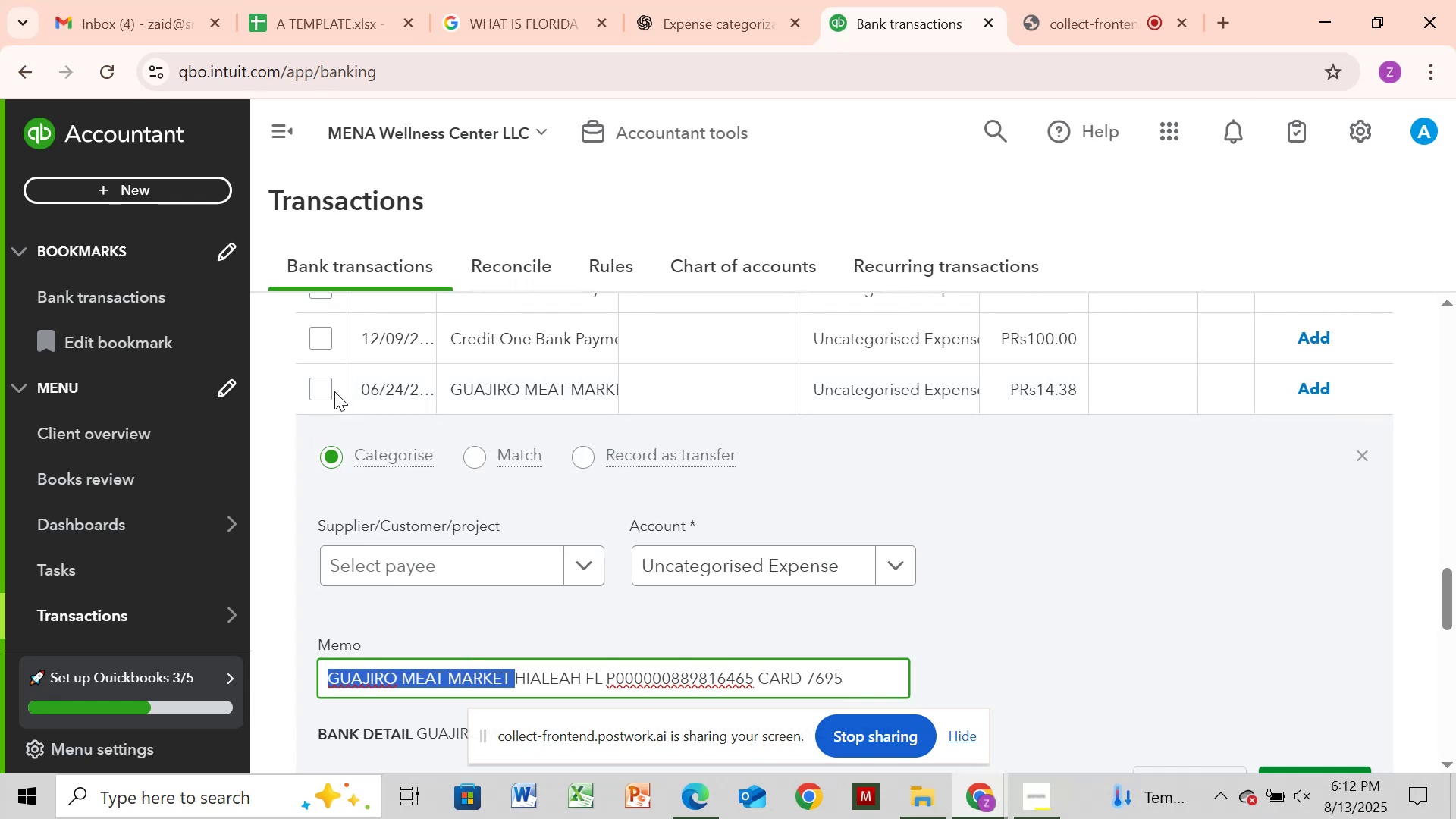 
left_click([306, 400])
 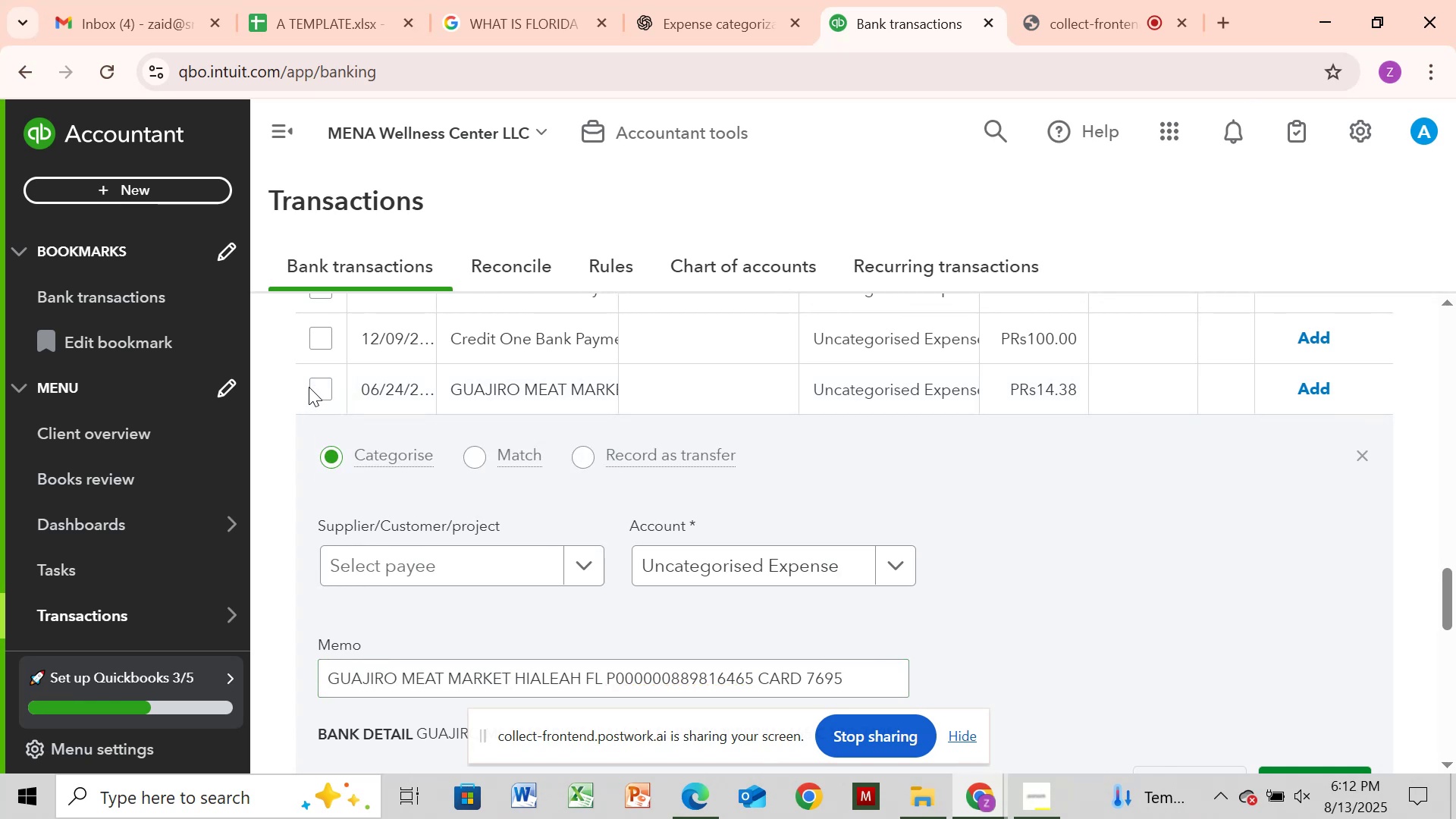 
left_click([310, 384])
 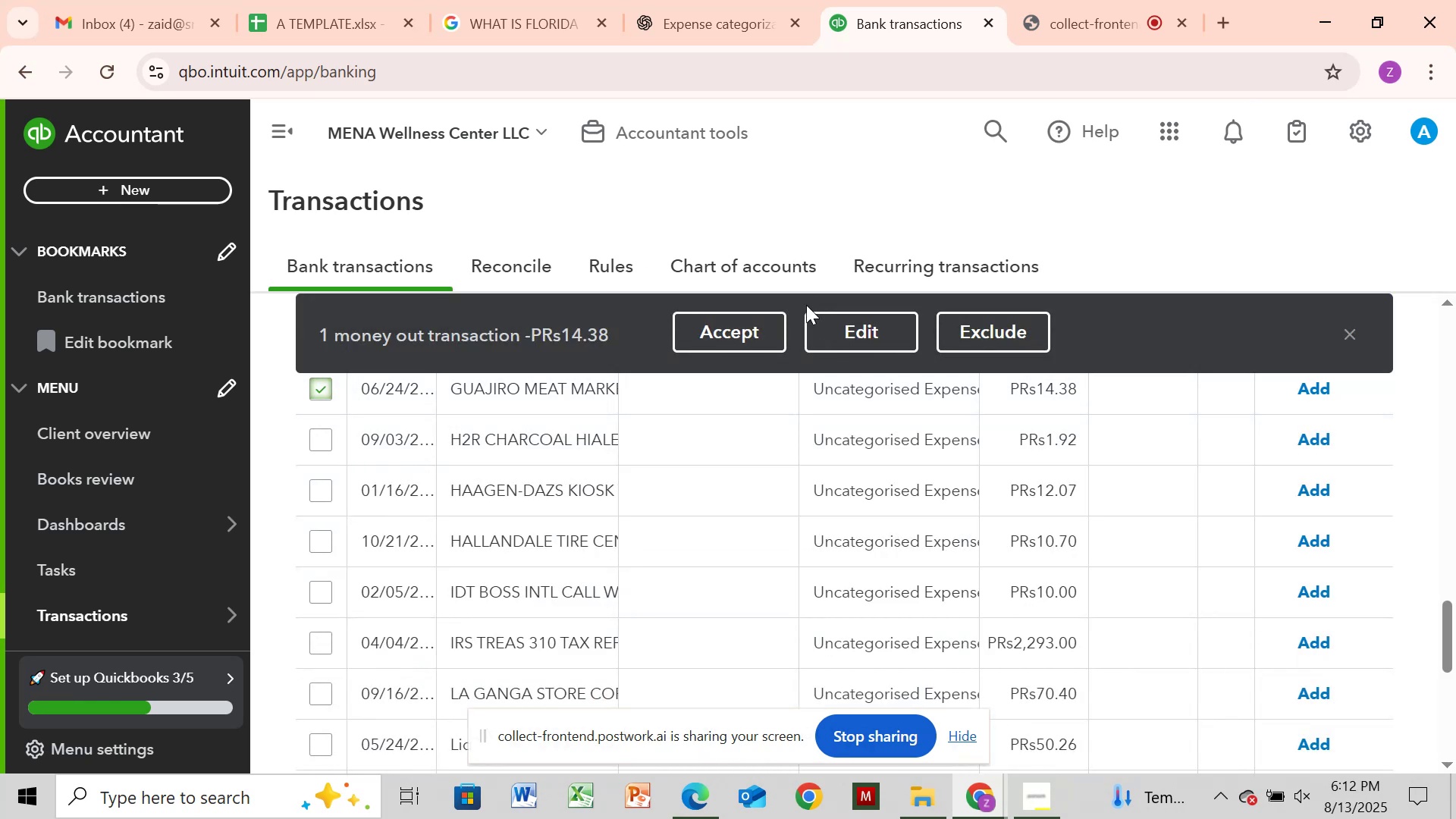 
left_click_drag(start_coordinate=[839, 311], to_coordinate=[843, 319])
 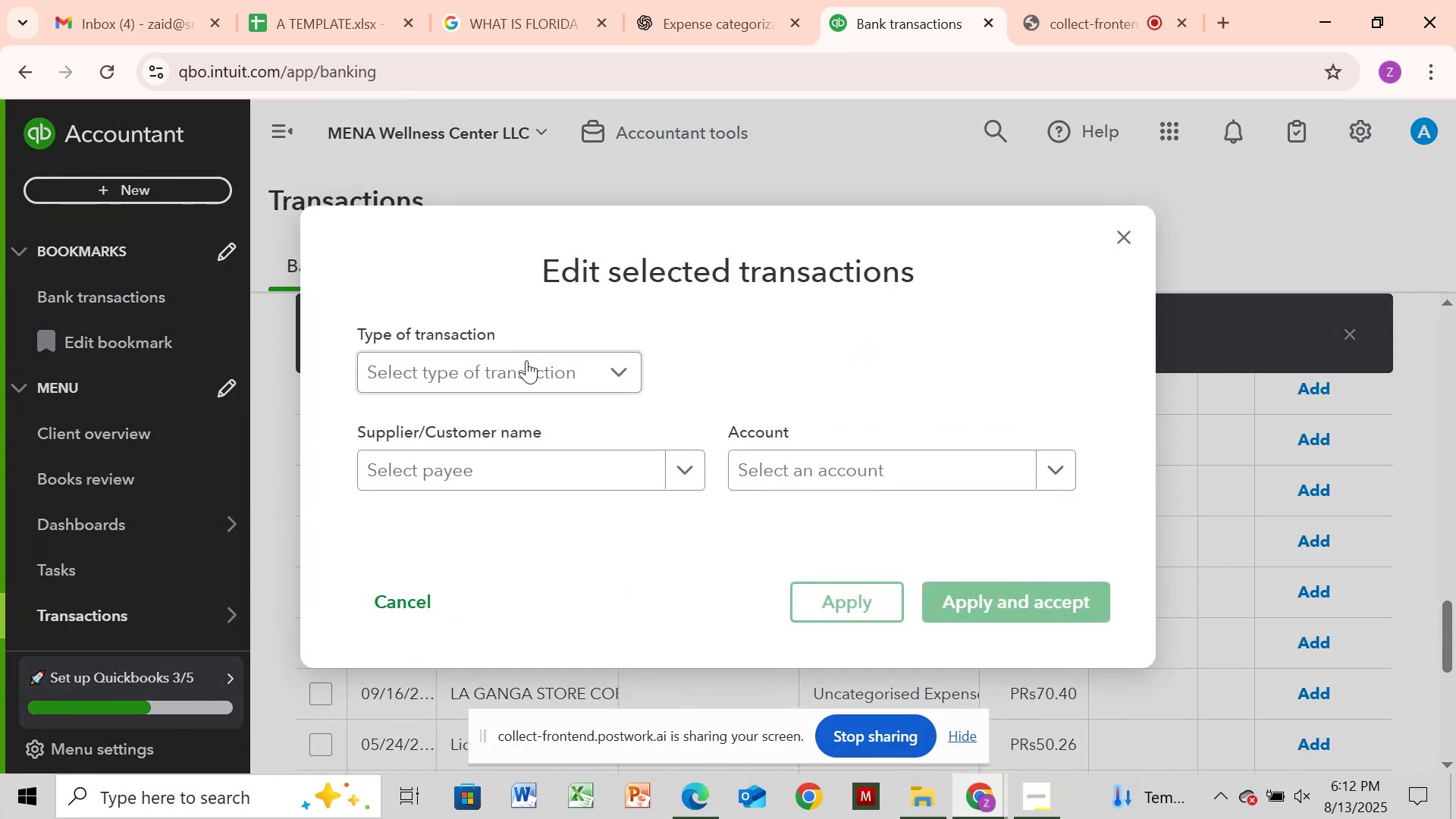 
left_click([526, 363])
 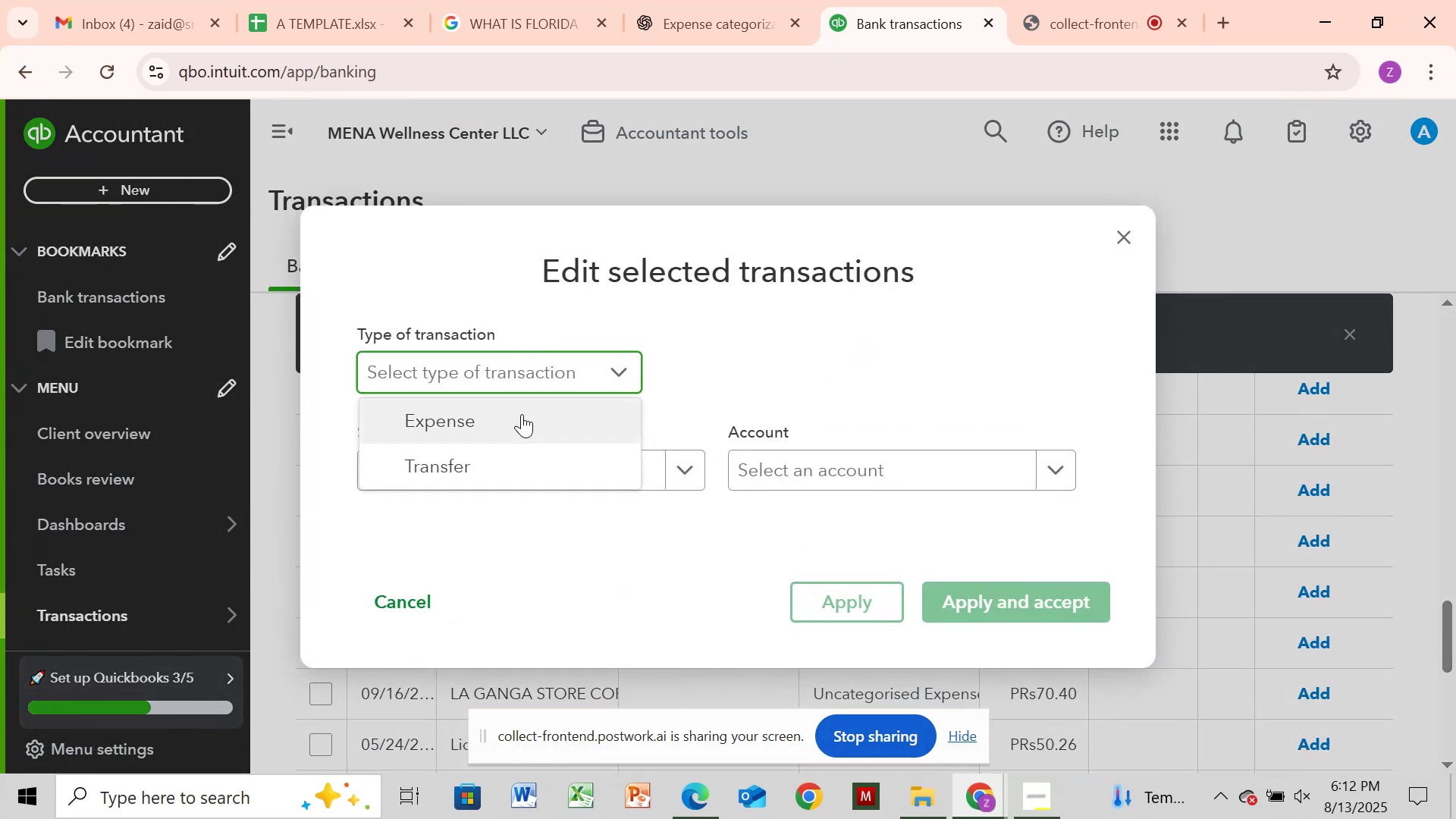 
left_click([522, 414])
 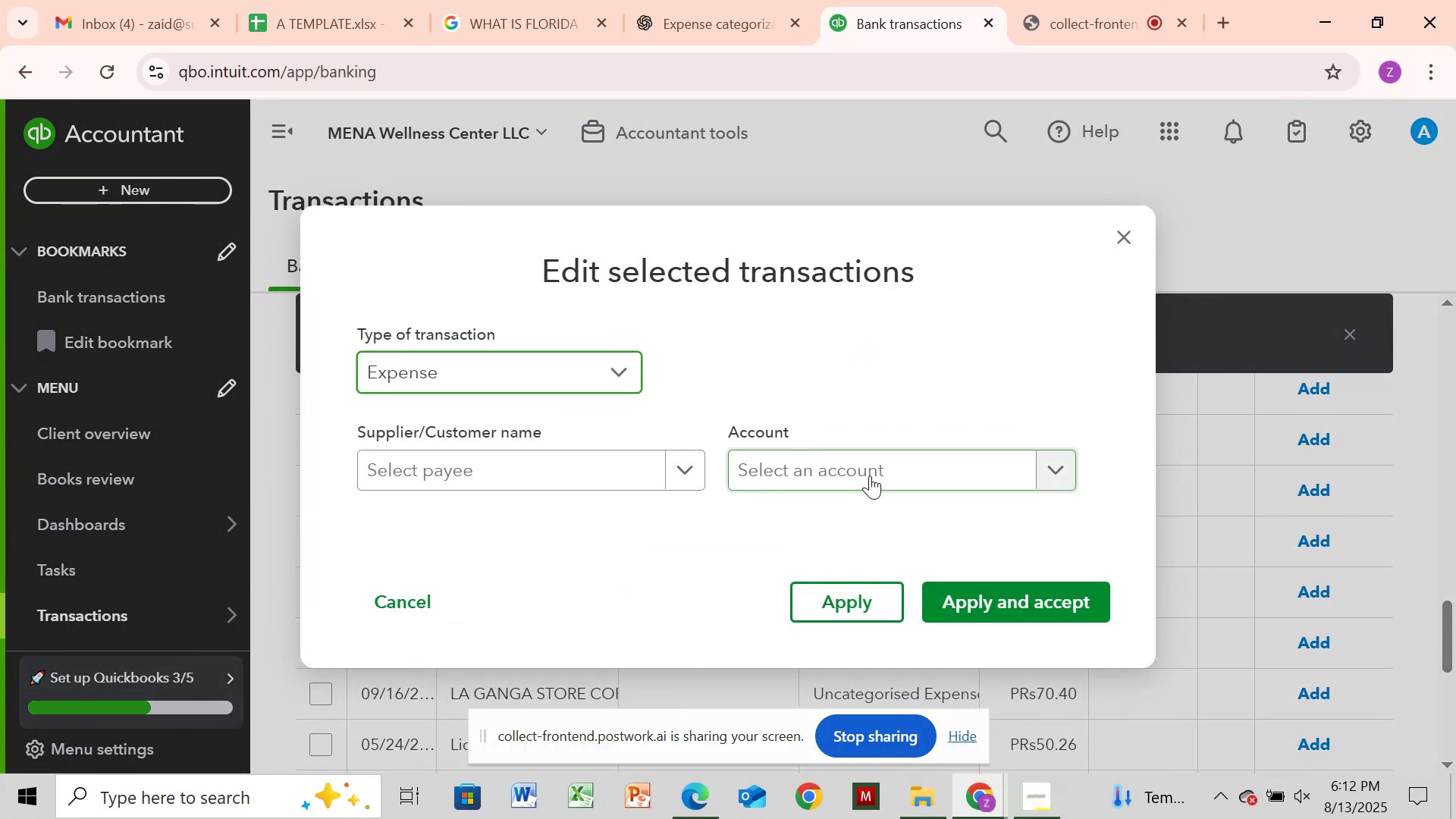 
left_click([870, 475])
 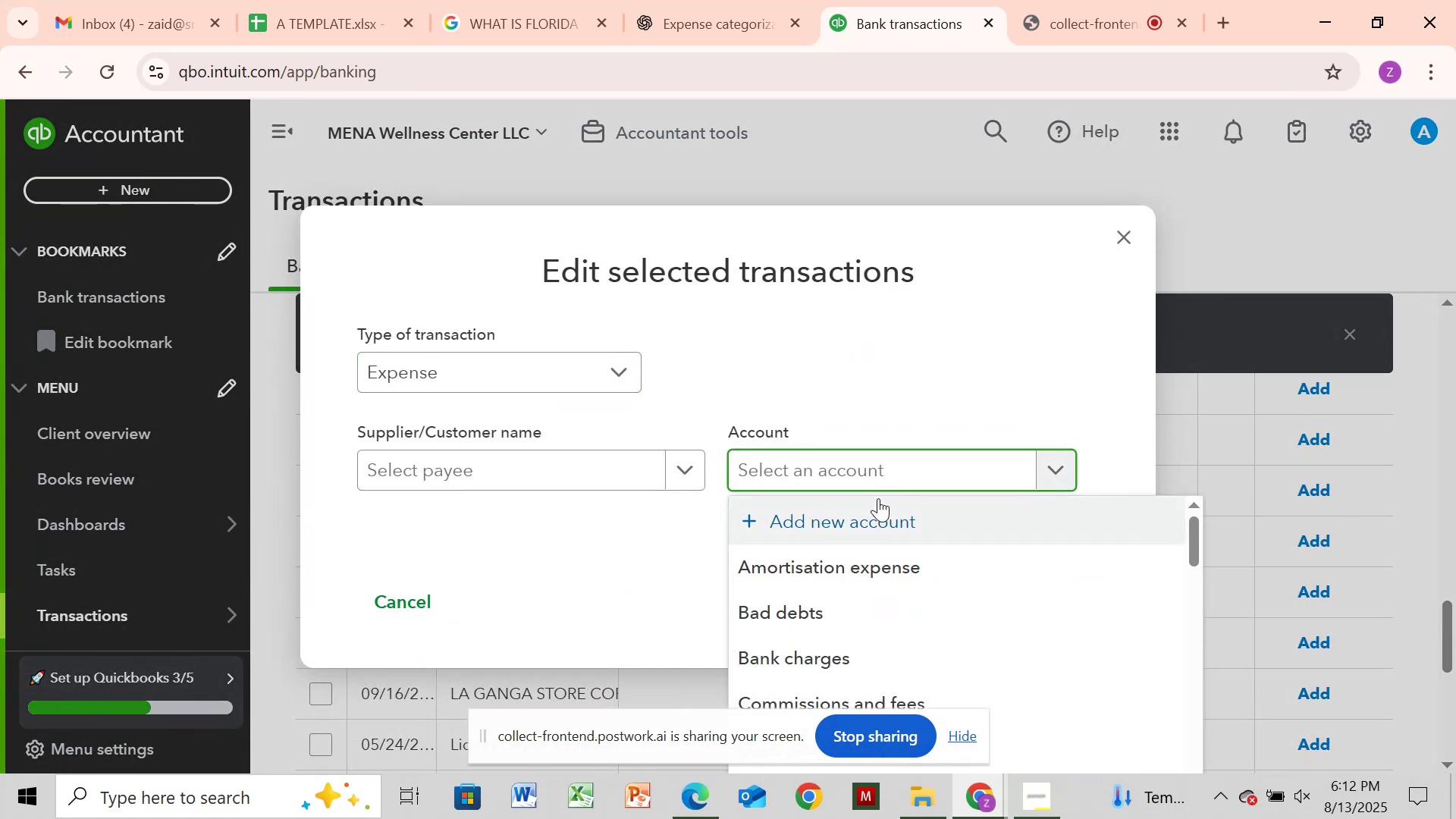 
type(mea)
 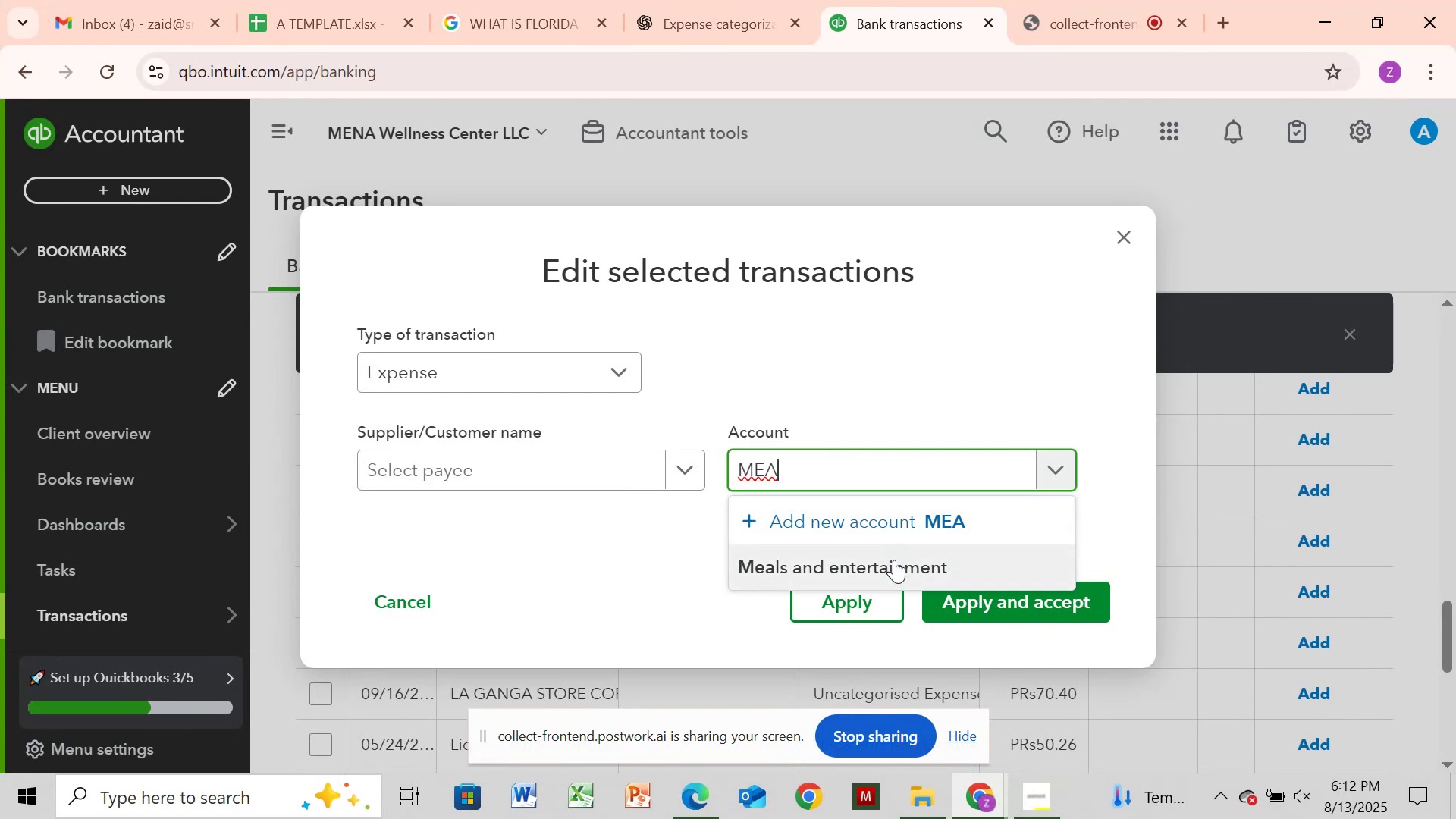 
left_click([894, 565])
 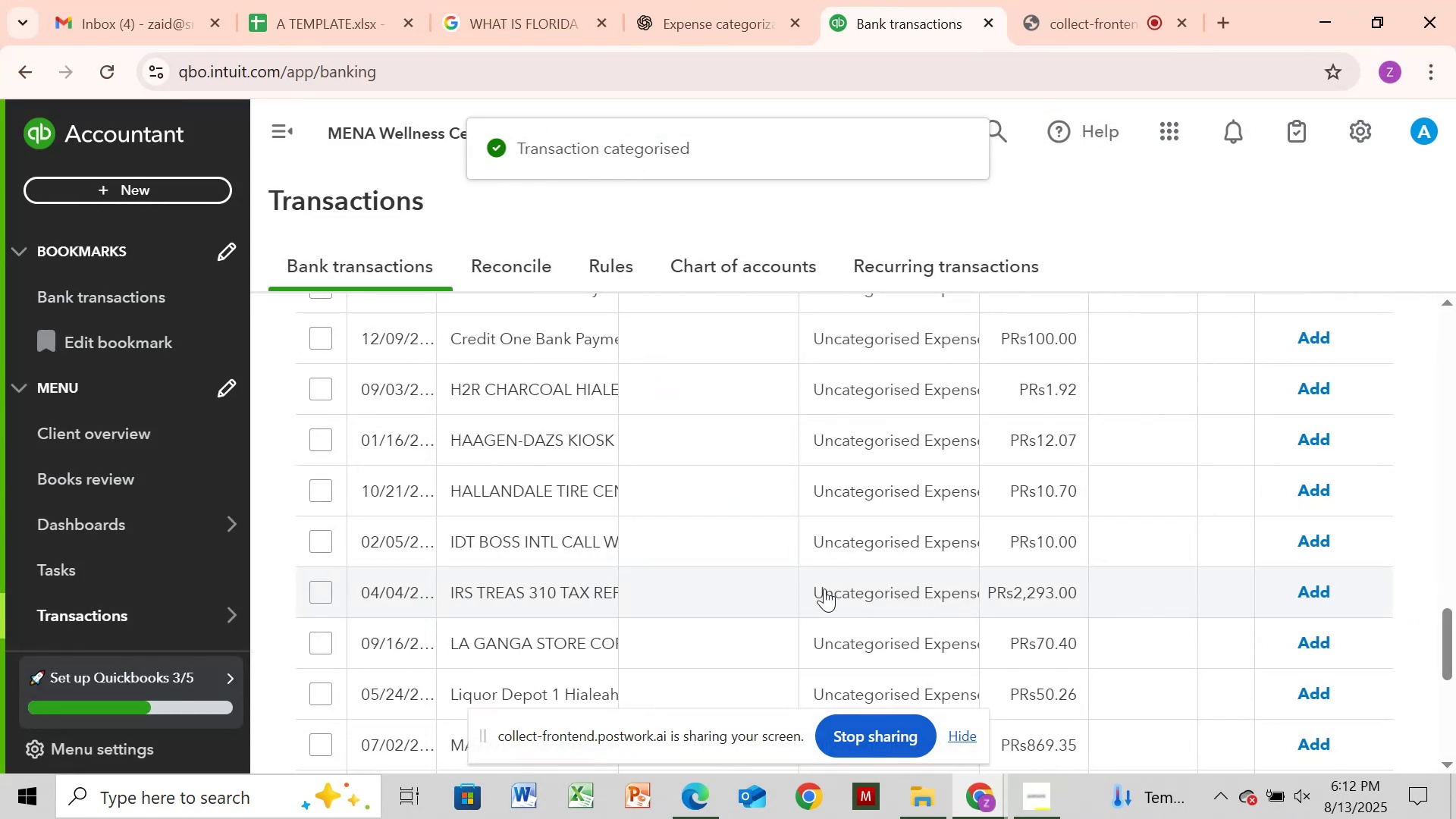 
wait(5.35)
 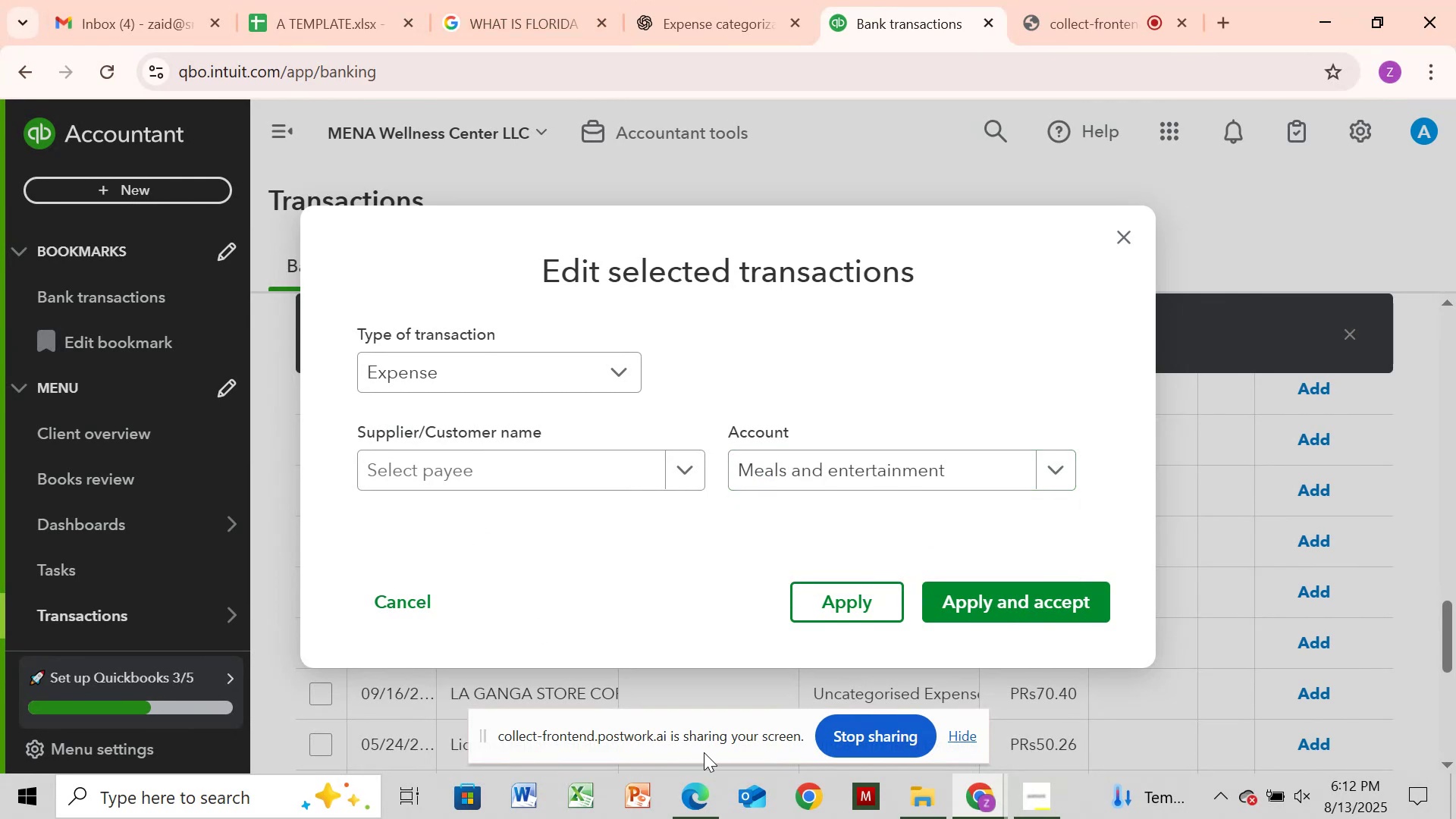 
left_click([512, 381])
 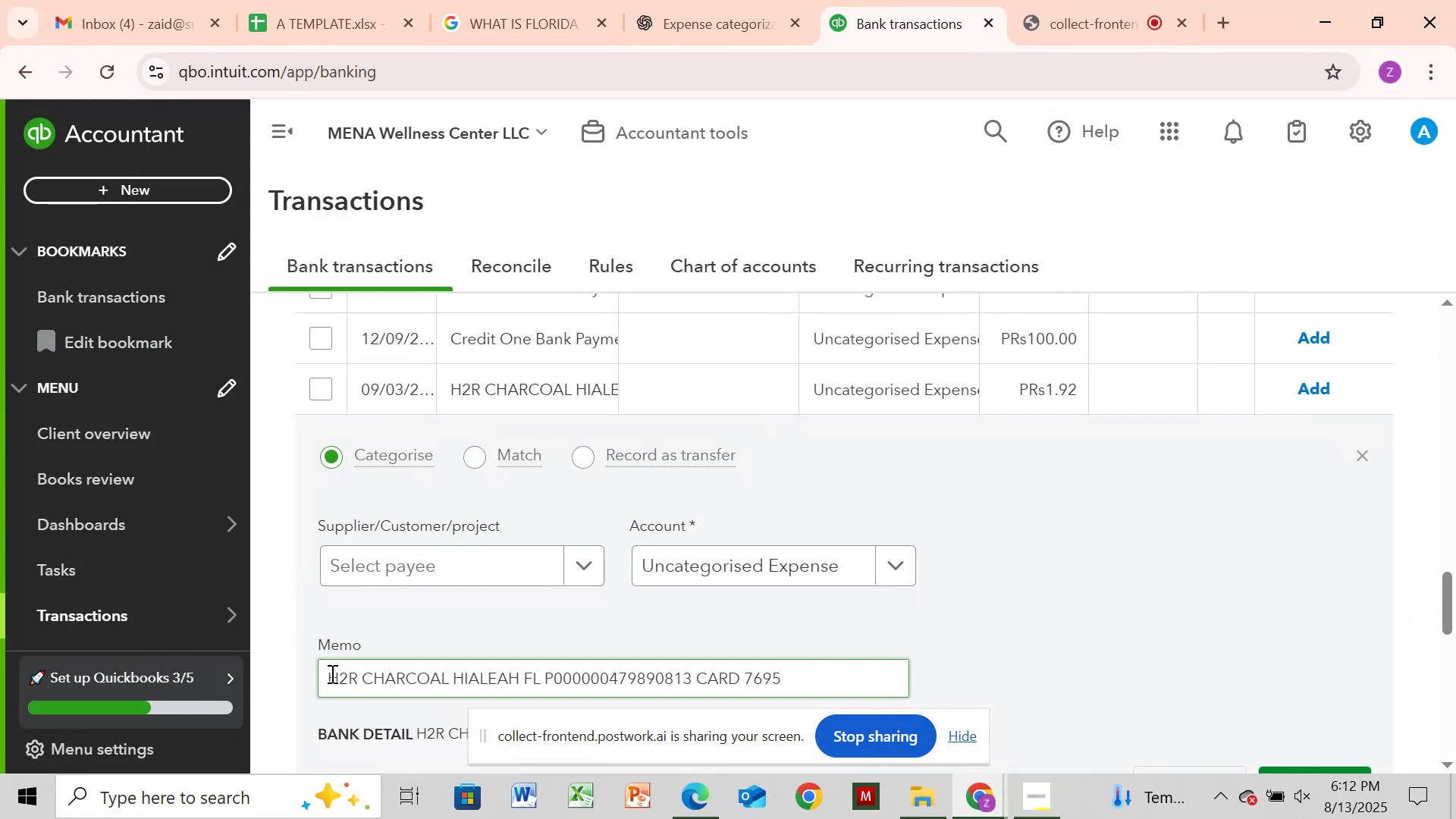 
left_click_drag(start_coordinate=[330, 674], to_coordinate=[552, 673])
 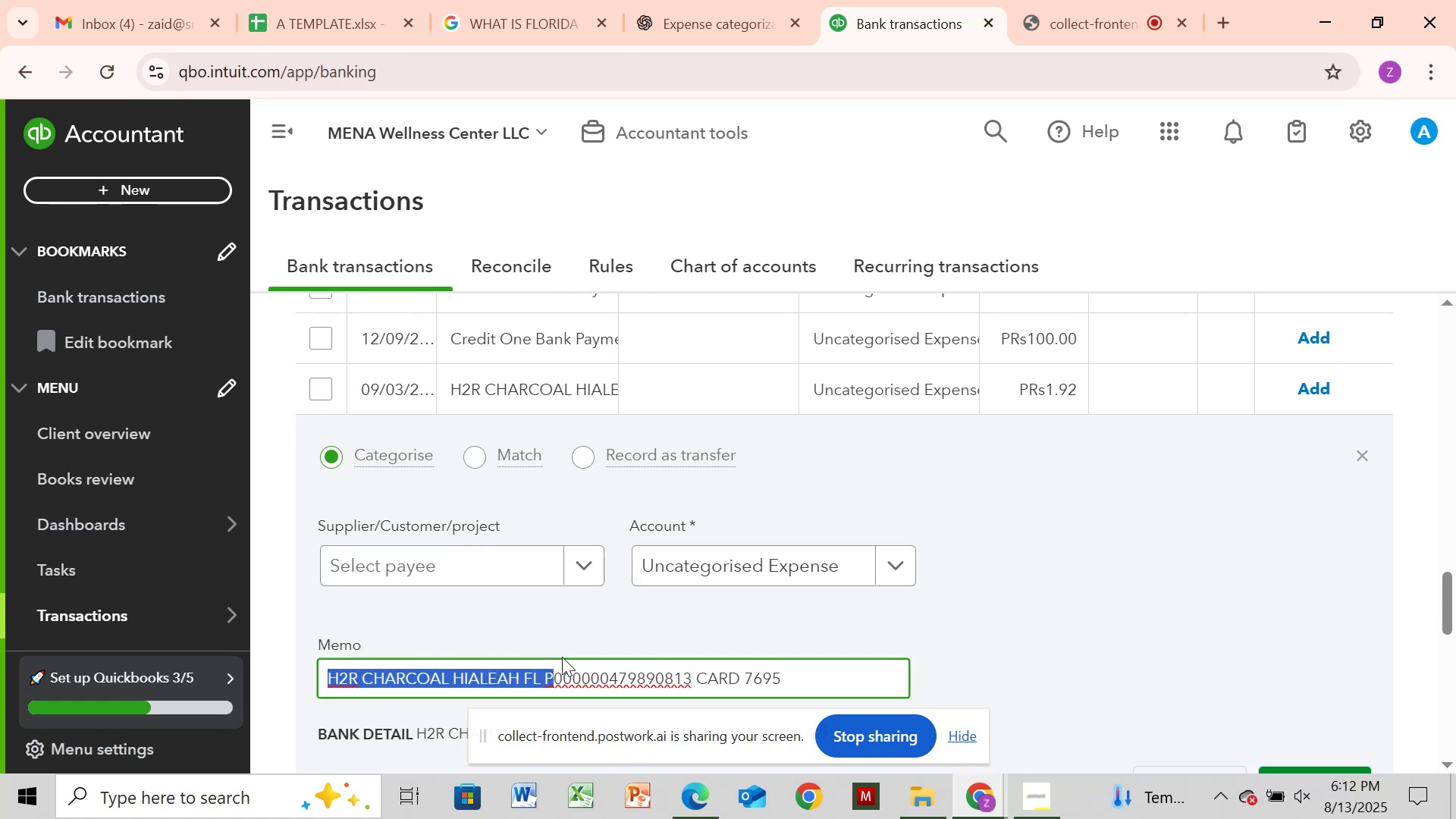 
key(Control+C)
 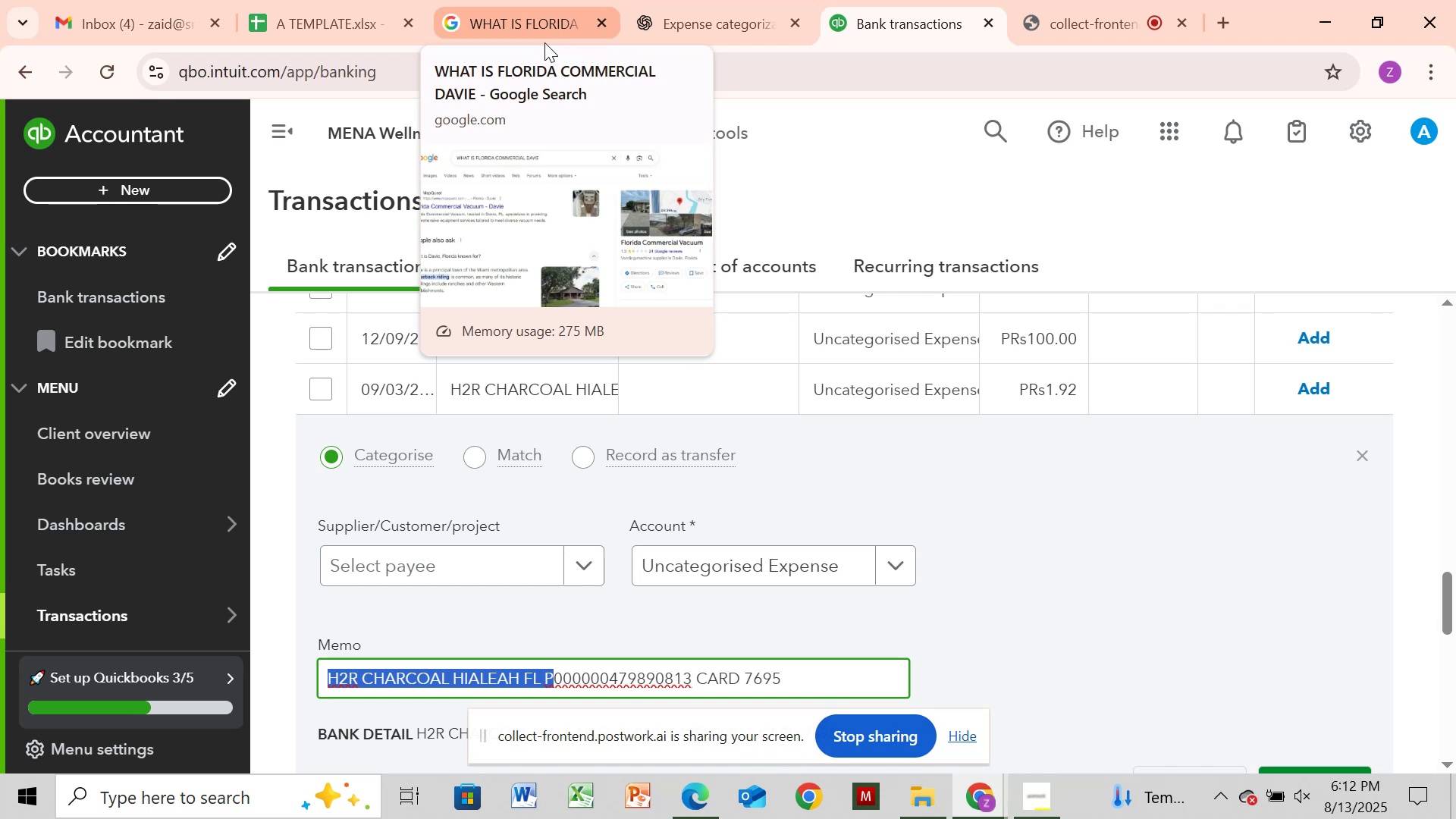 
wait(21.27)
 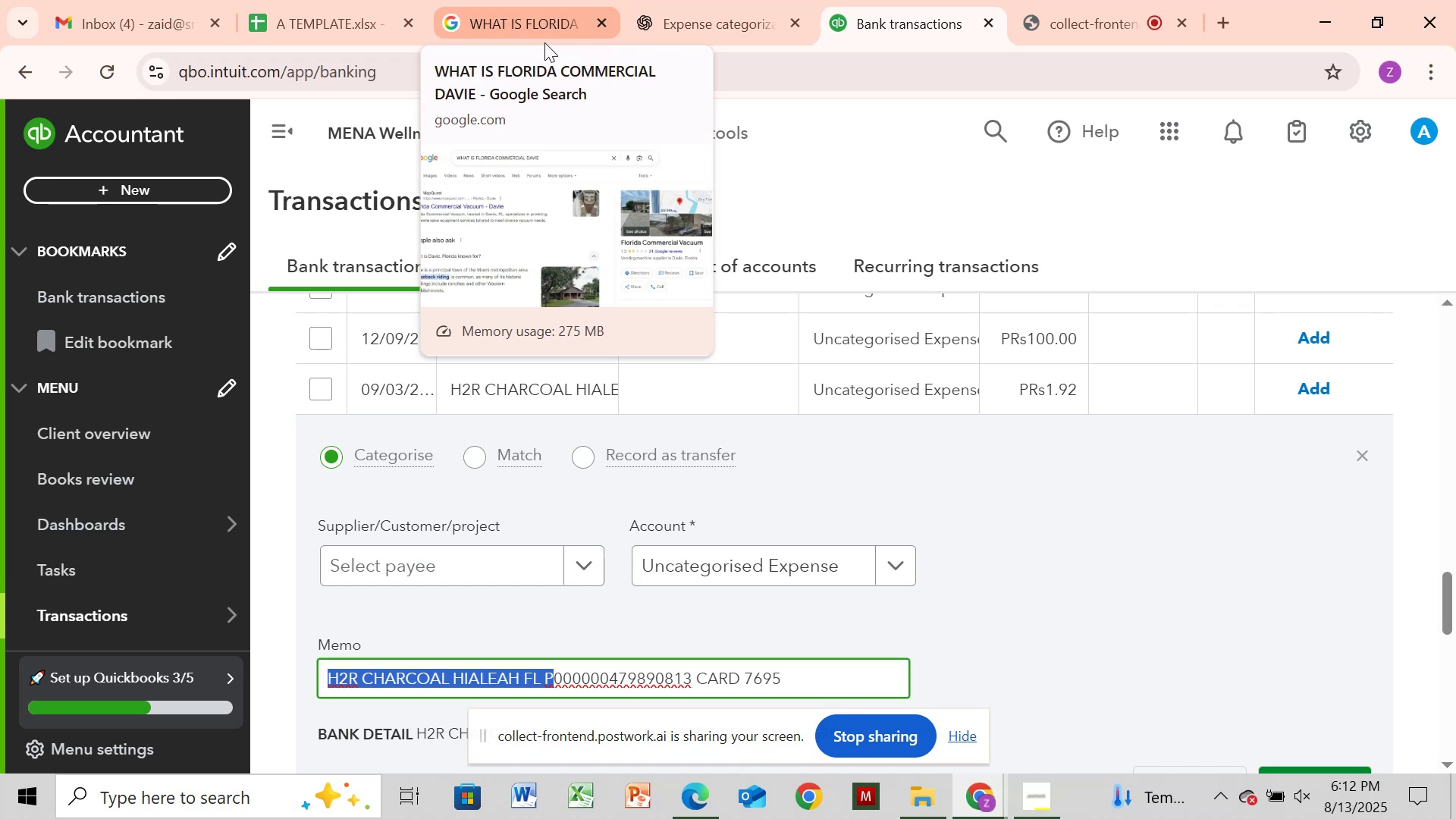 
left_click([544, 42])
 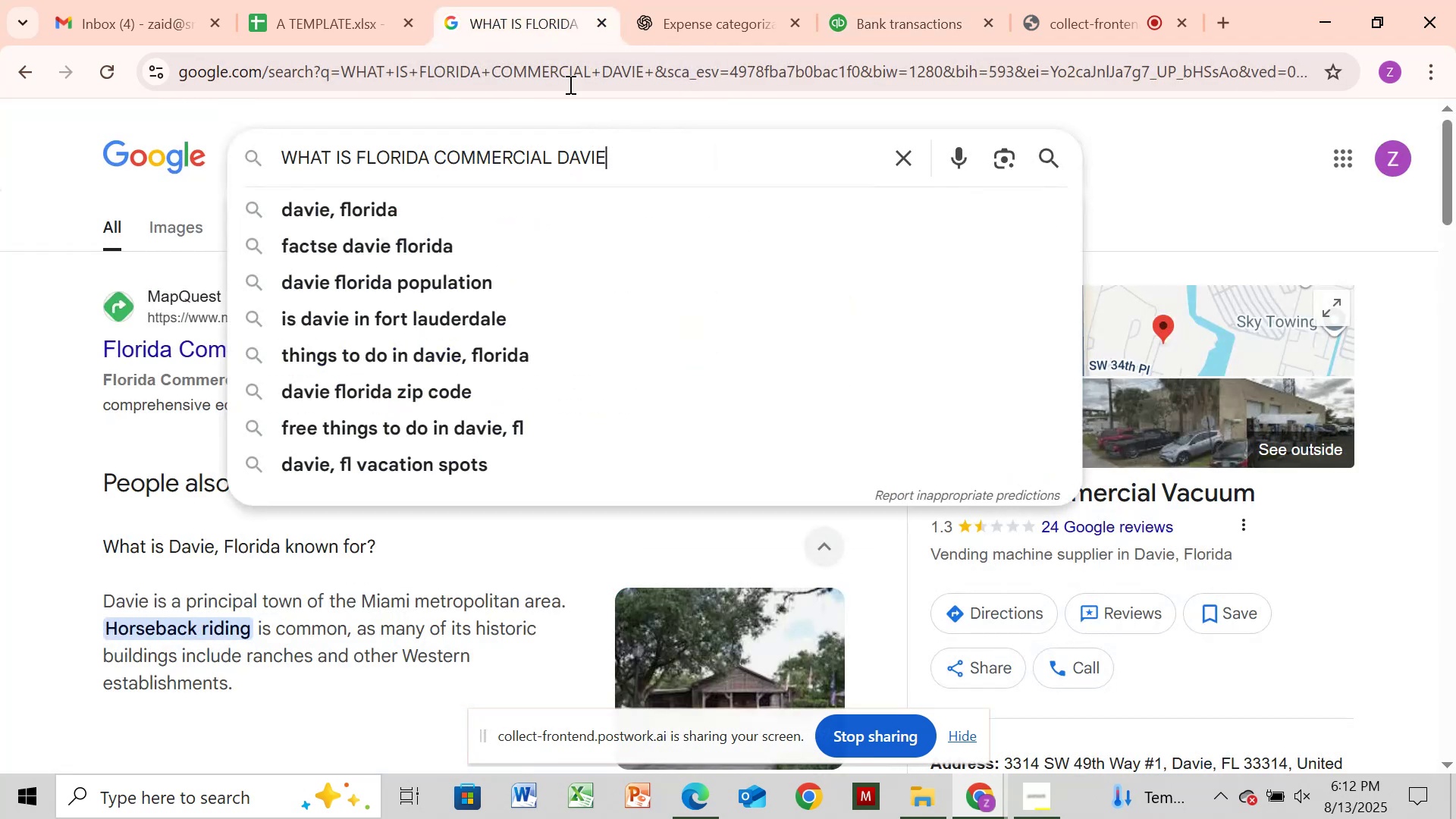 
hold_key(key=Backspace, duration=1.26)
 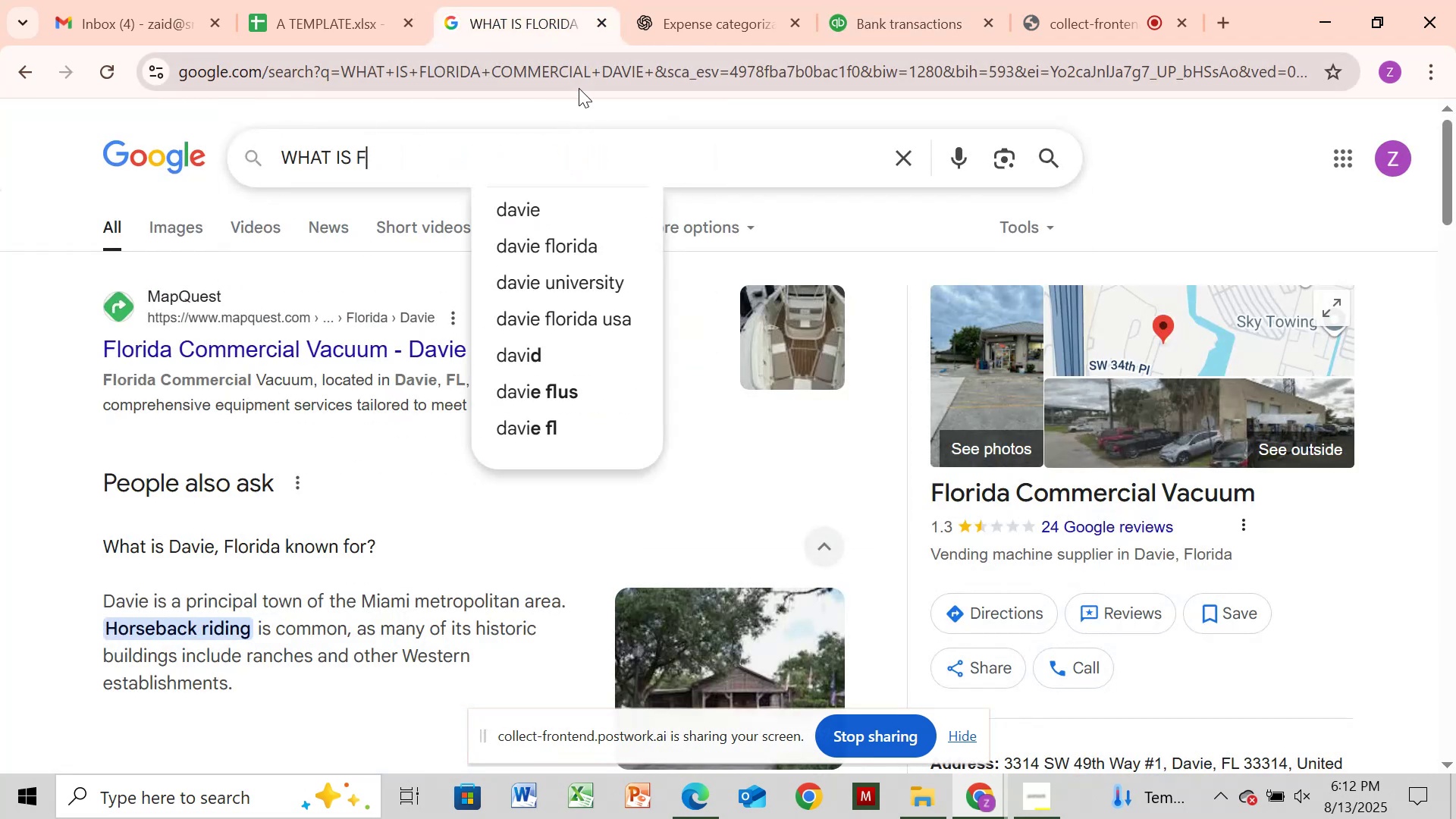 
key(Backspace)
 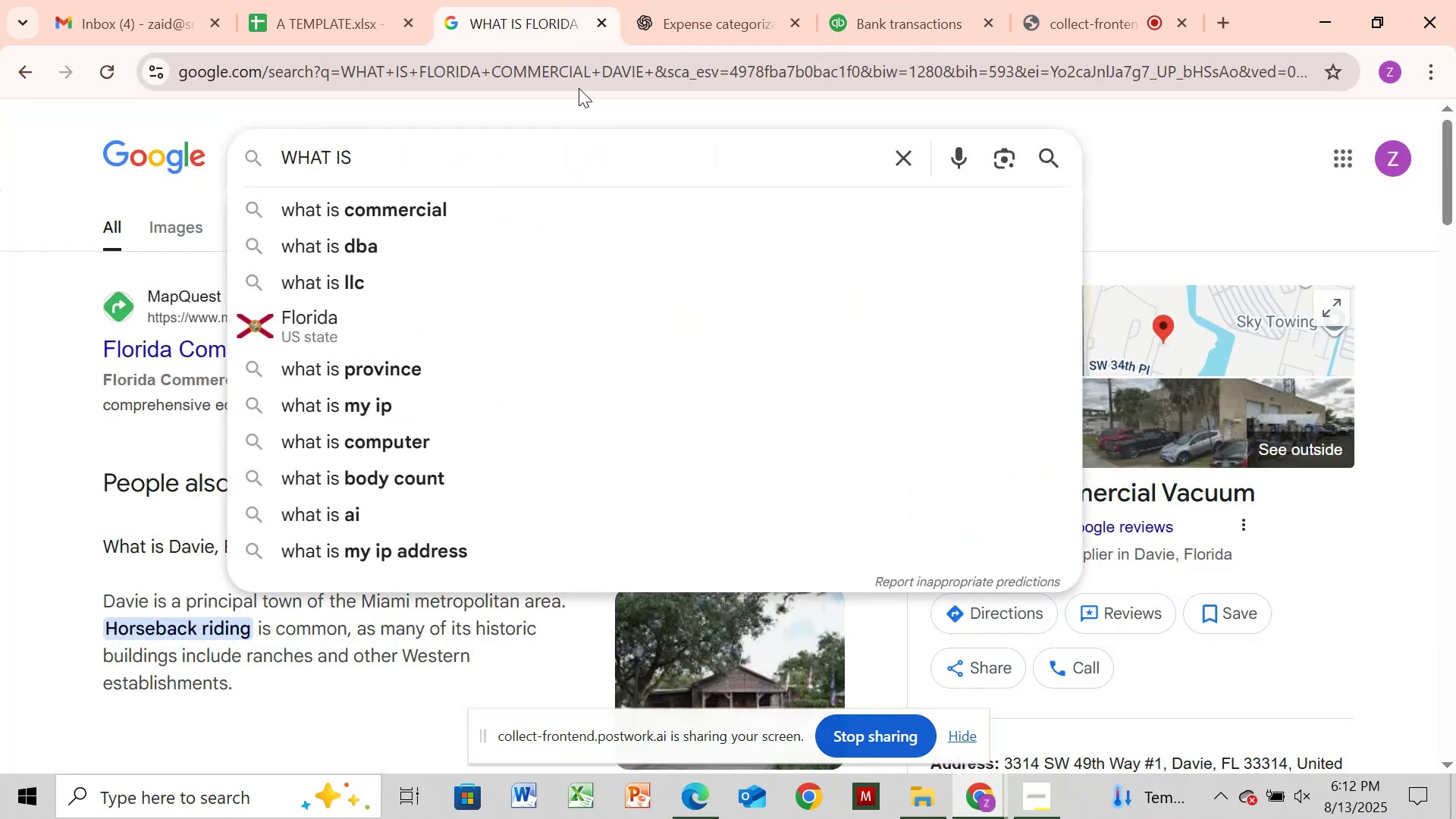 
key(Control+V)
 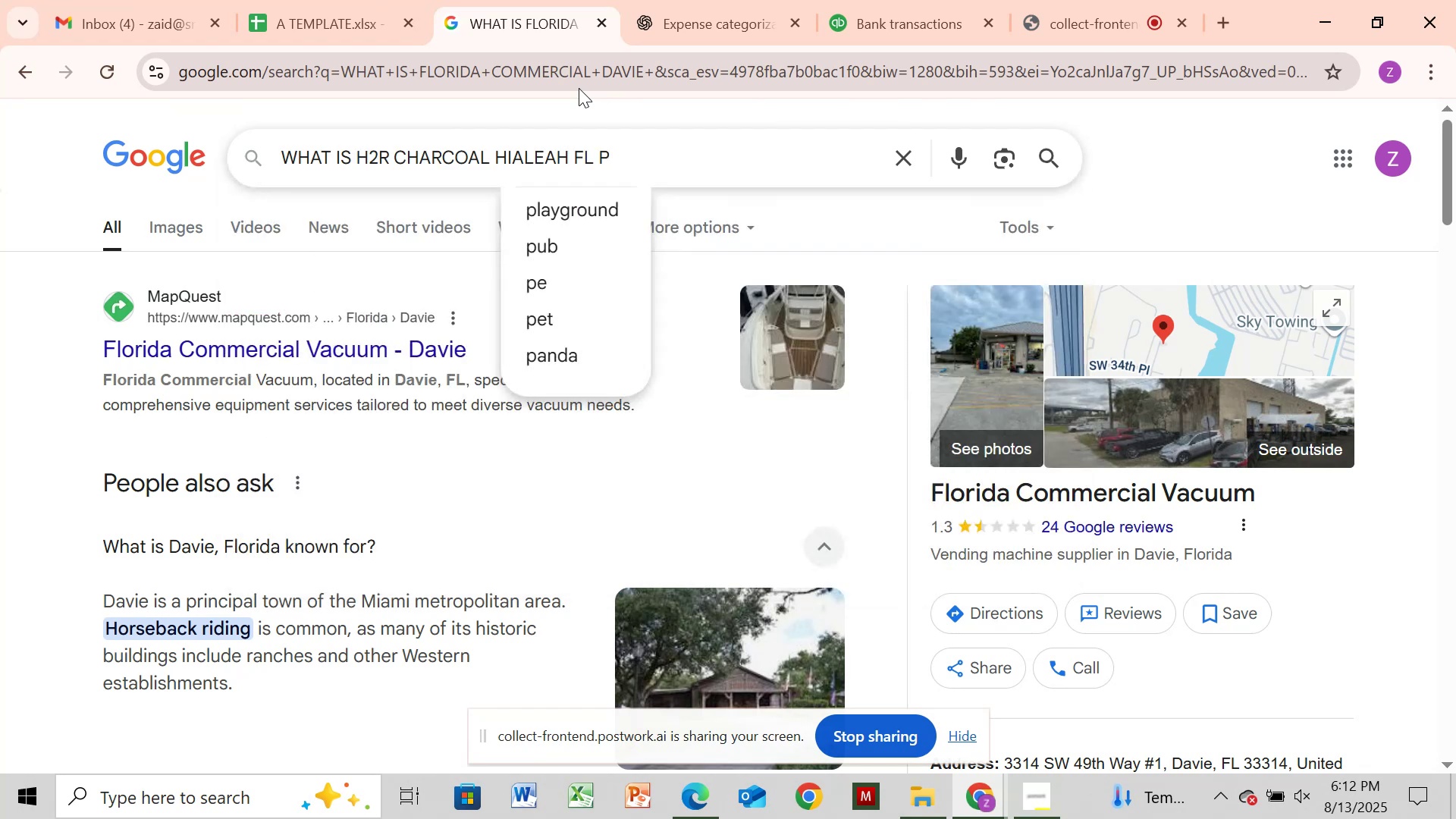 
key(Enter)
 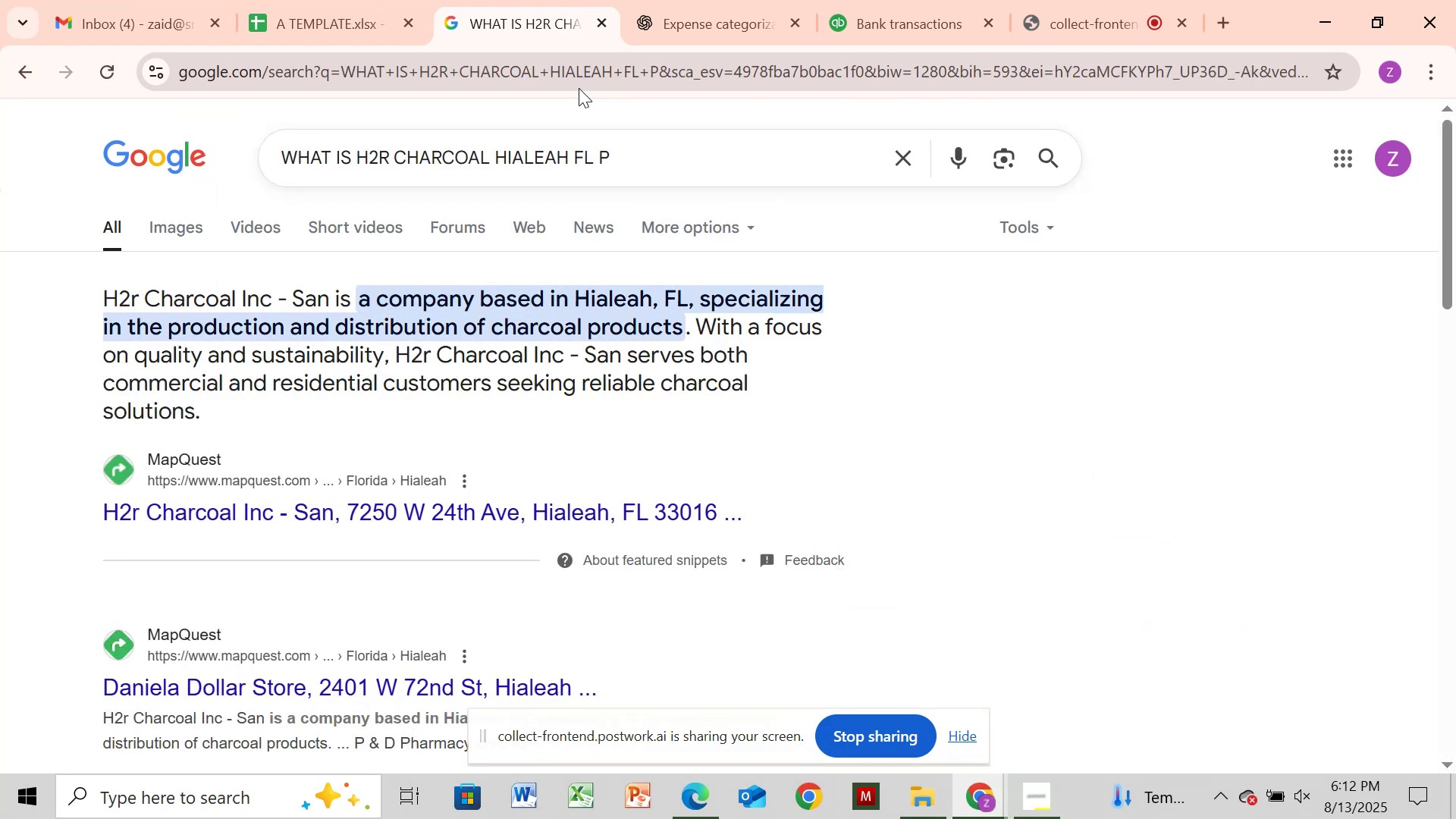 
wait(8.31)
 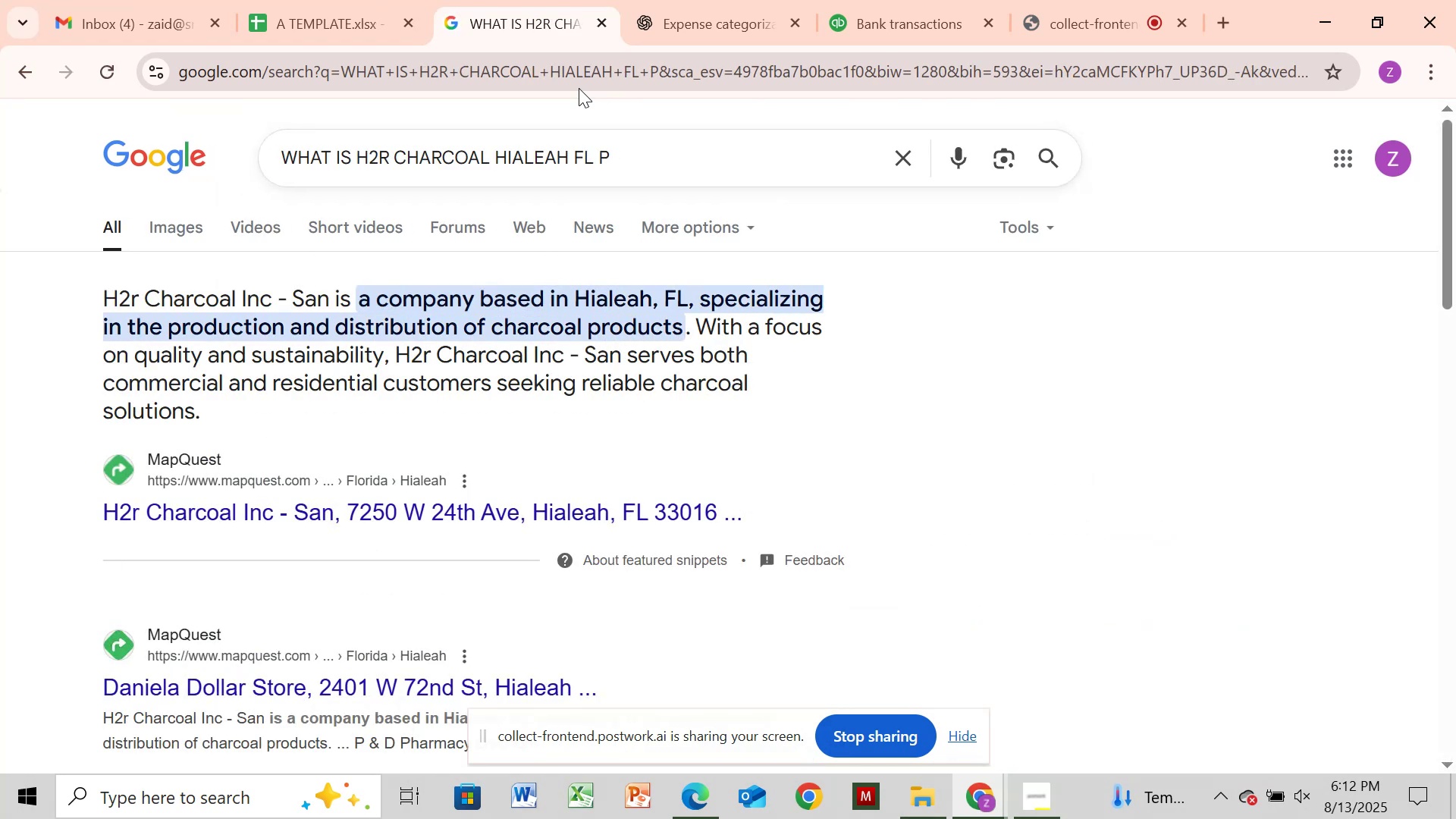 
mouse_move([774, 9])
 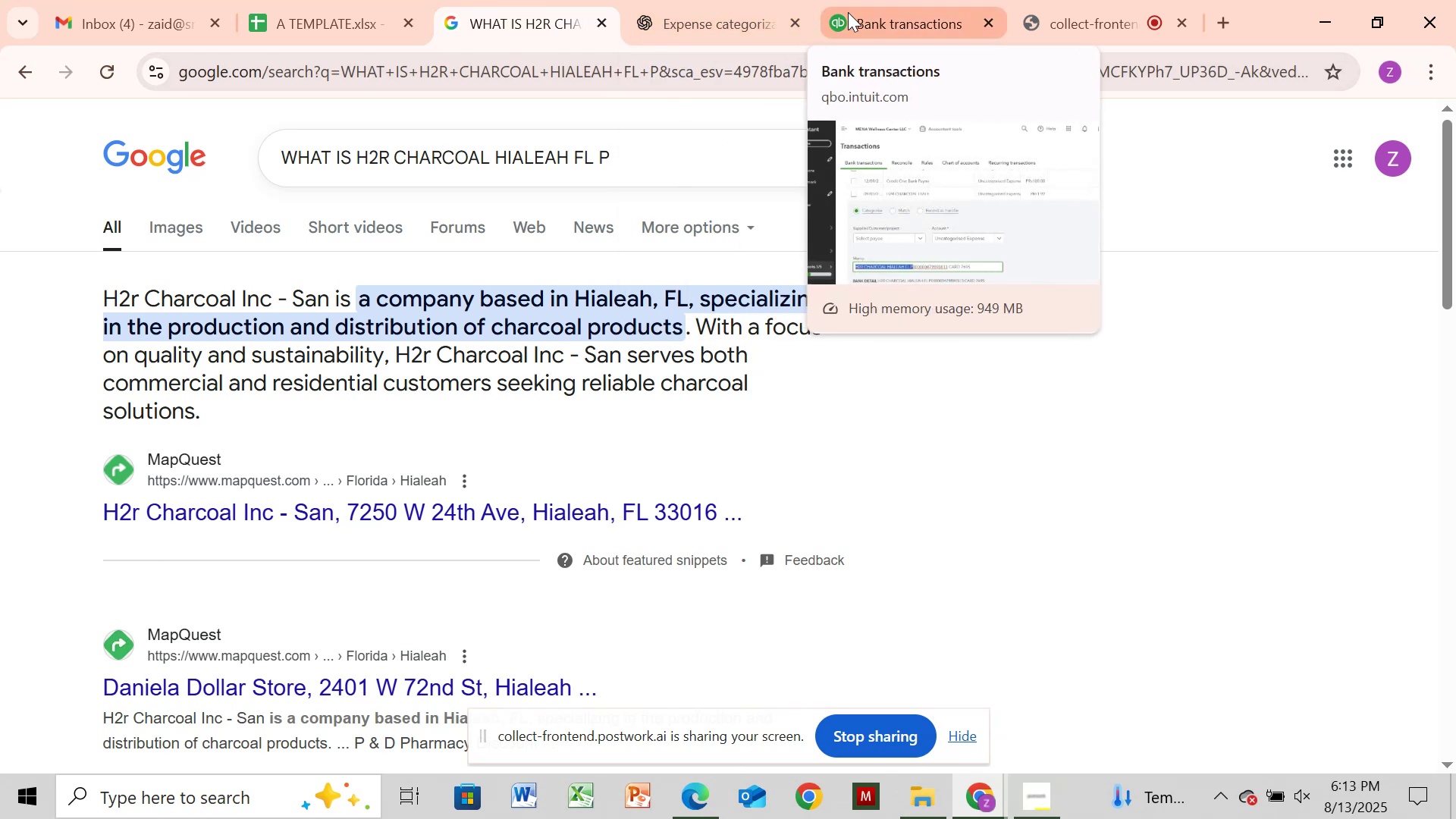 
left_click([848, 12])
 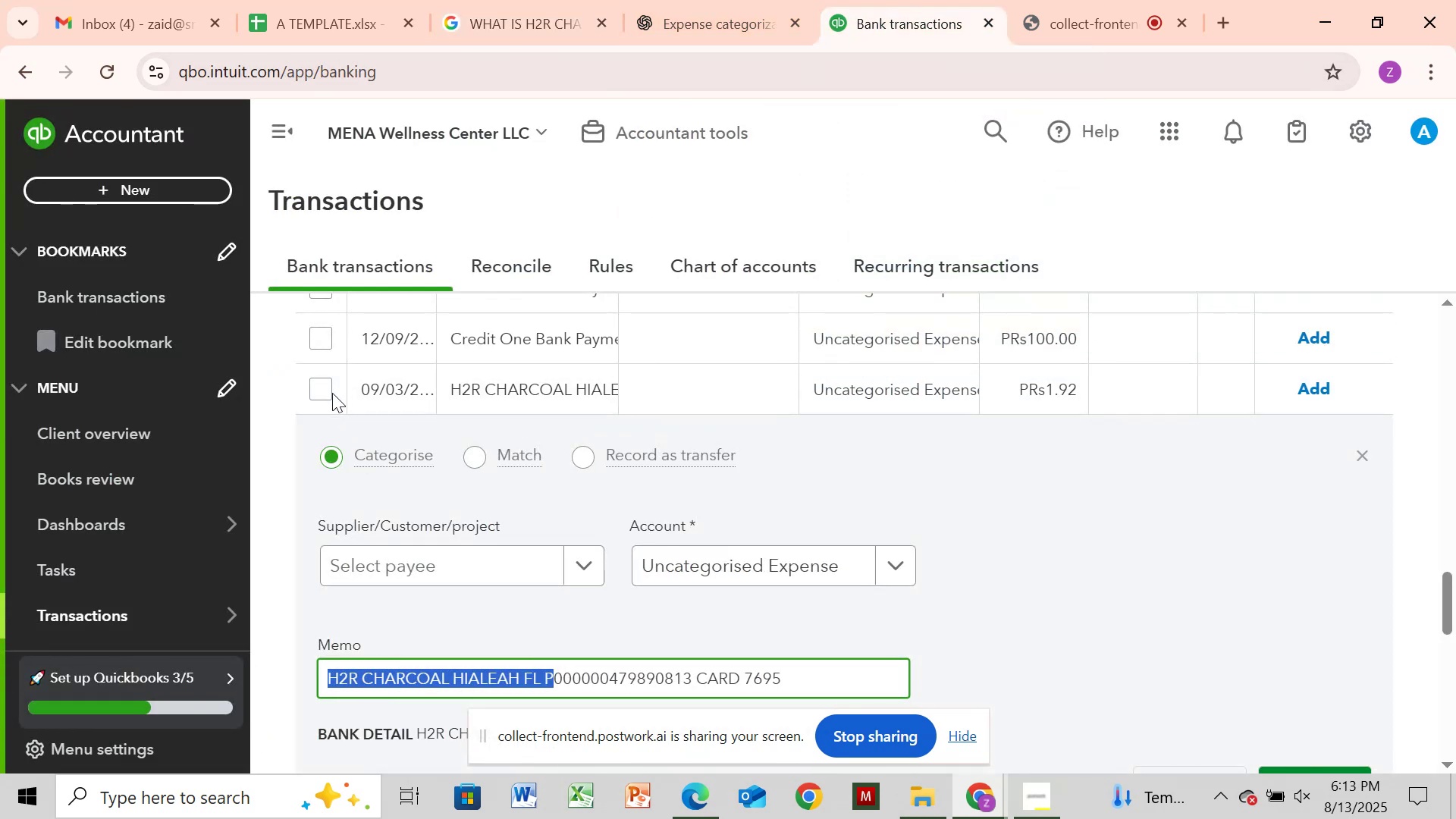 
left_click([329, 382])
 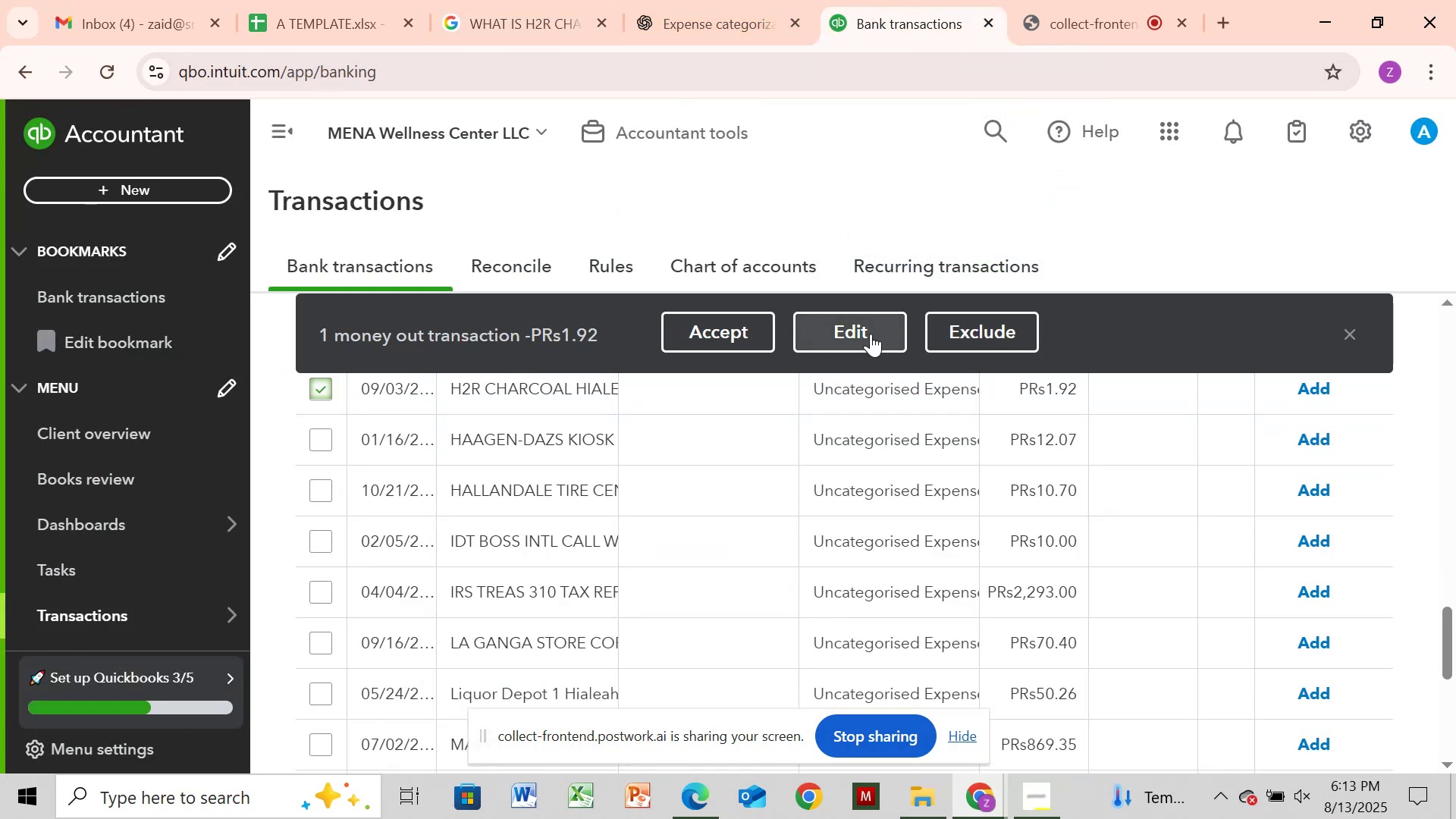 
left_click([871, 333])
 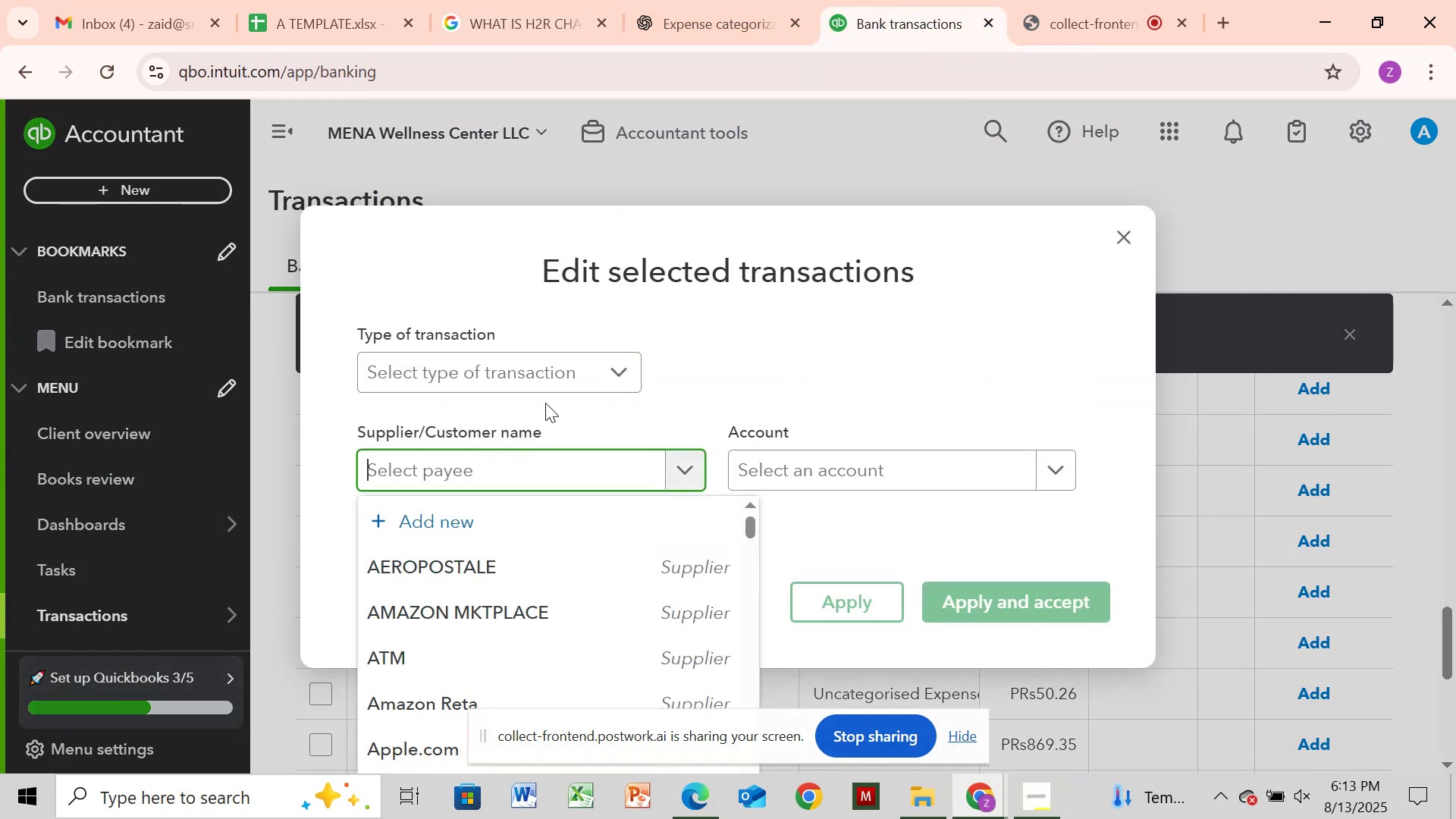 
key(Control+V)
 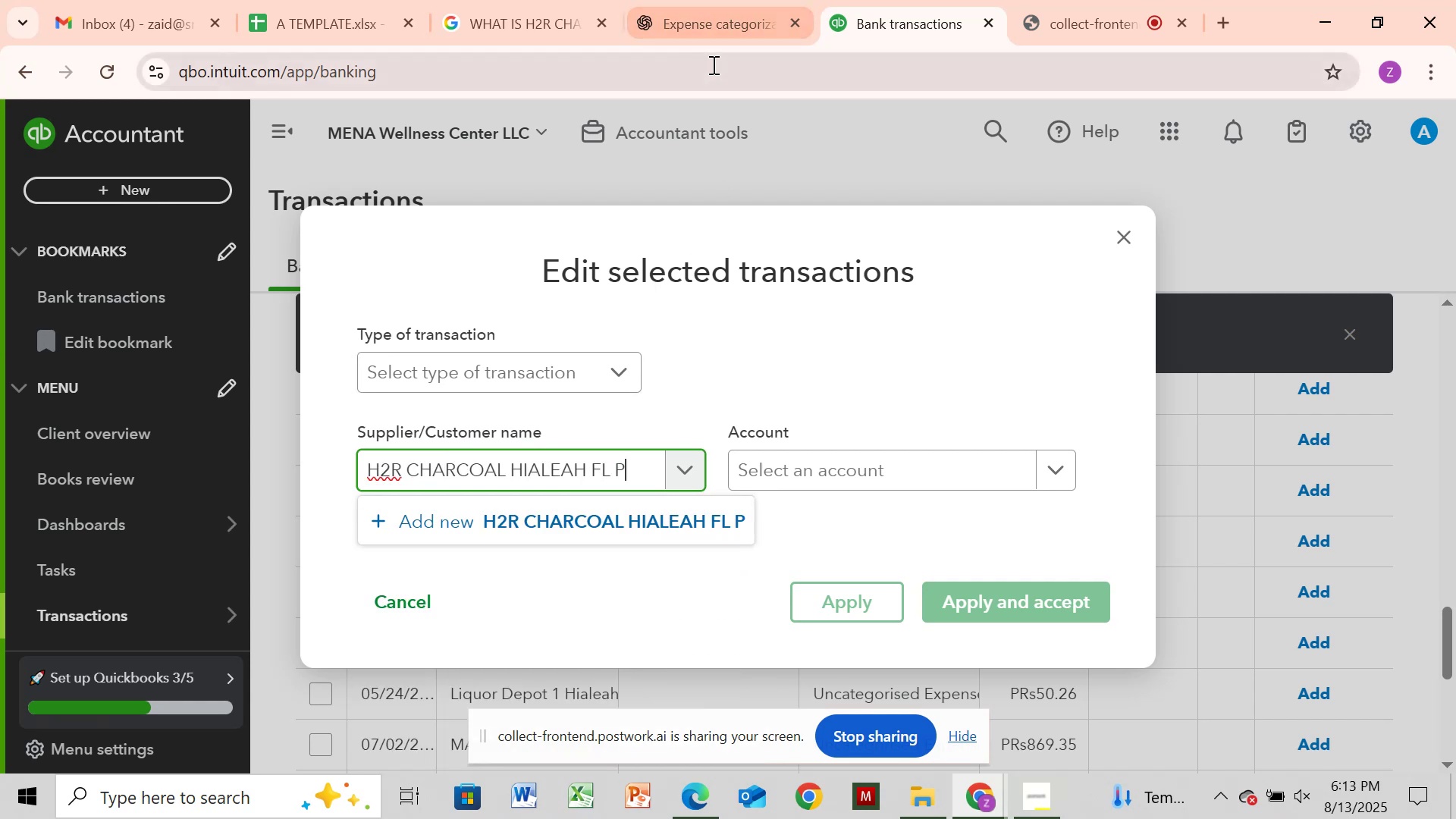 
key(Backspace)
 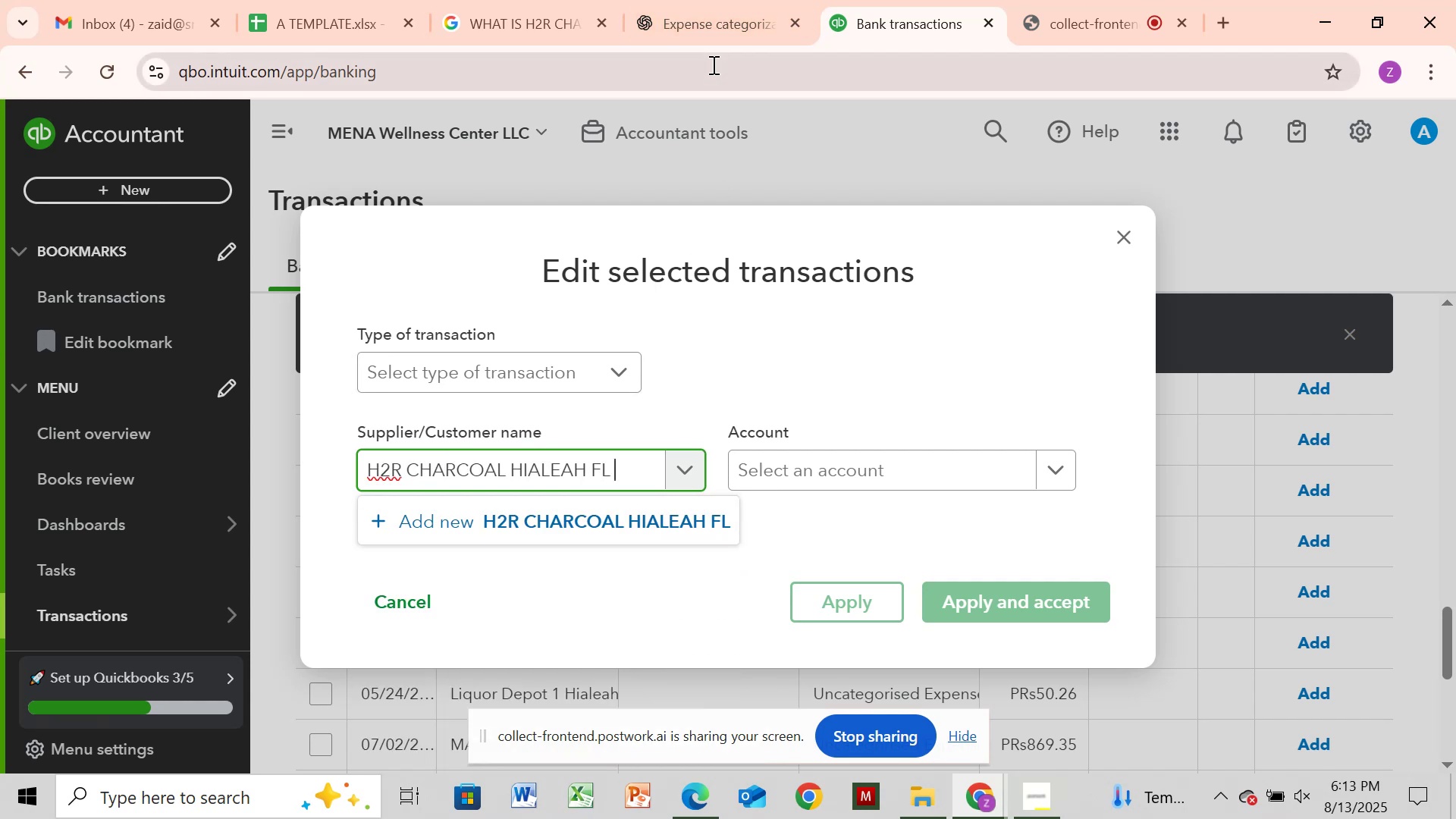 
key(Backspace)
 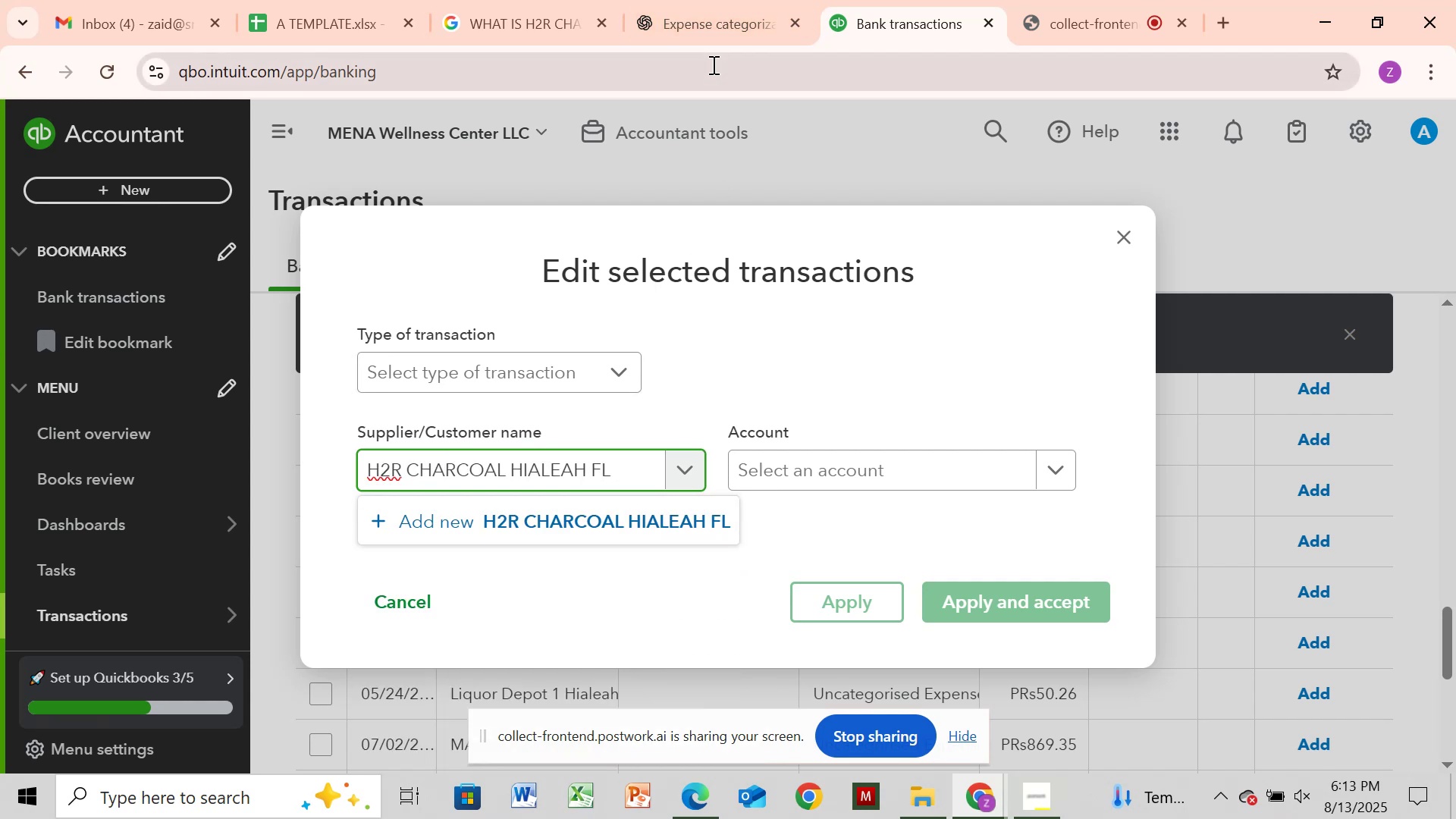 
key(Backspace)
 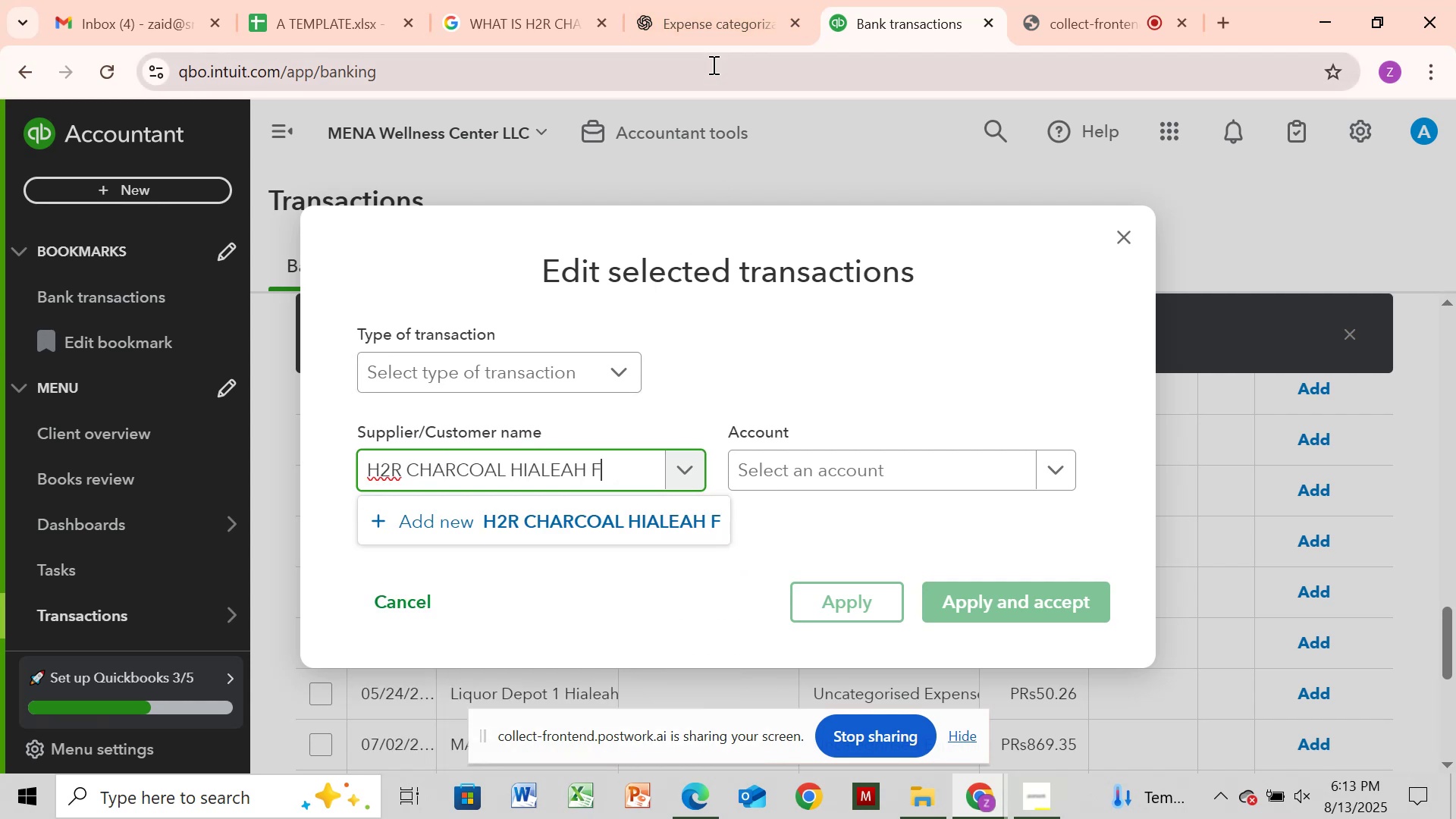 
key(Backspace)
 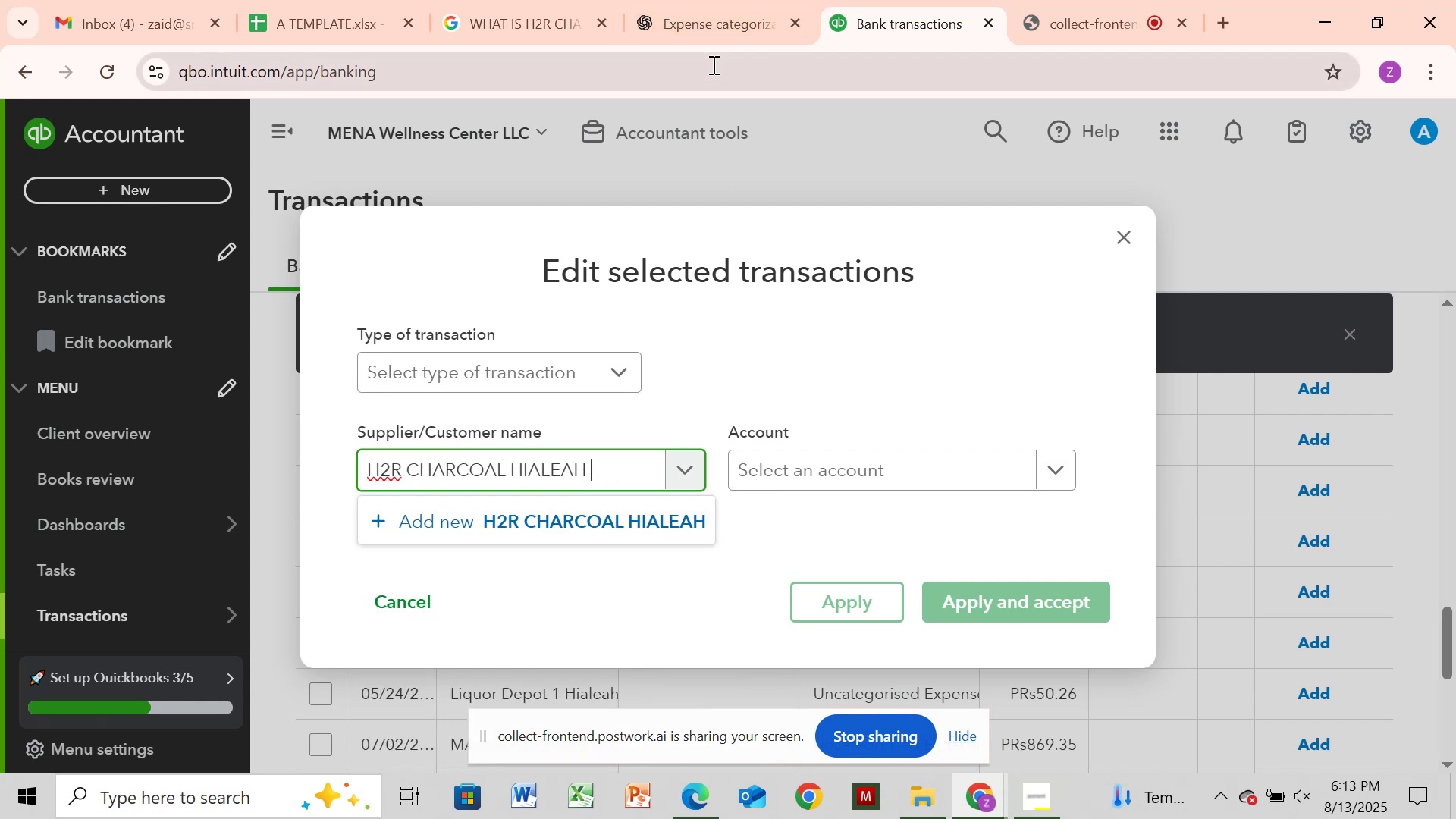 
hold_key(key=ArrowLeft, duration=1.26)
 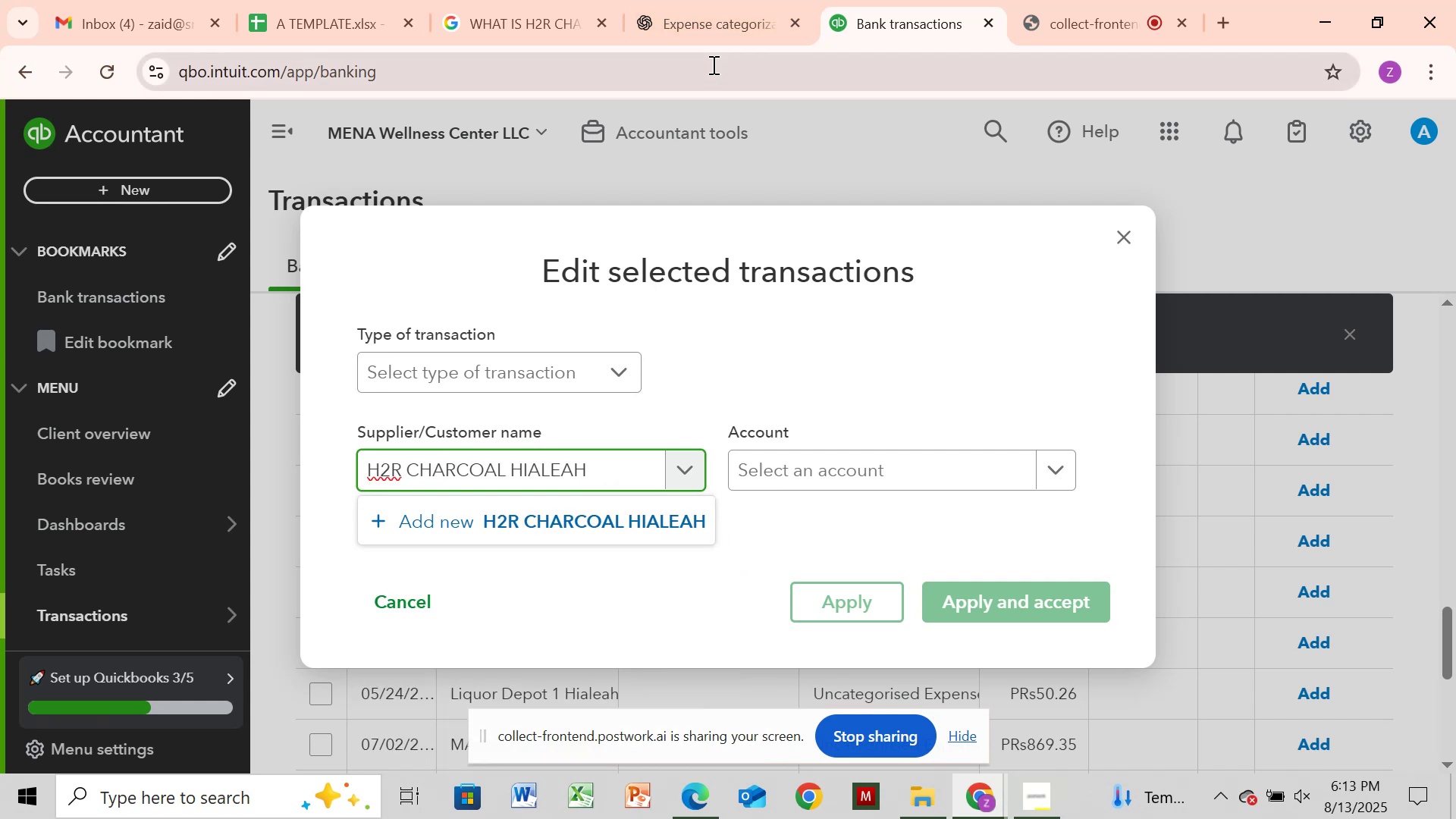 
key(ArrowRight)
 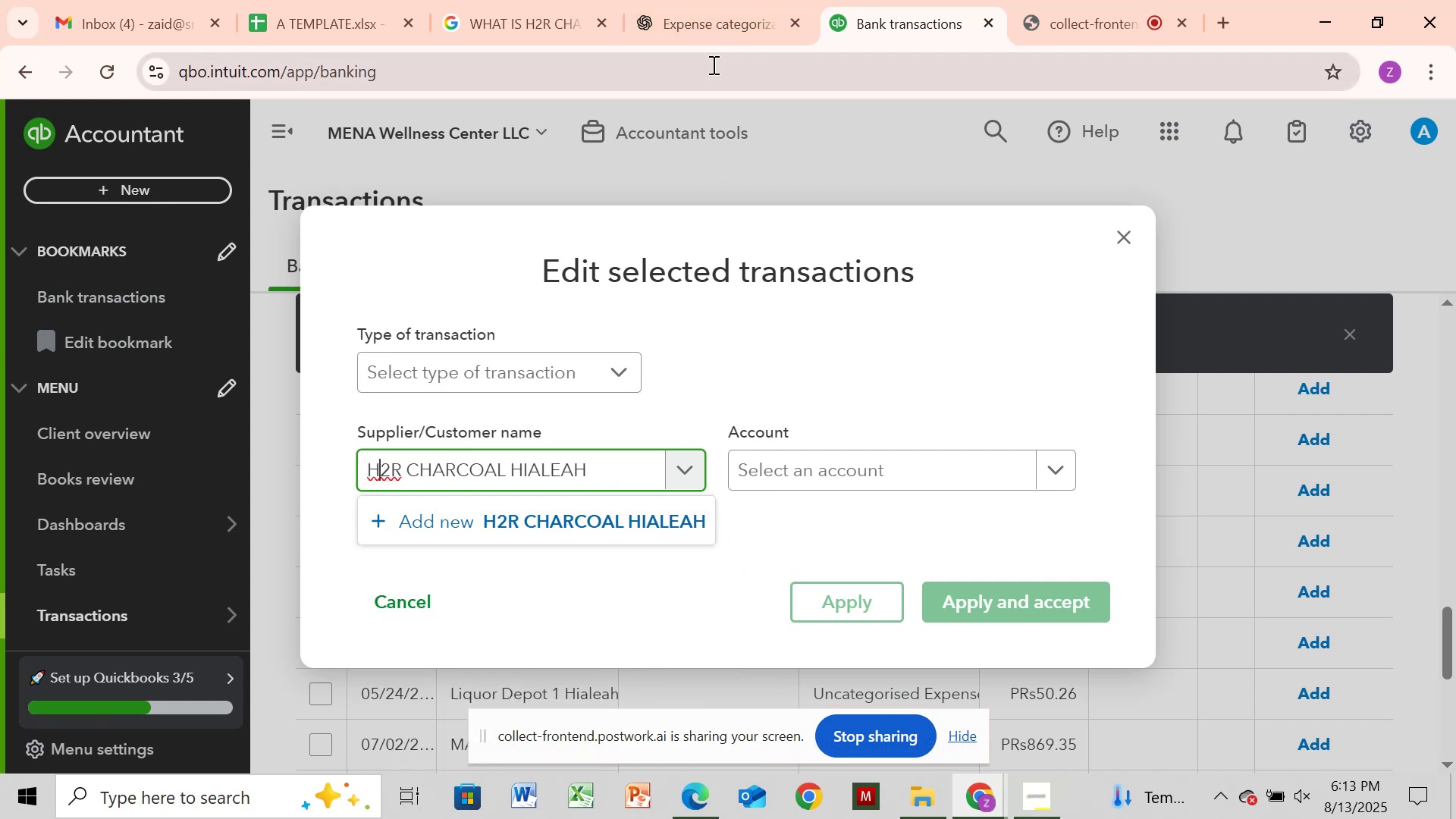 
key(ArrowRight)
 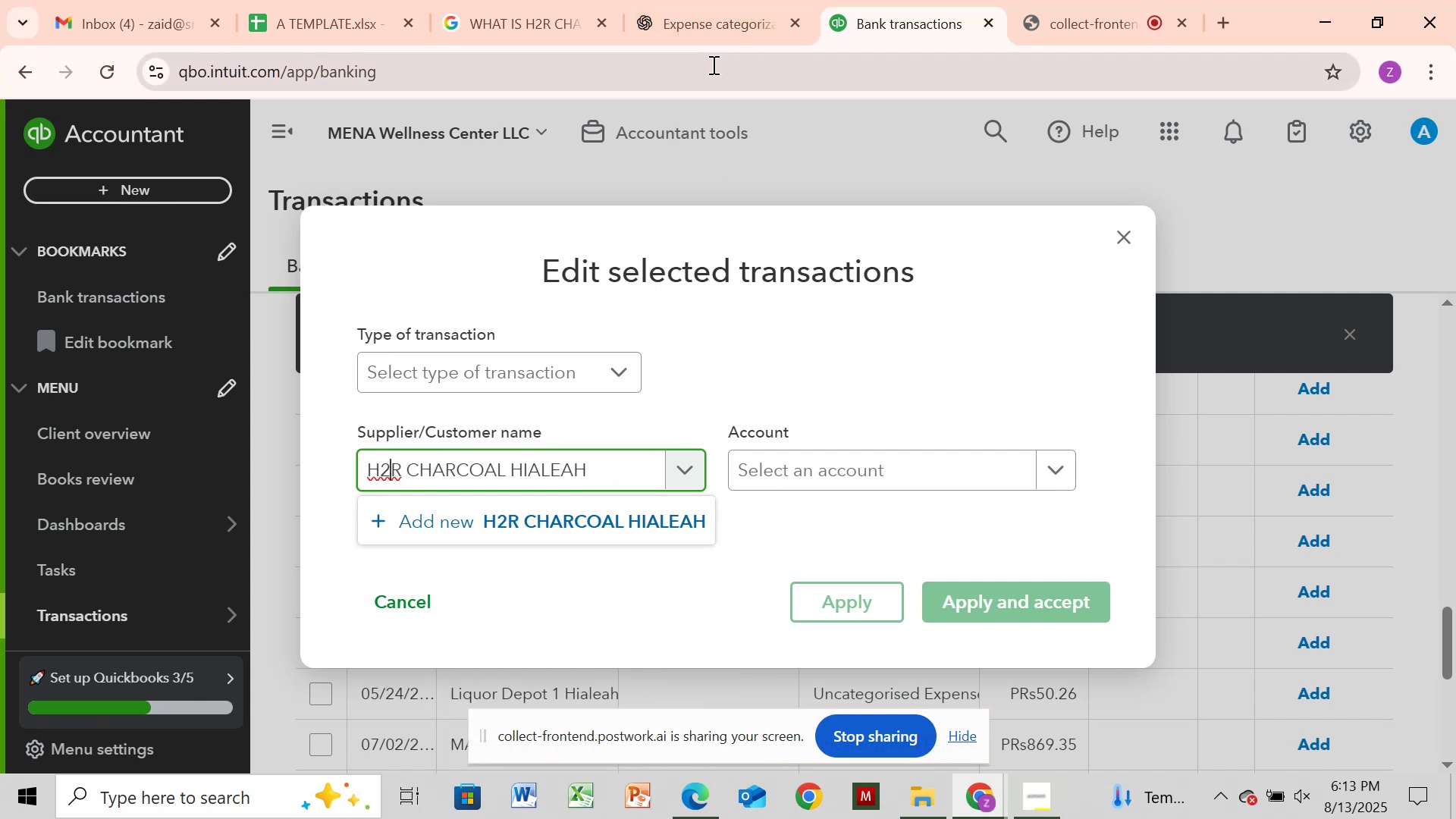 
key(ArrowRight)
 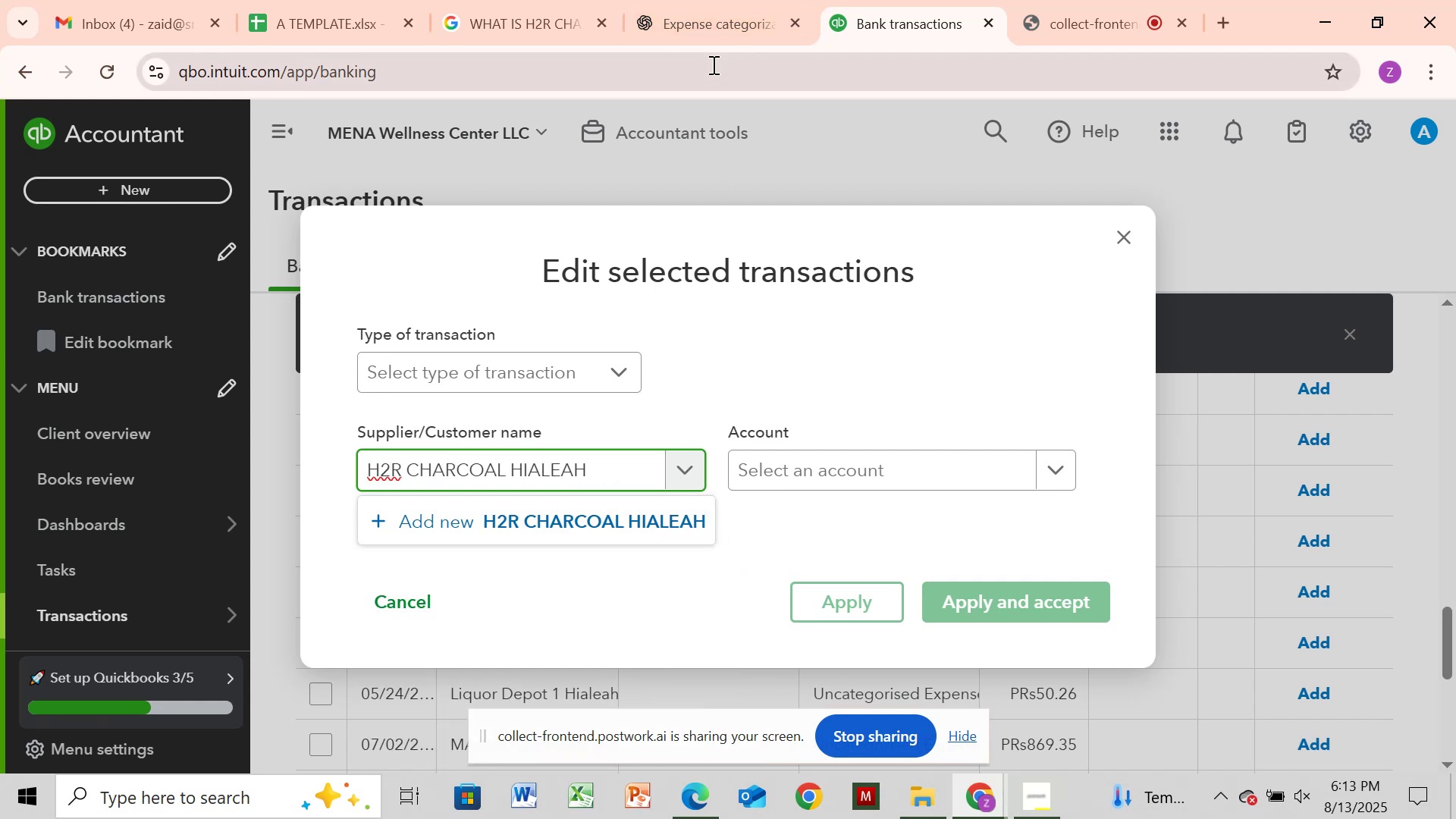 
key(Backspace)
 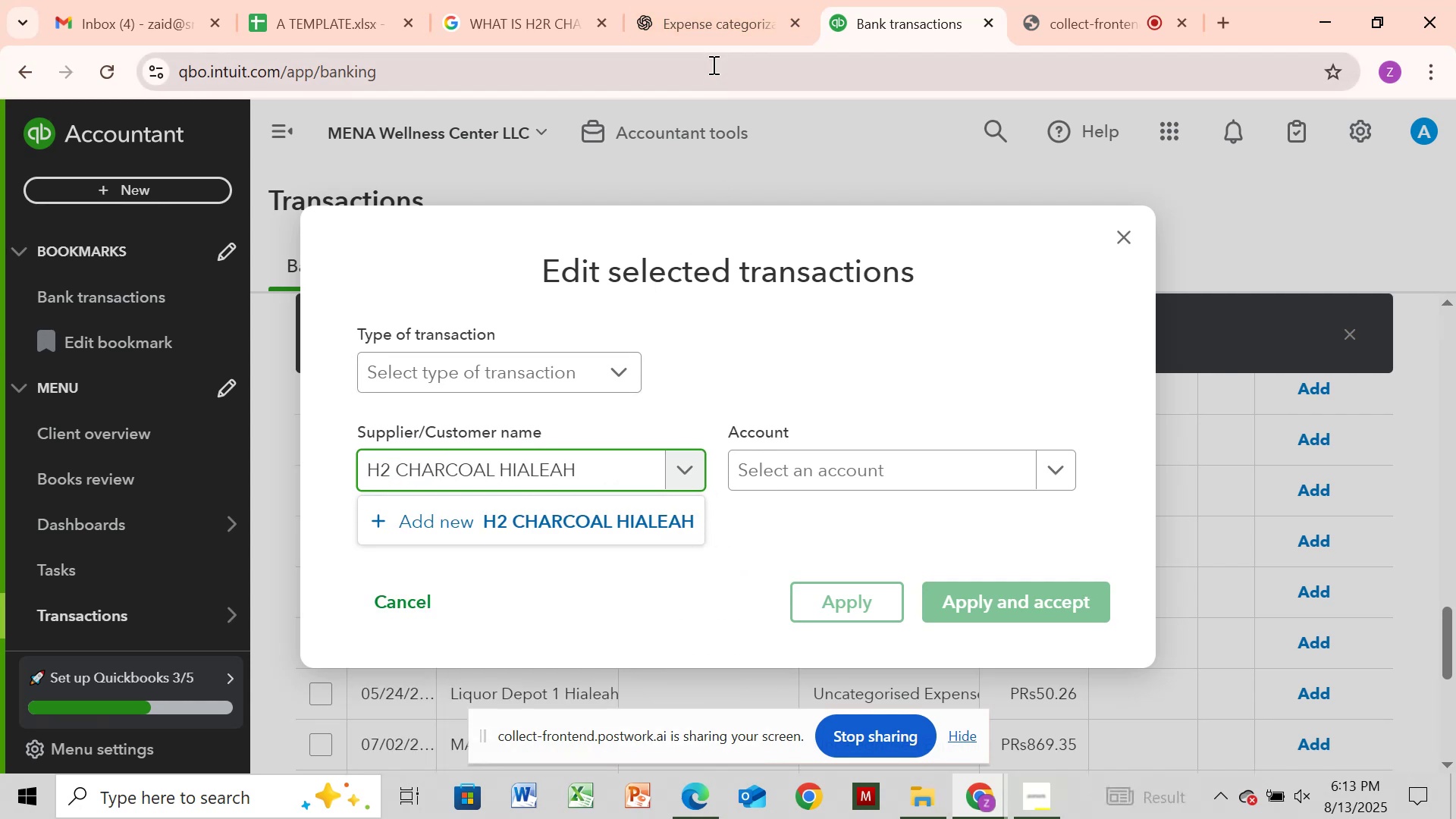 
key(Backspace)
 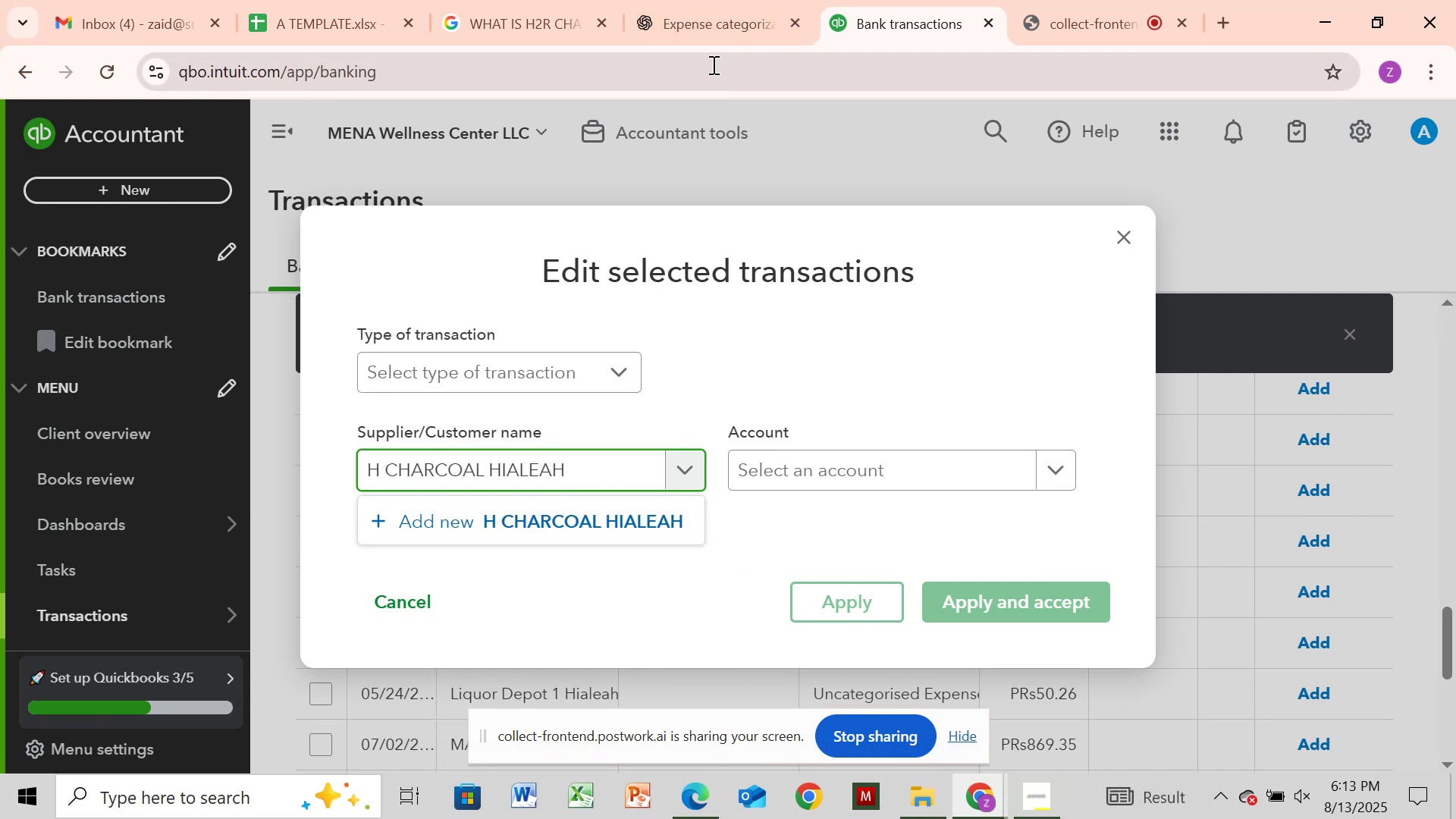 
key(Backspace)
 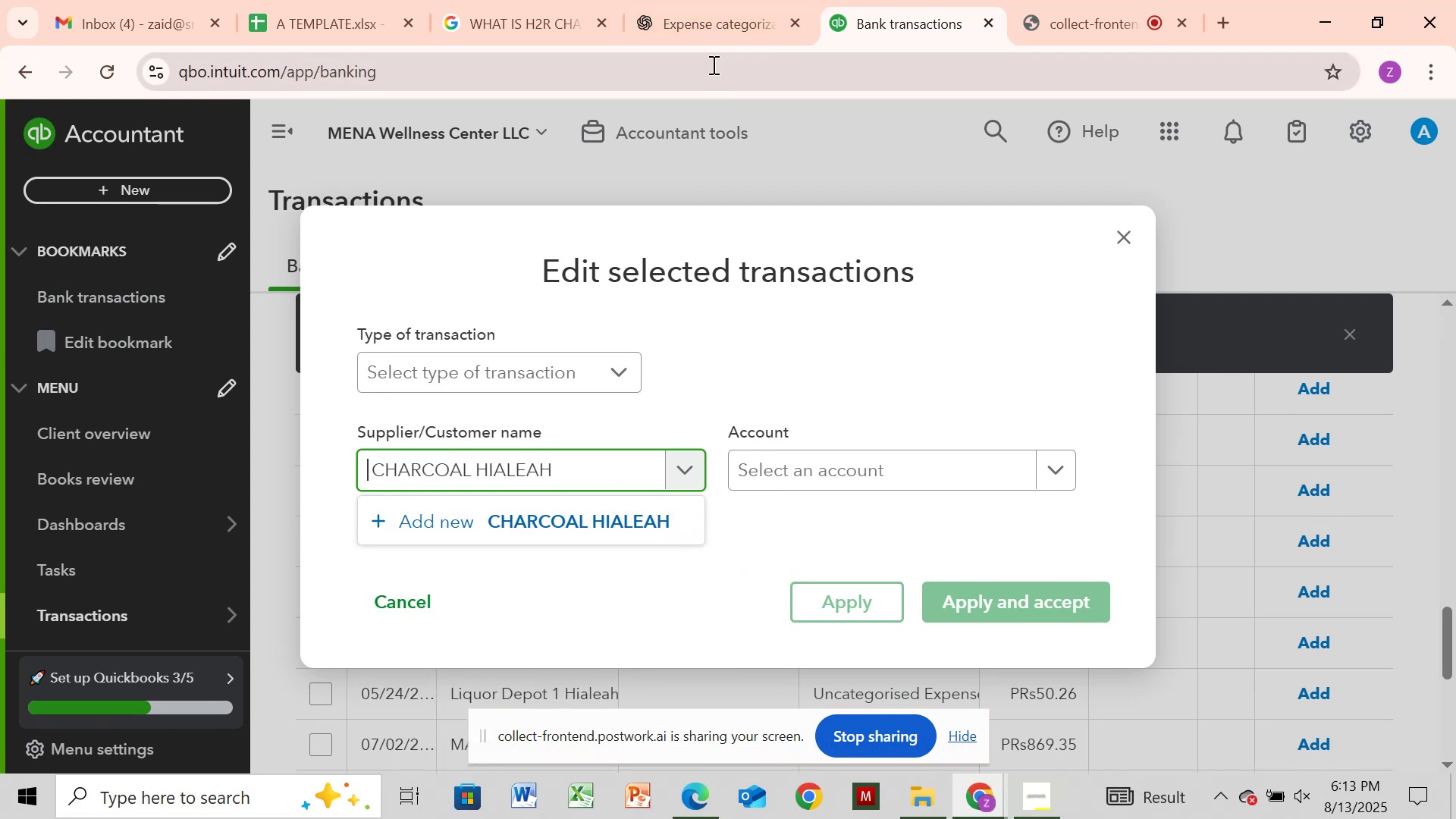 
key(Backspace)
 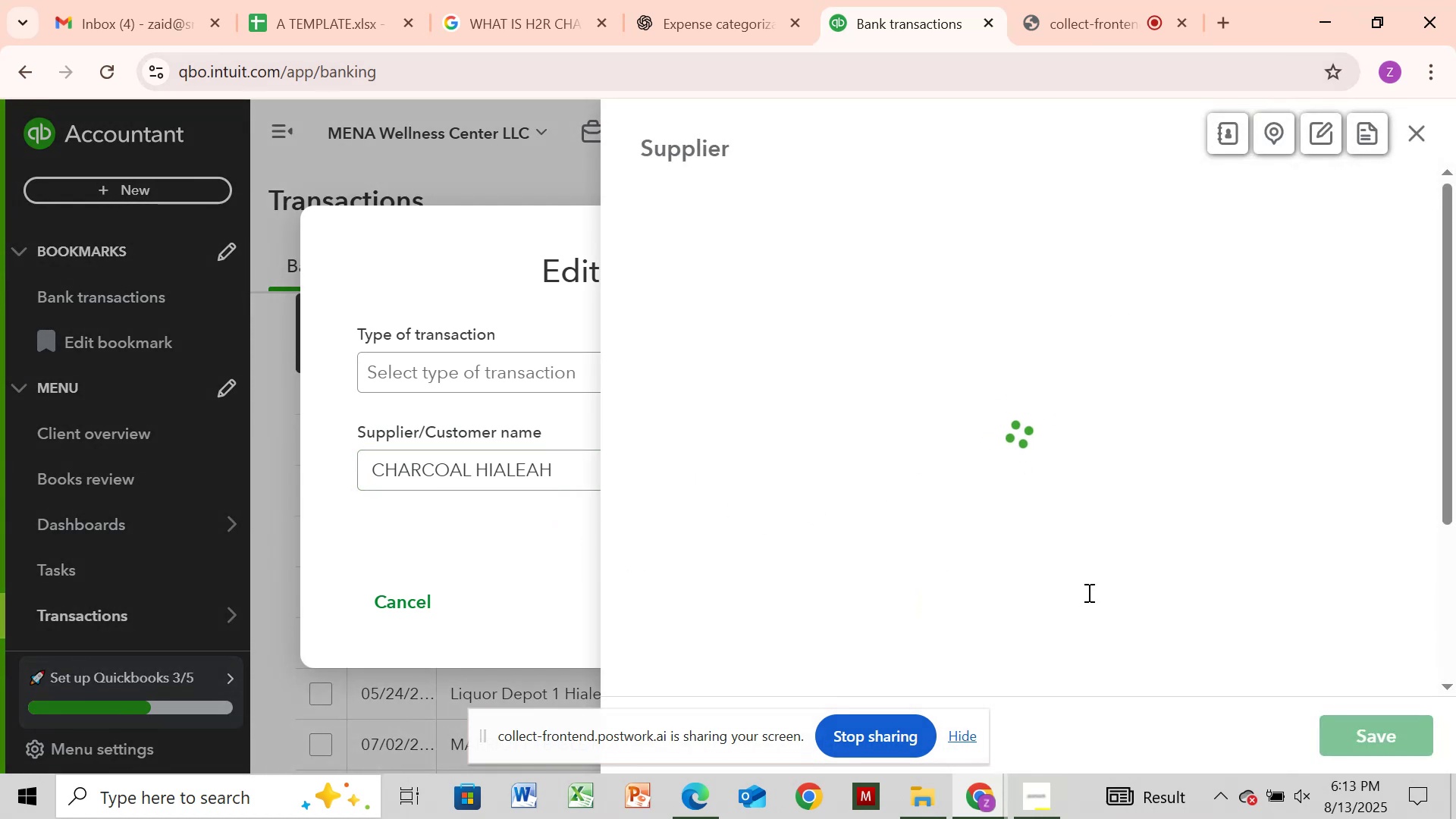 
wait(8.5)
 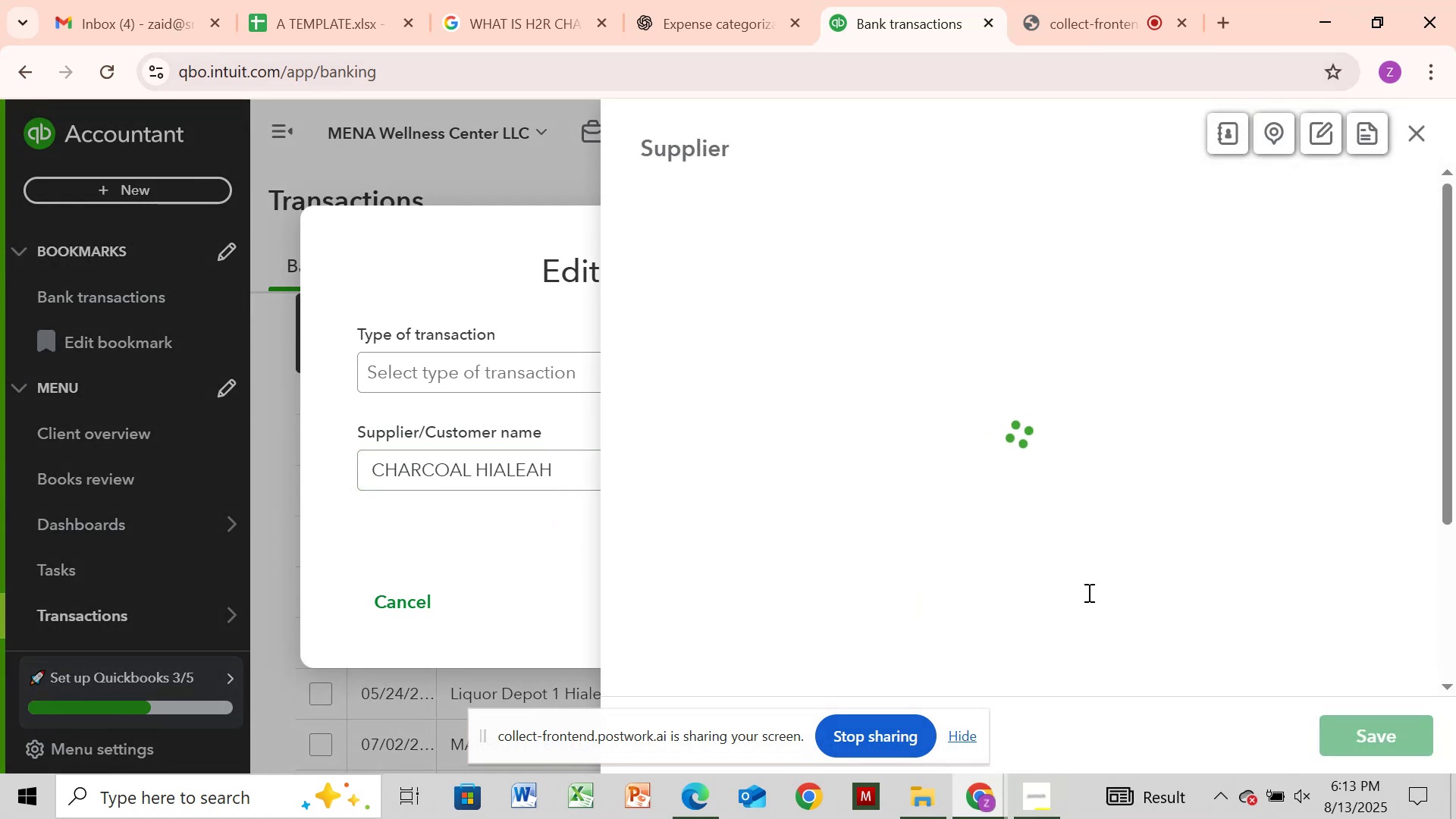 
left_click([460, 365])
 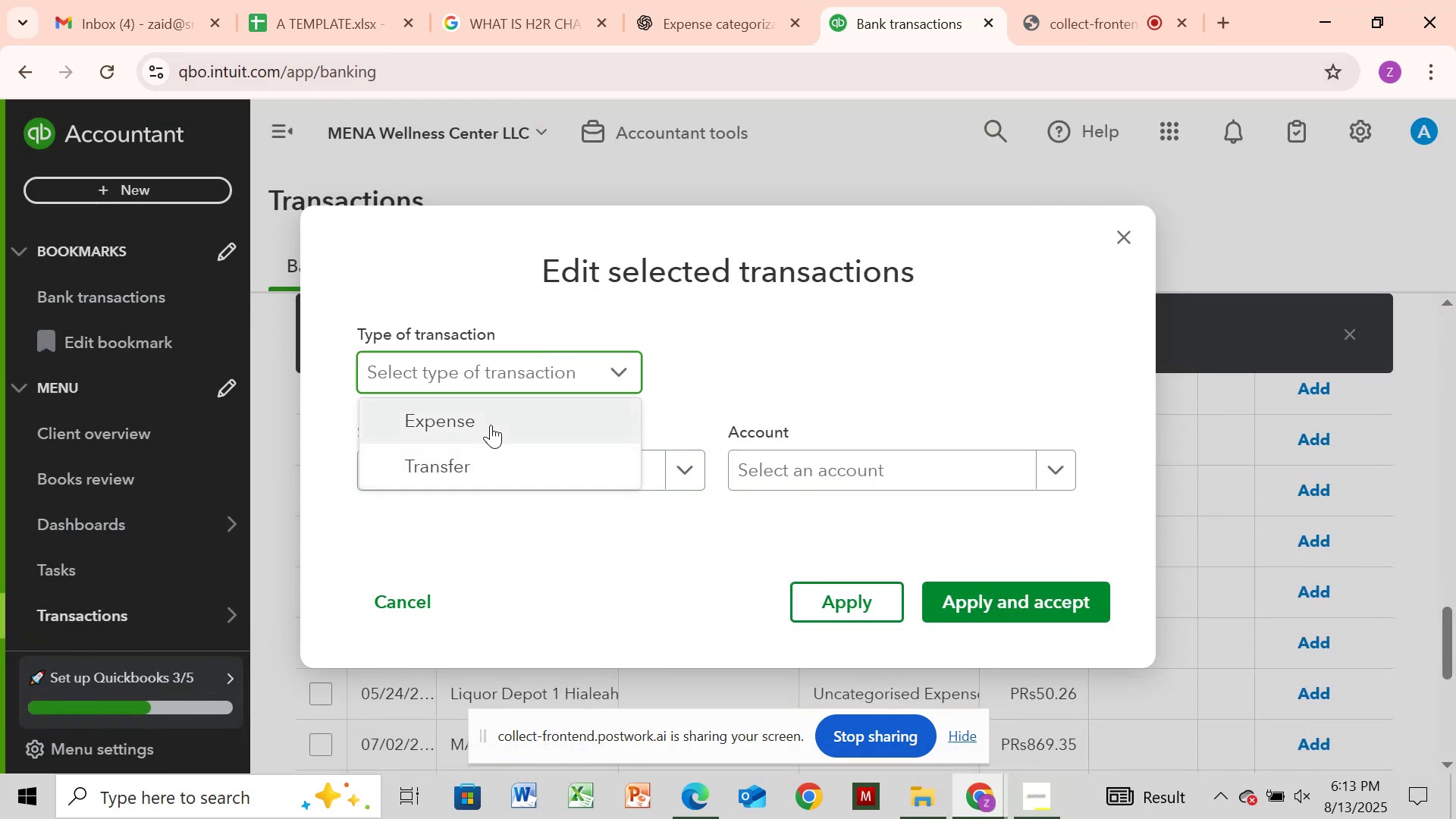 
left_click([491, 425])
 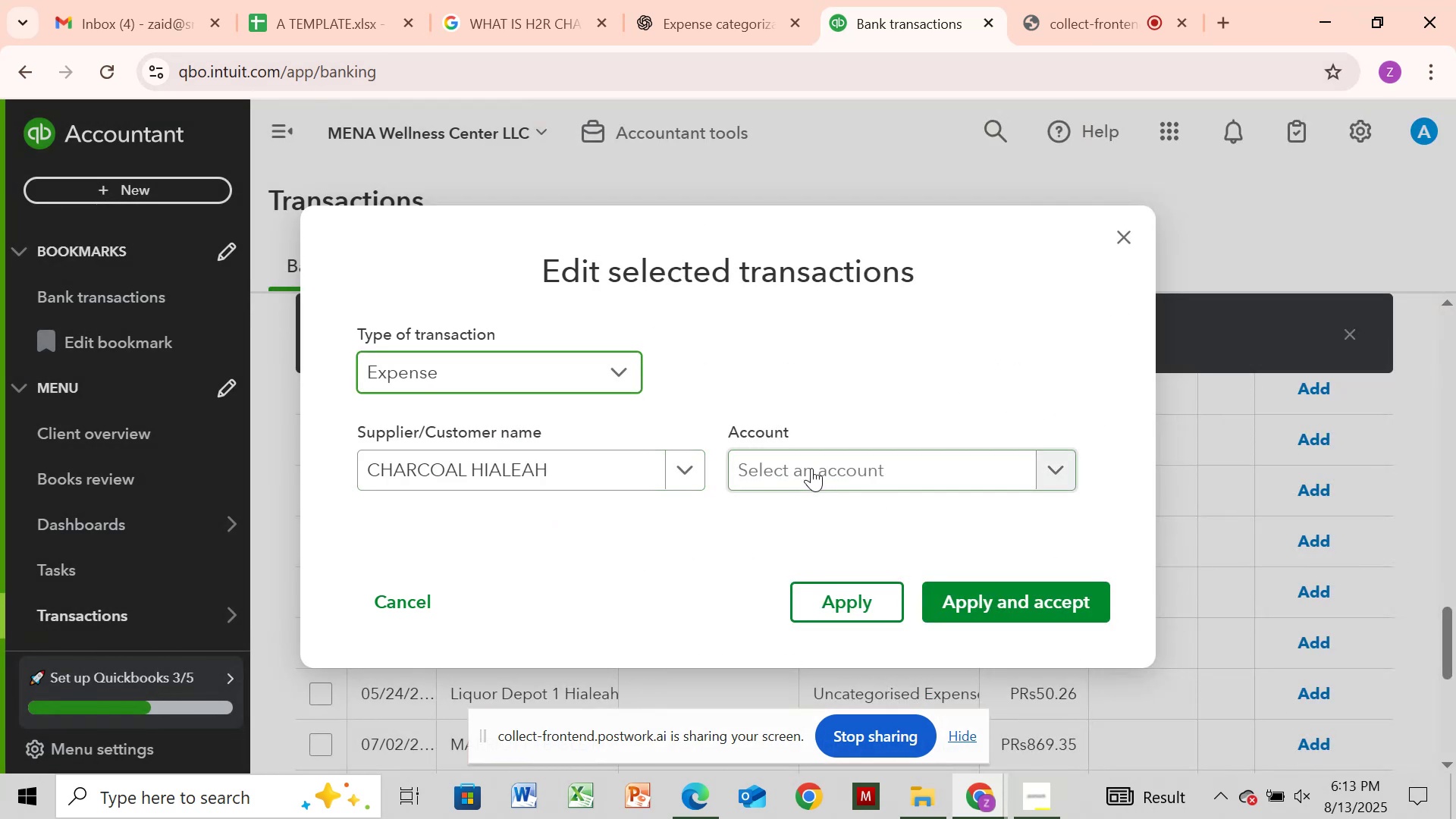 
left_click_drag(start_coordinate=[814, 469], to_coordinate=[821, 469])
 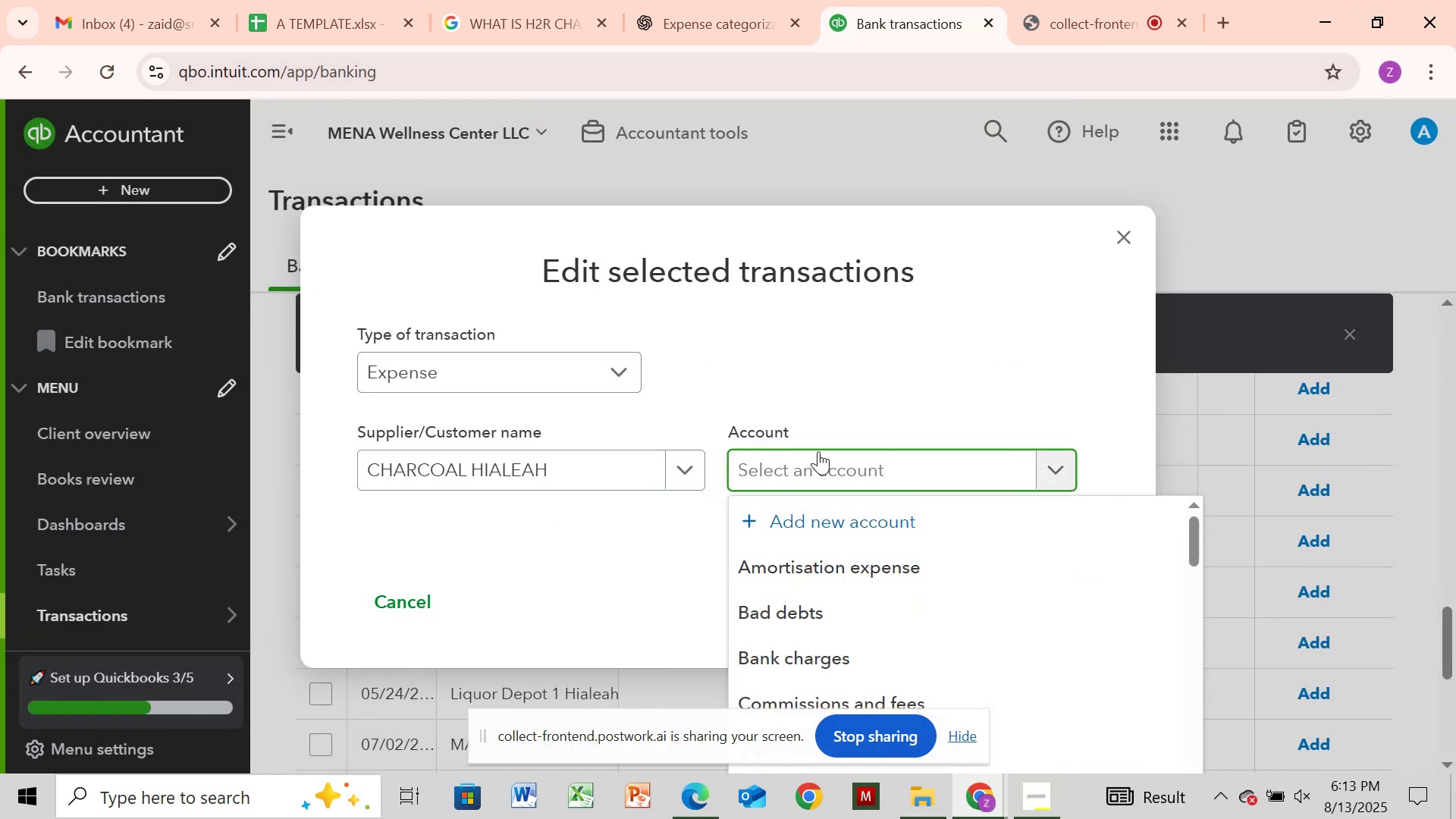 
type(sho)
 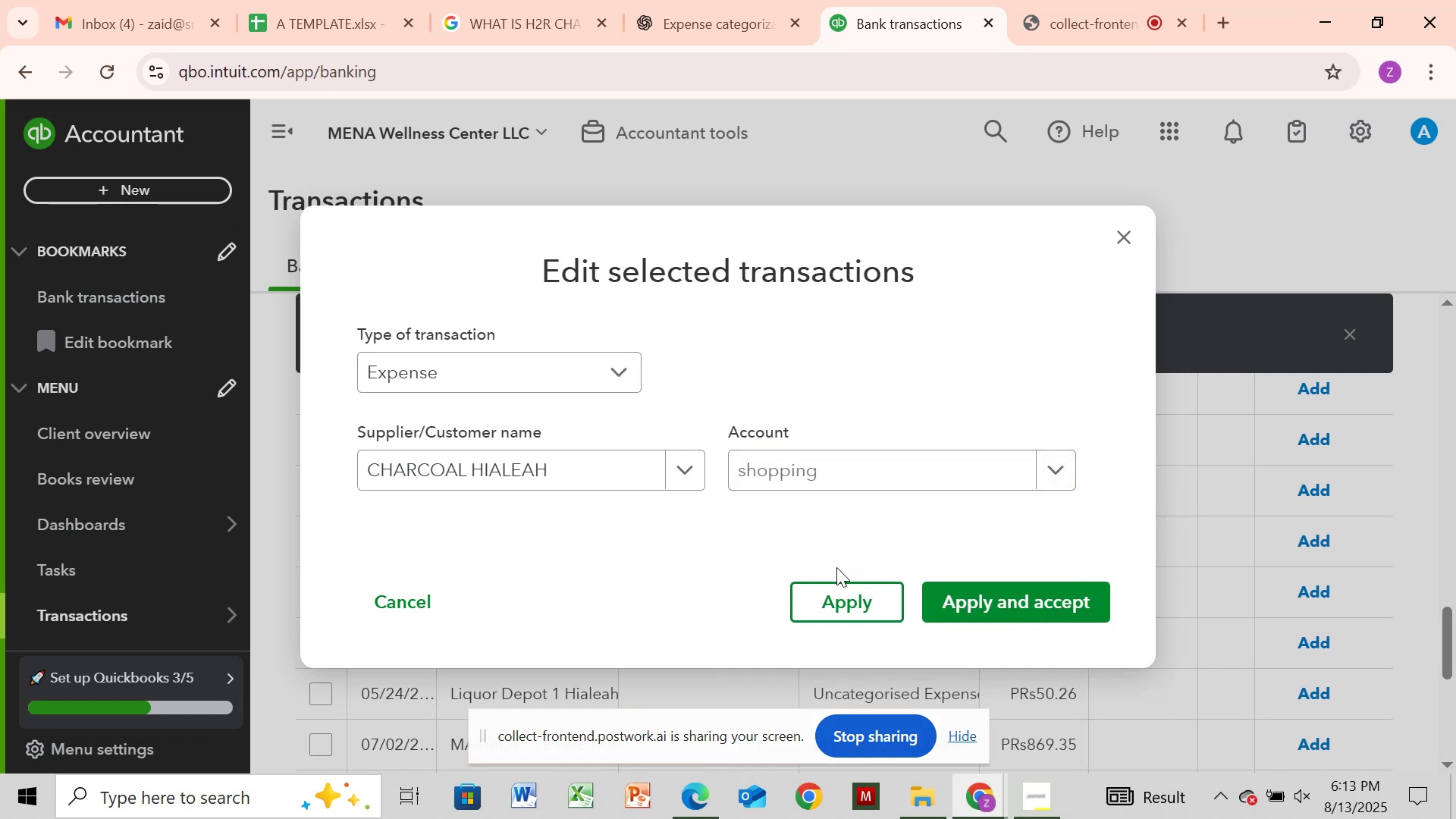 
left_click([1039, 606])
 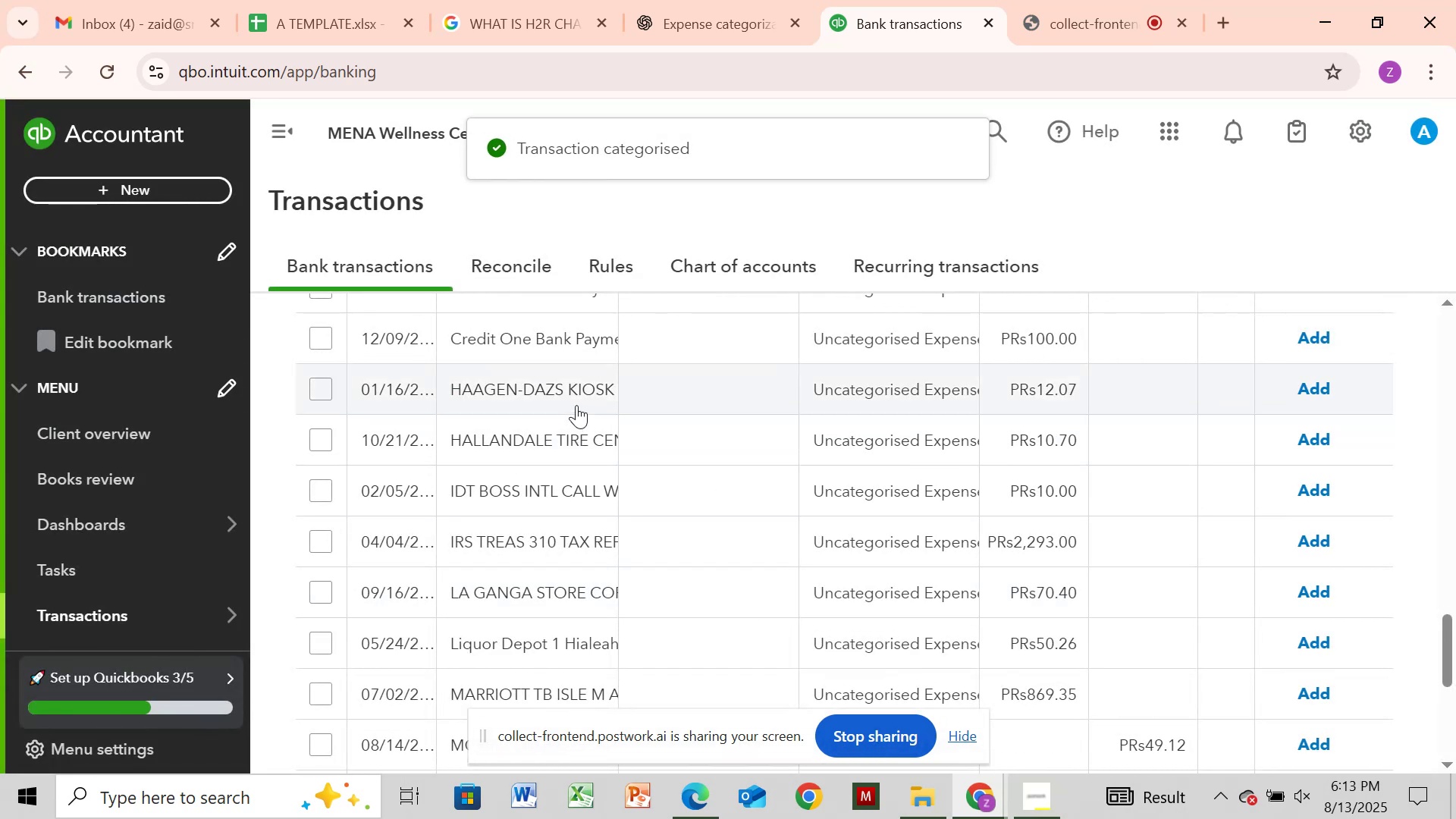 
left_click([576, 400])
 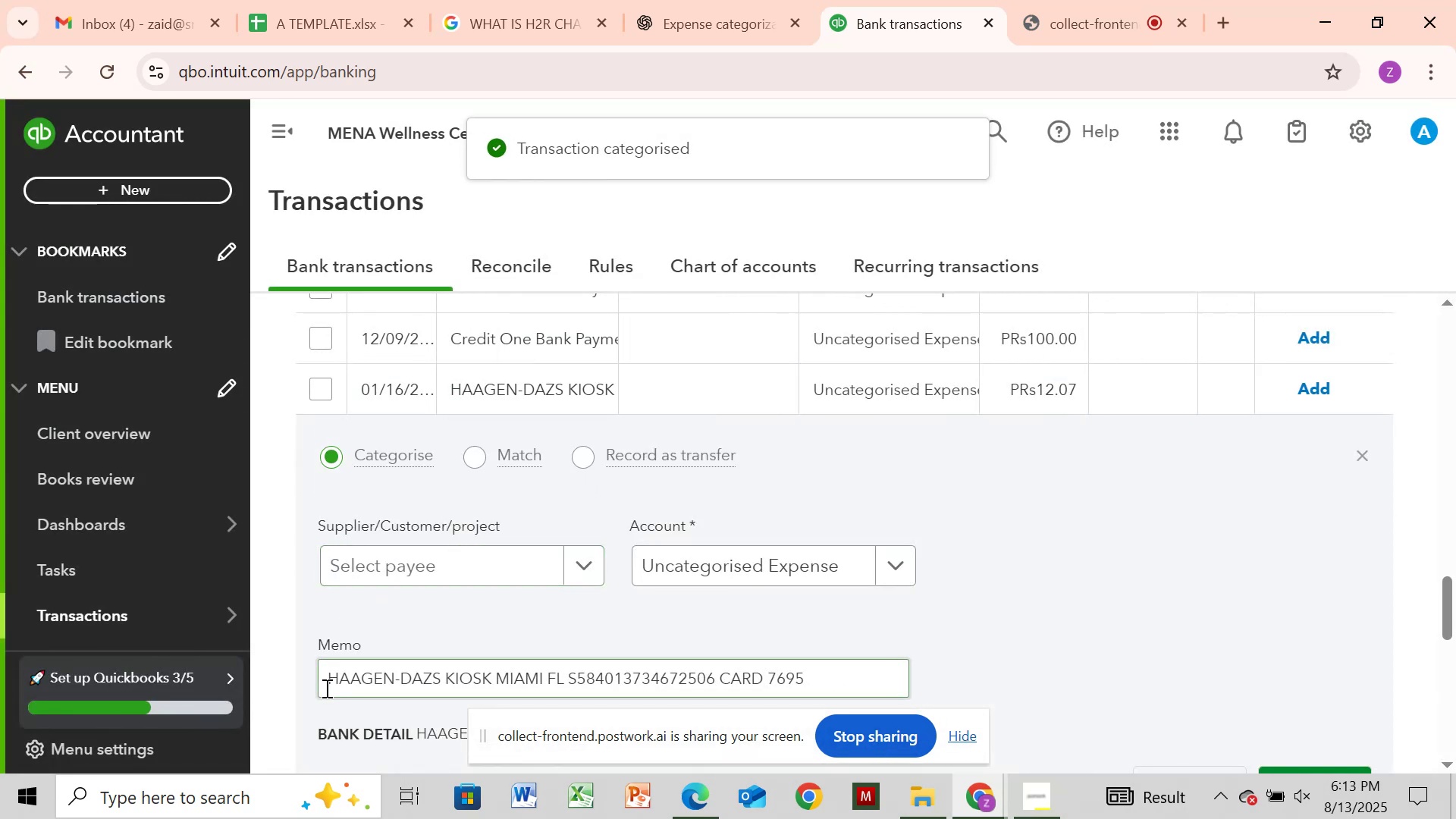 
left_click_drag(start_coordinate=[325, 688], to_coordinate=[500, 670])
 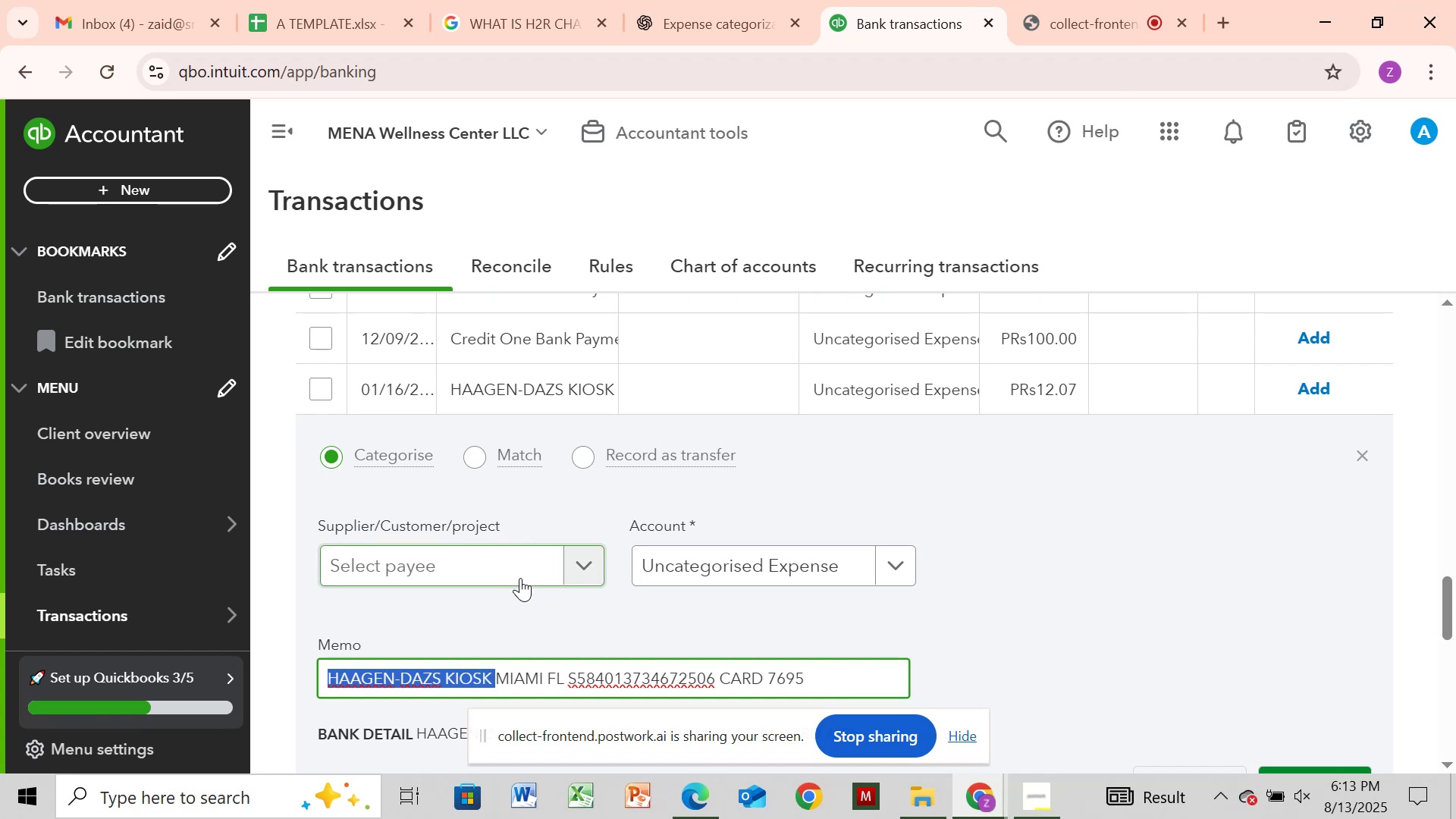 
key(Control+C)
 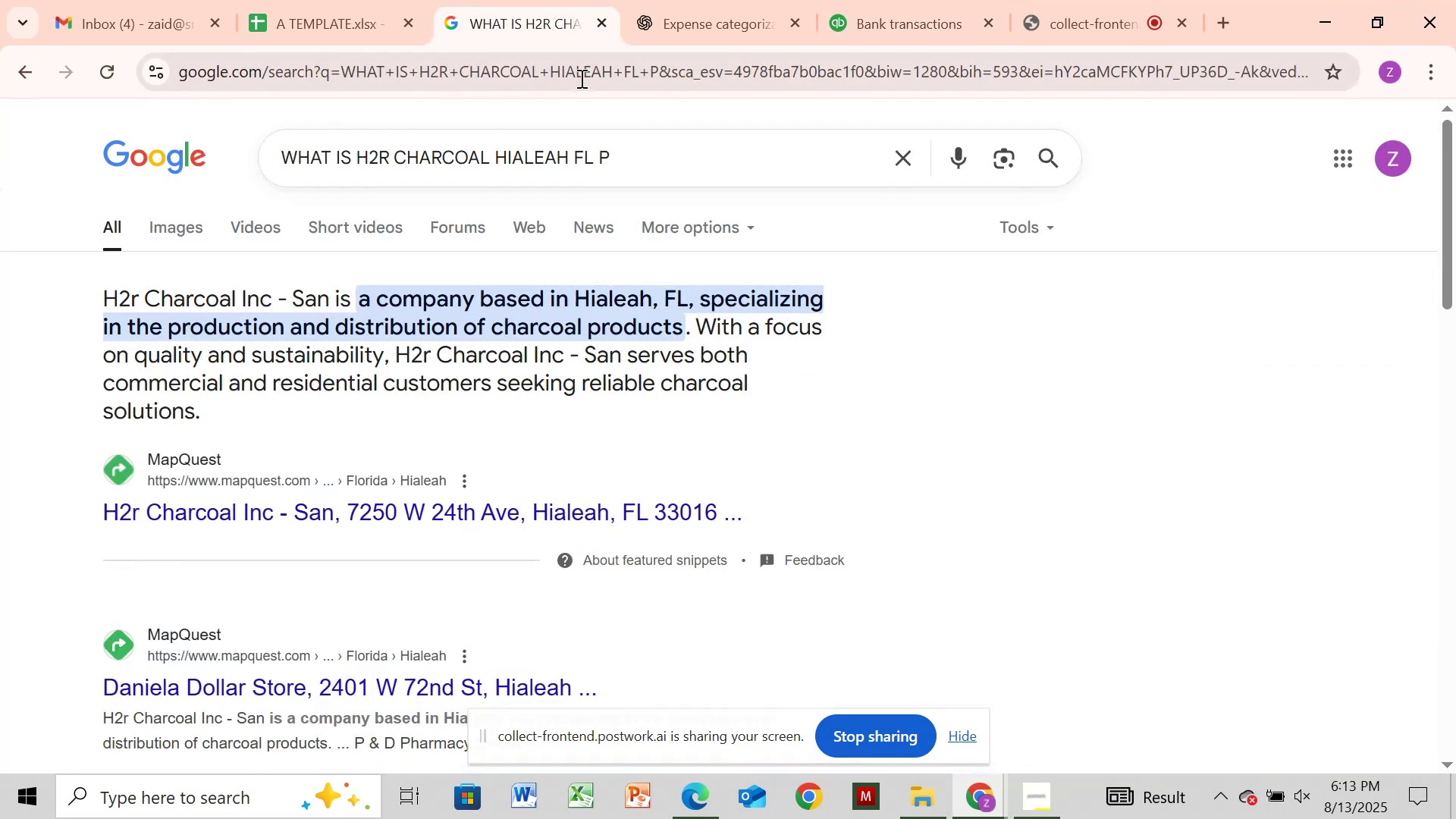 
left_click([621, 152])
 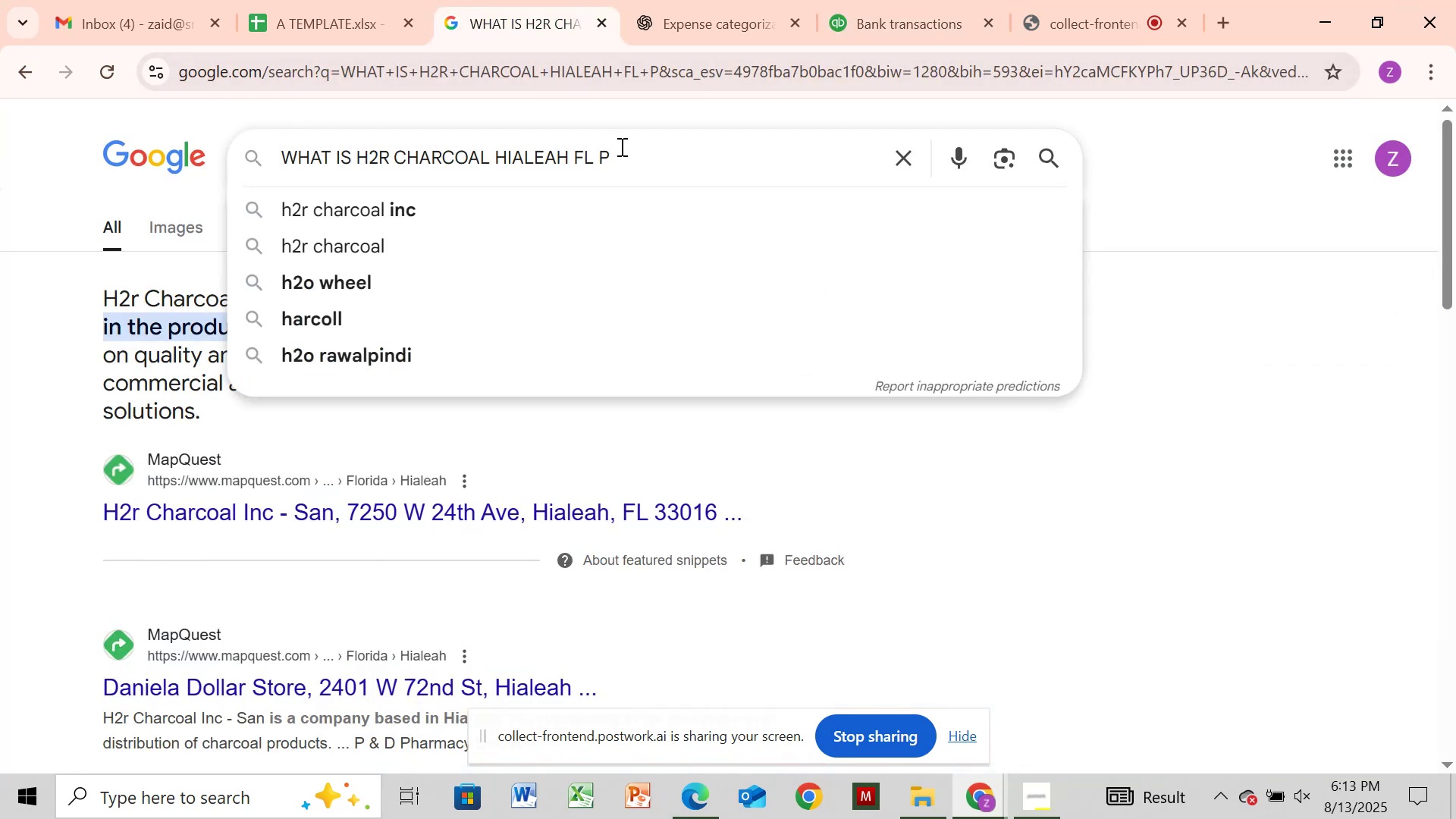 
hold_key(key=Backspace, duration=1.2)
 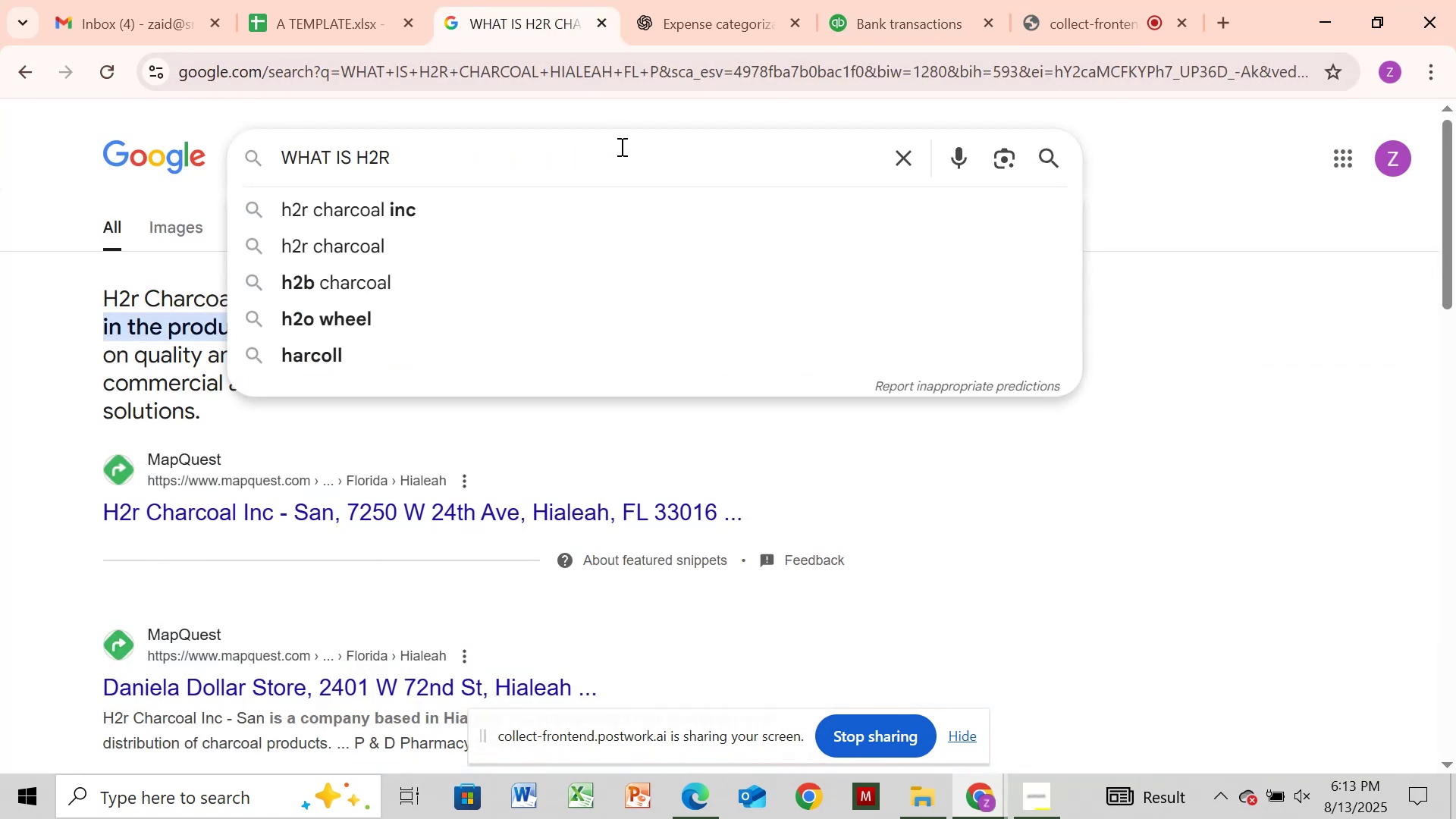 
key(Backspace)
 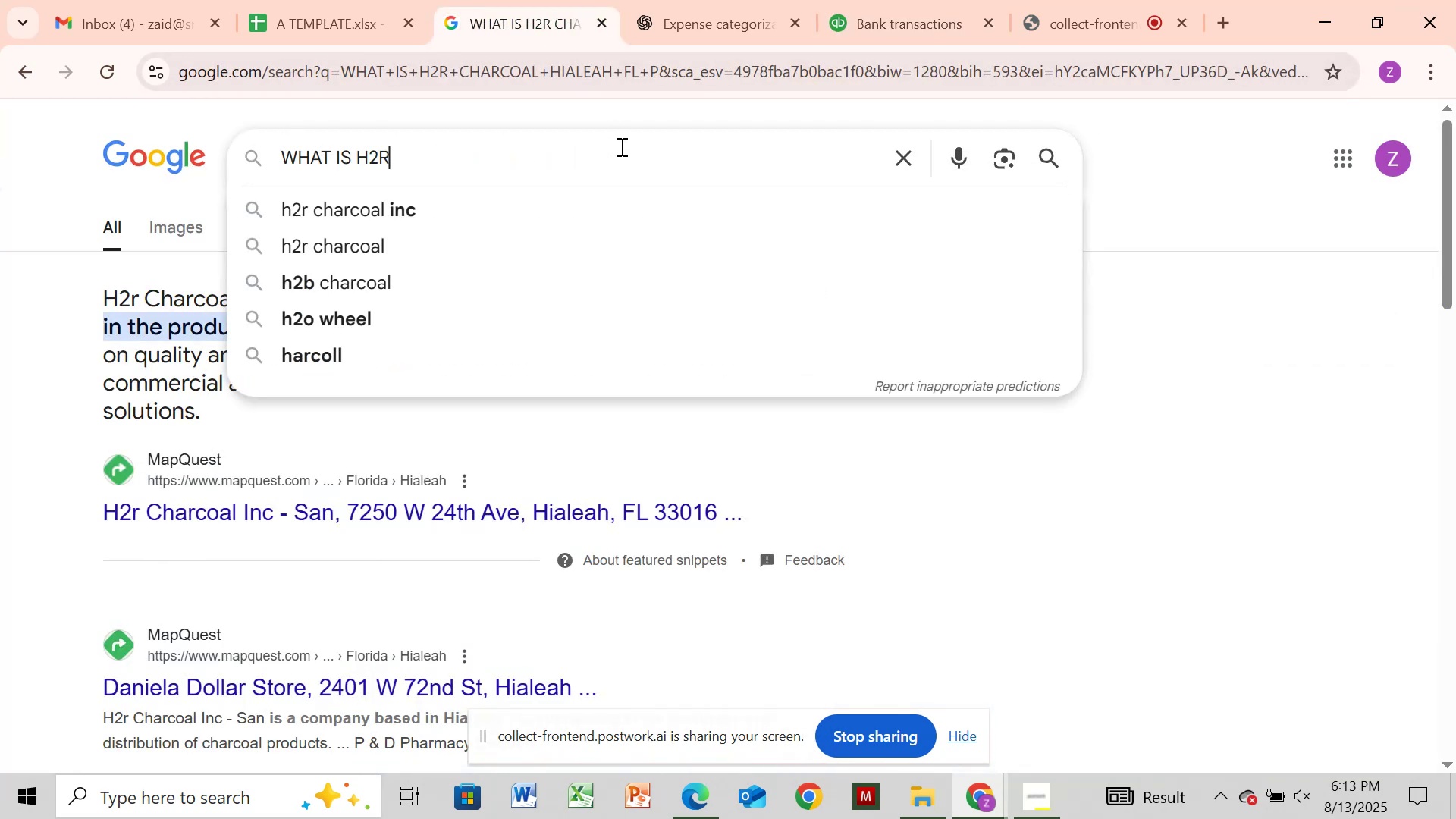 
key(Backspace)
 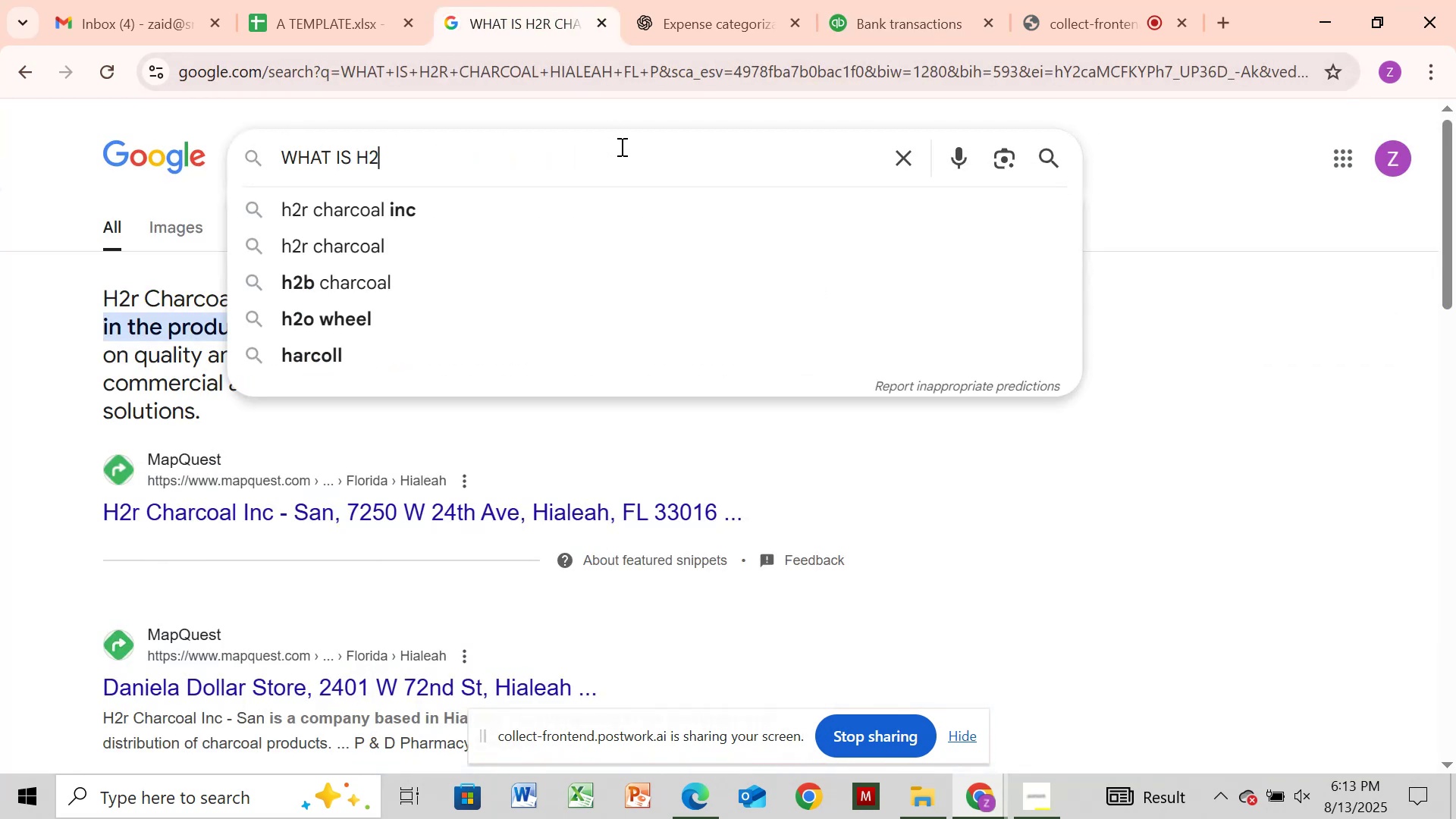 
key(Backspace)
 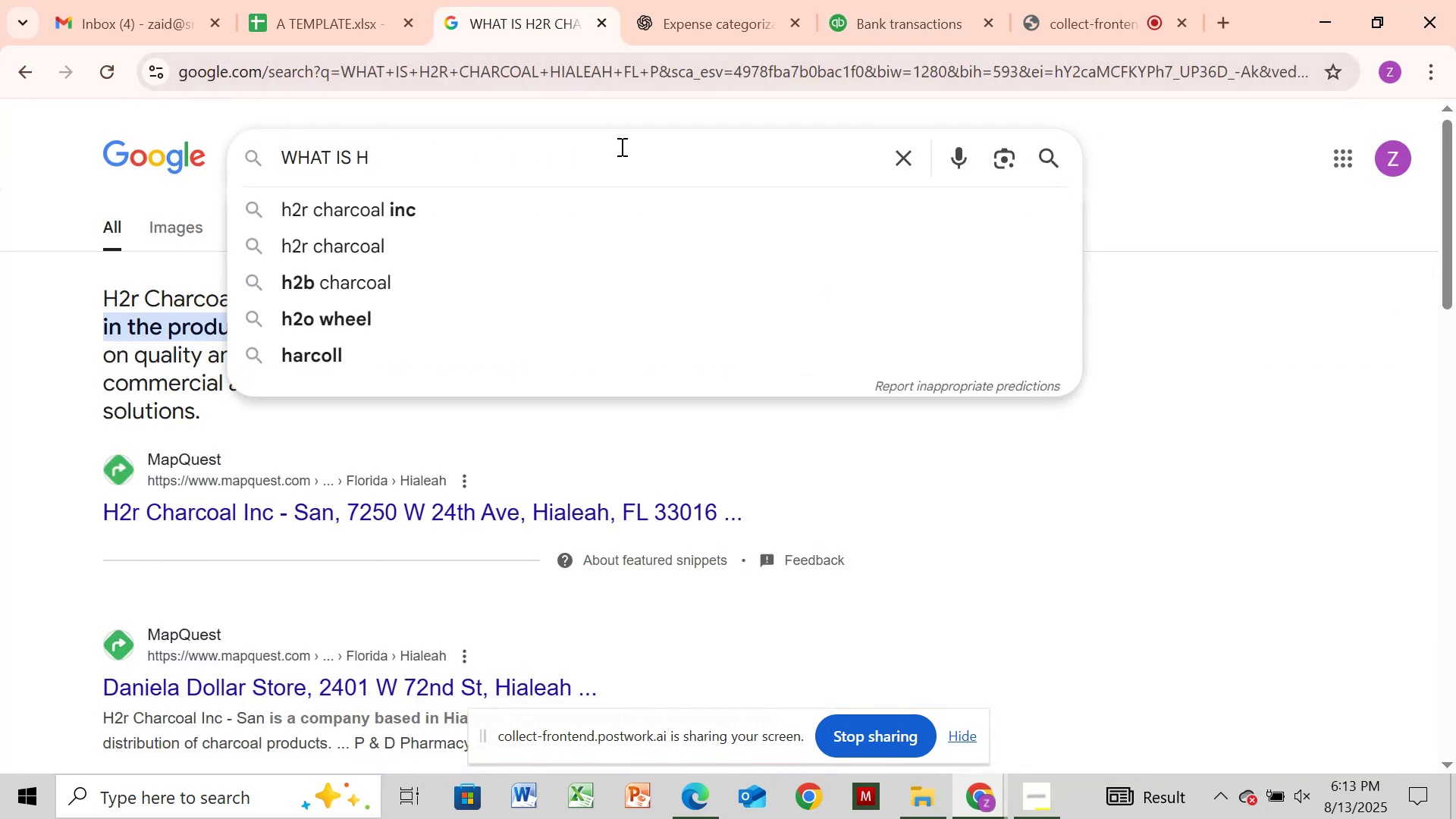 
key(Backspace)
 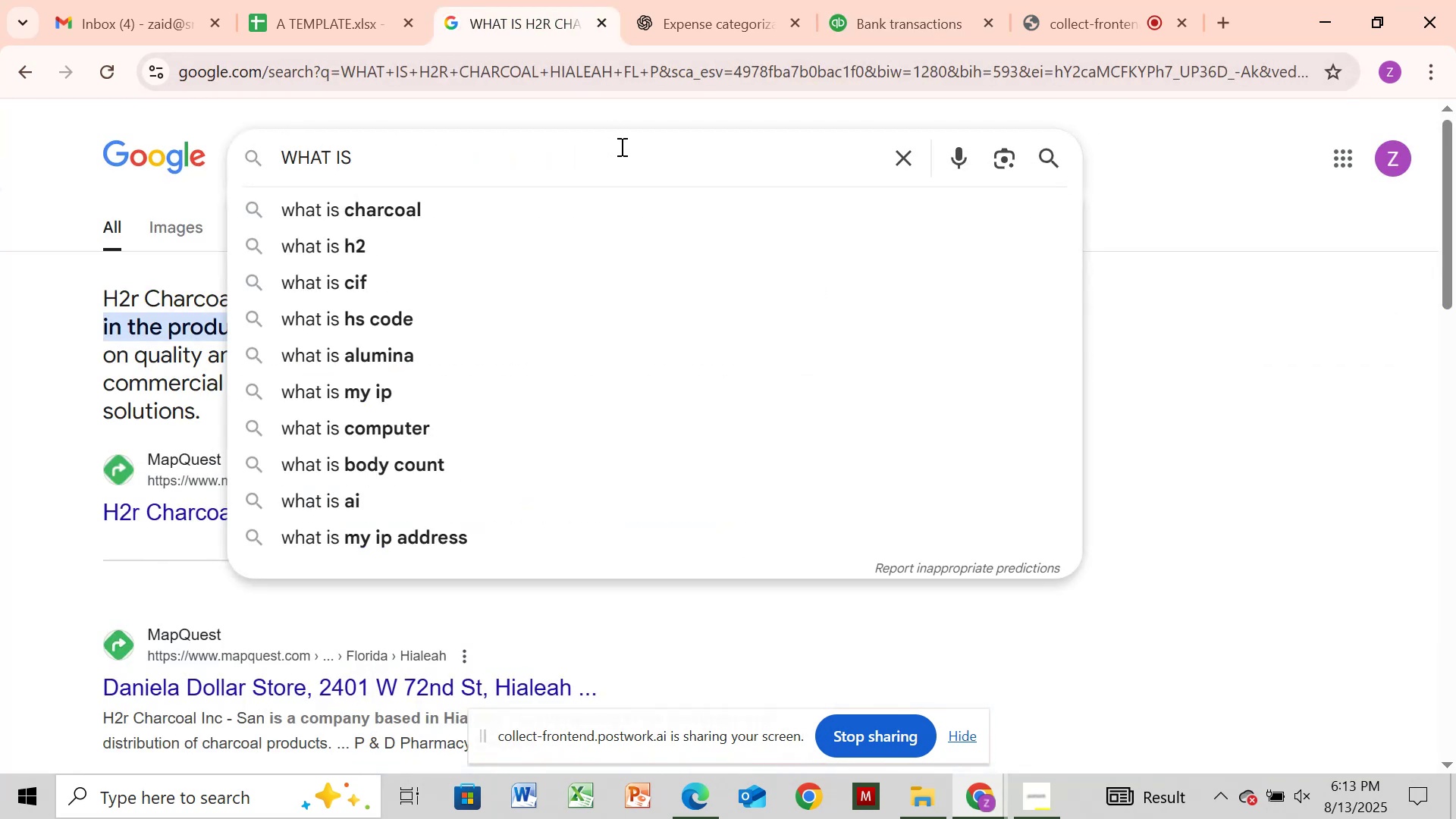 
key(Control+V)
 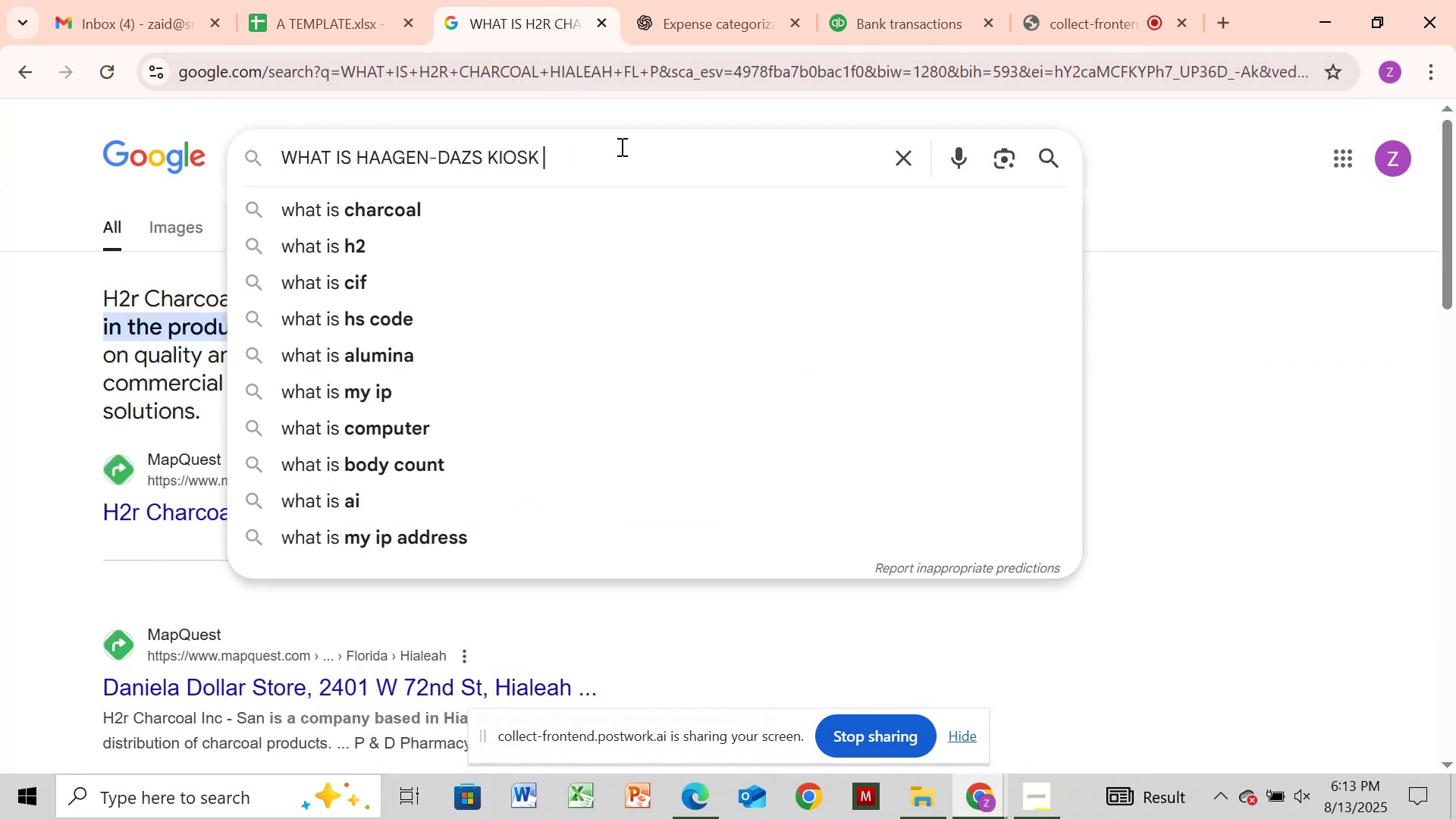 
key(Enter)
 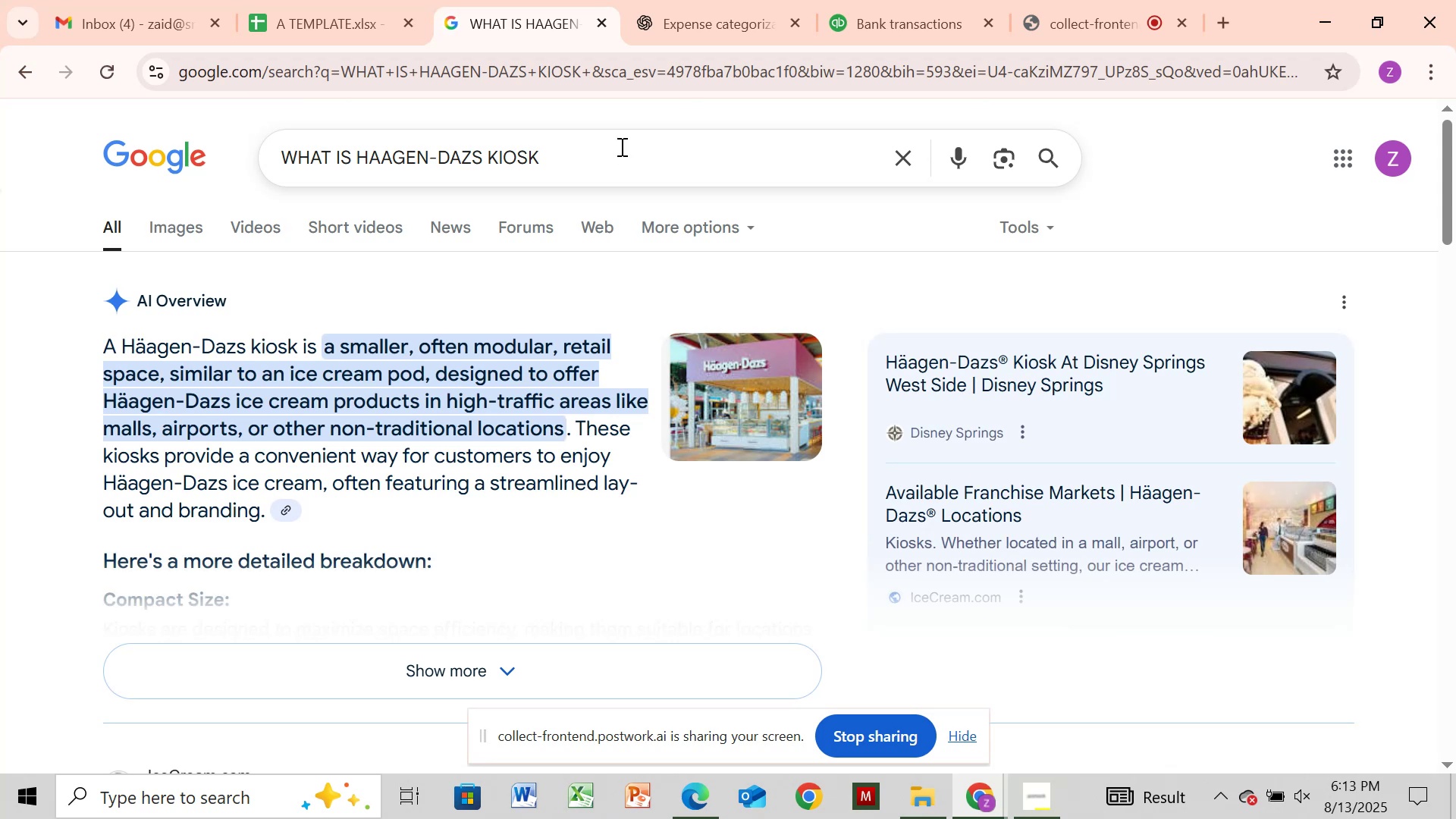 
wait(12.83)
 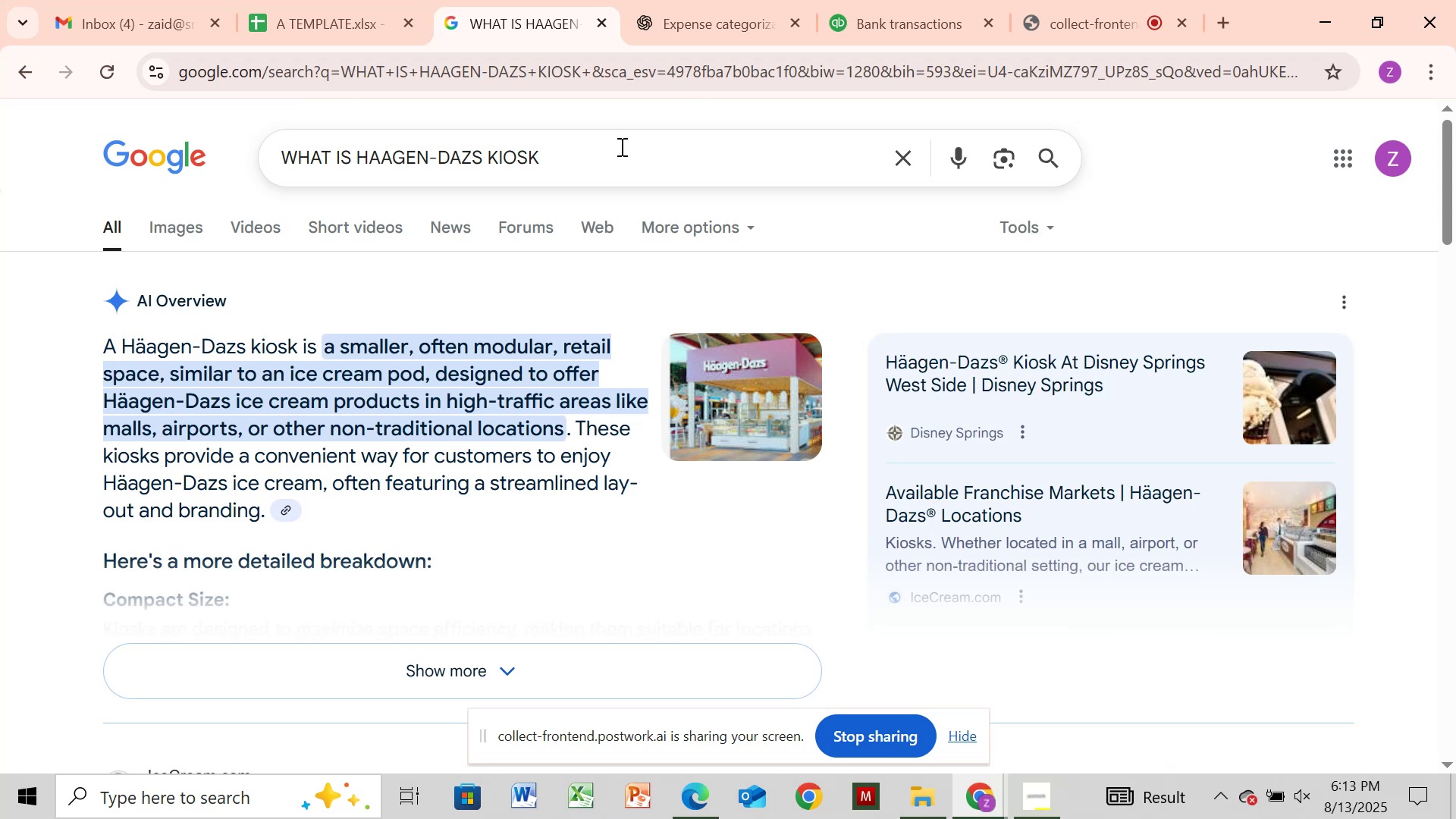 
left_click([316, 381])
 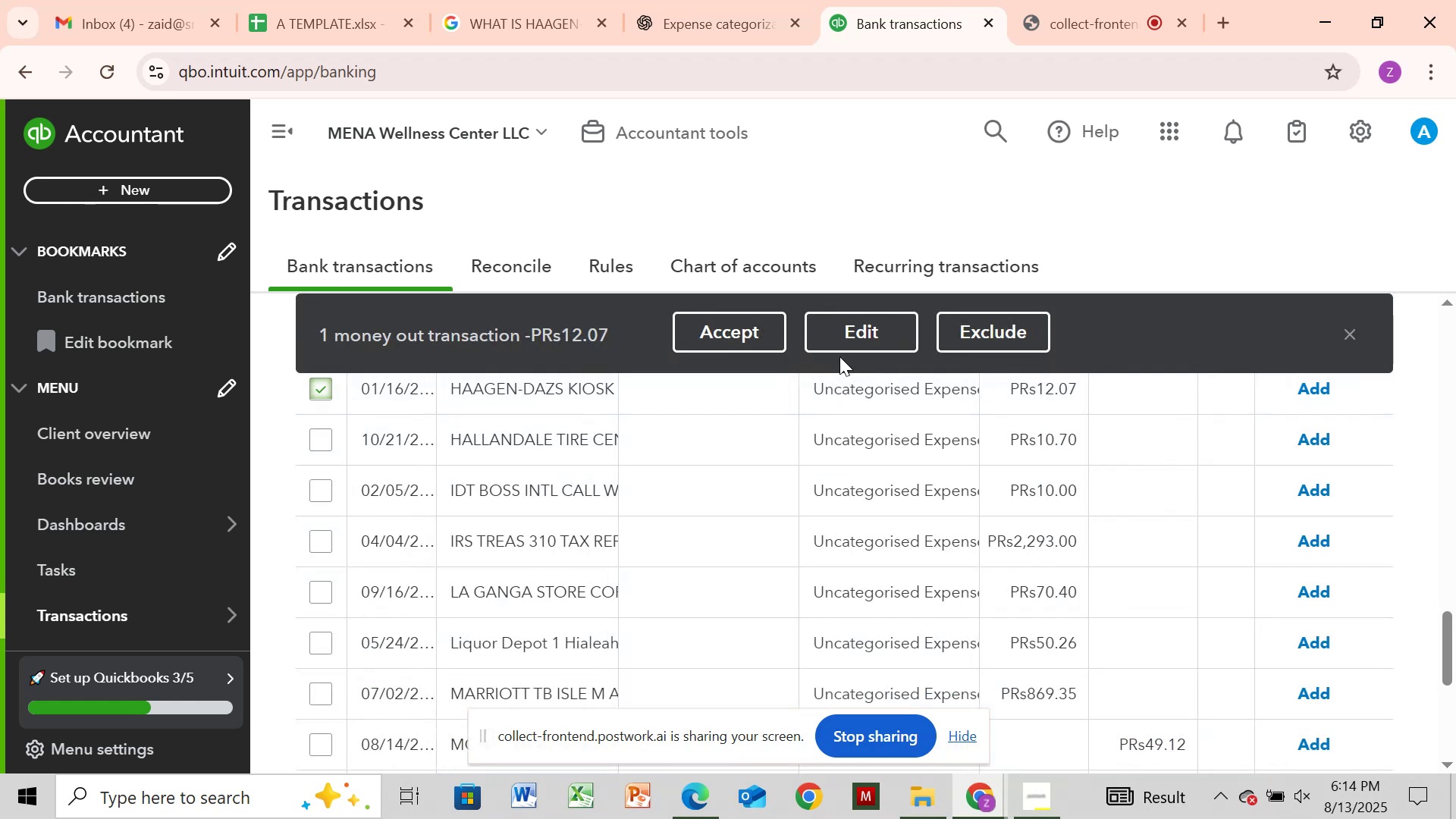 
left_click([843, 347])
 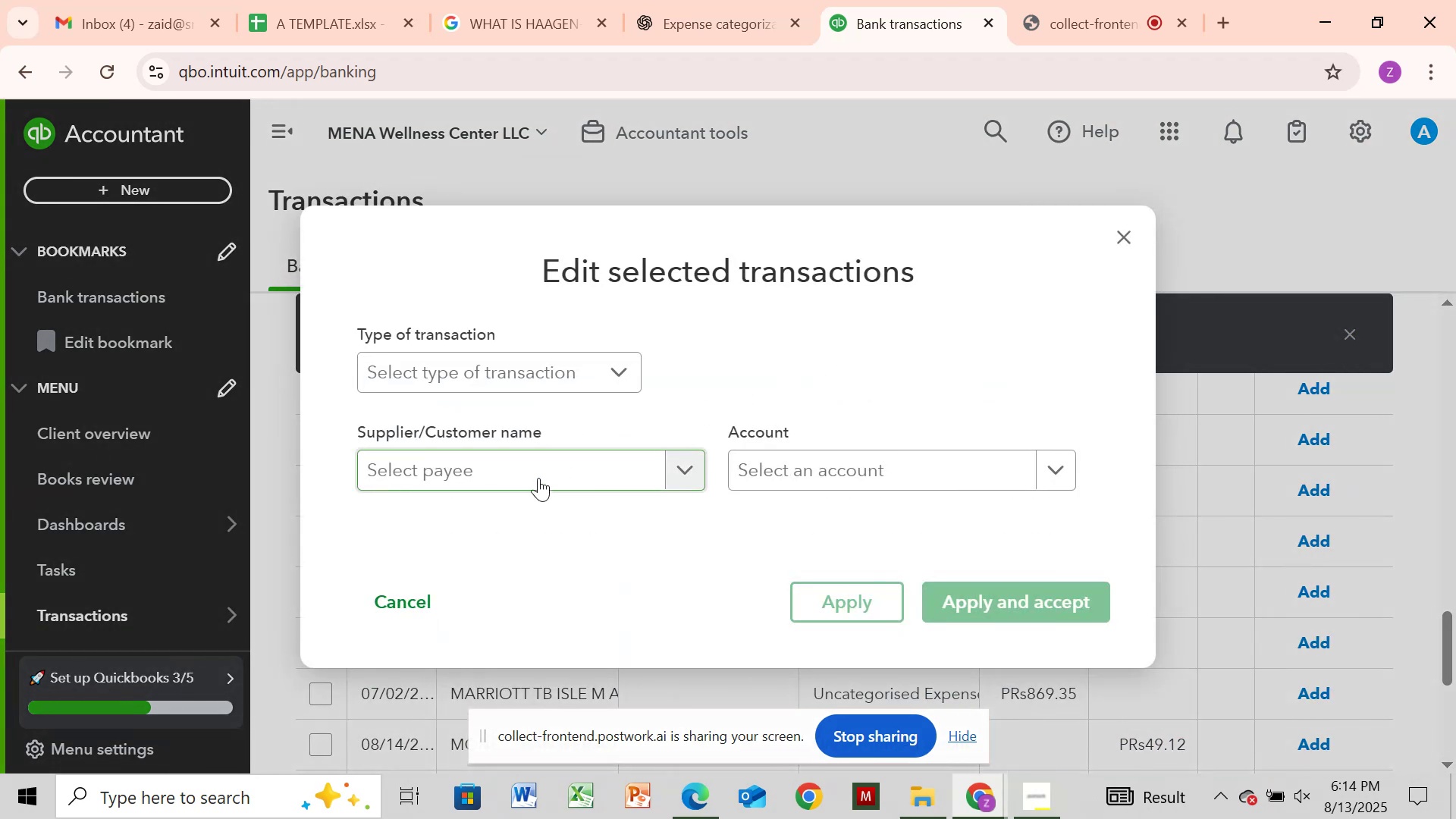 
left_click([539, 473])
 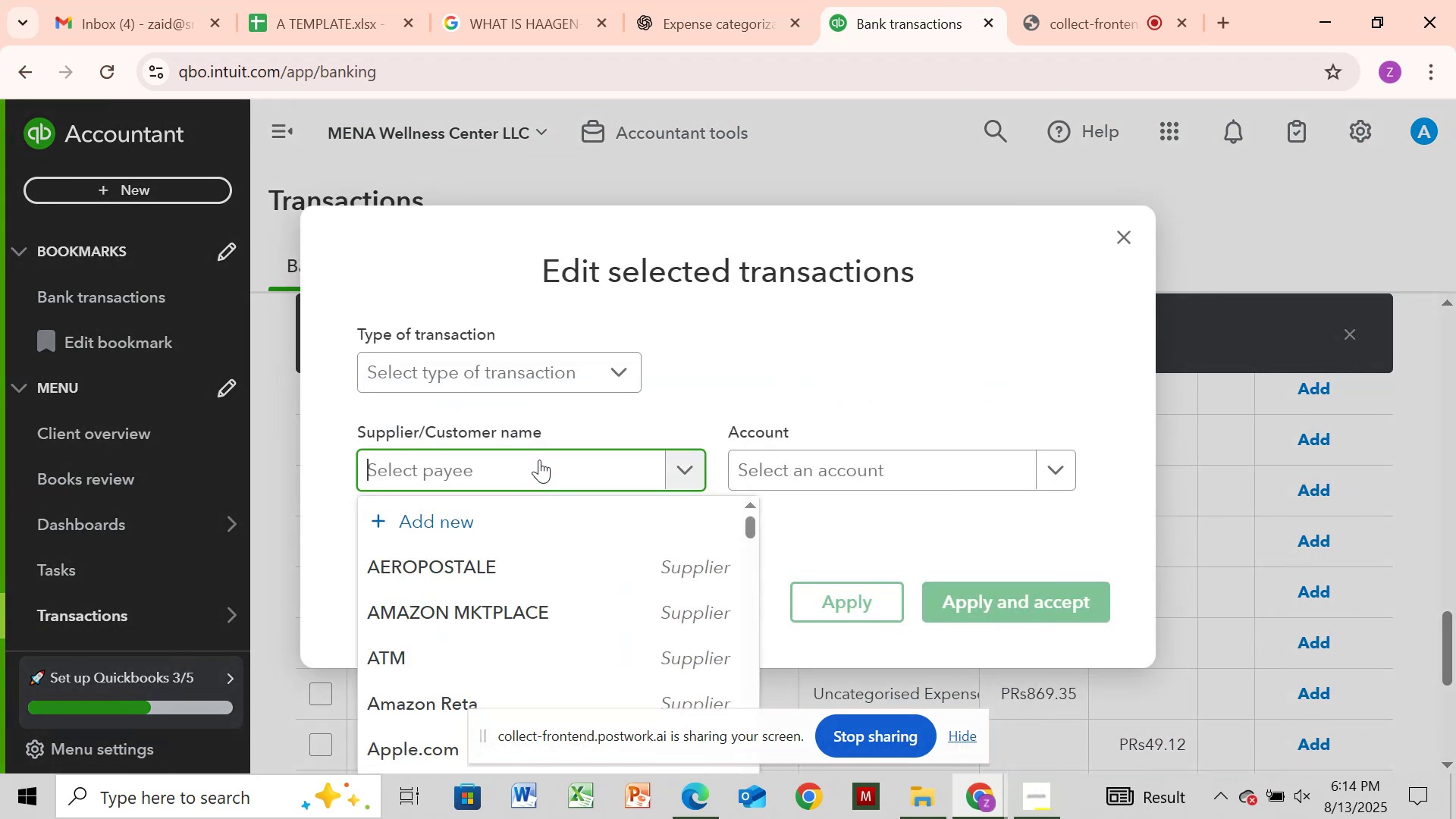 
key(Control+V)
 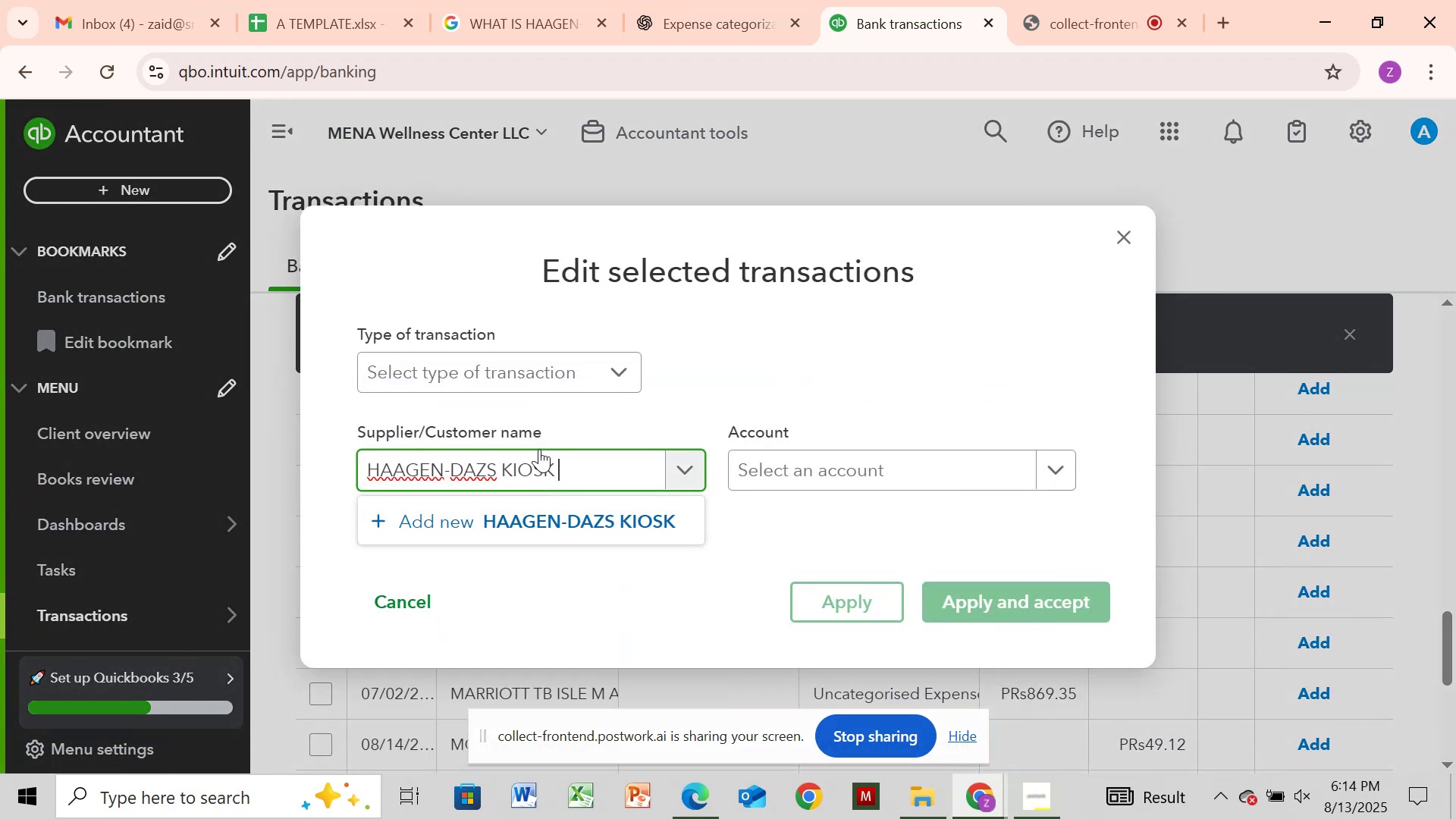 
left_click([563, 365])
 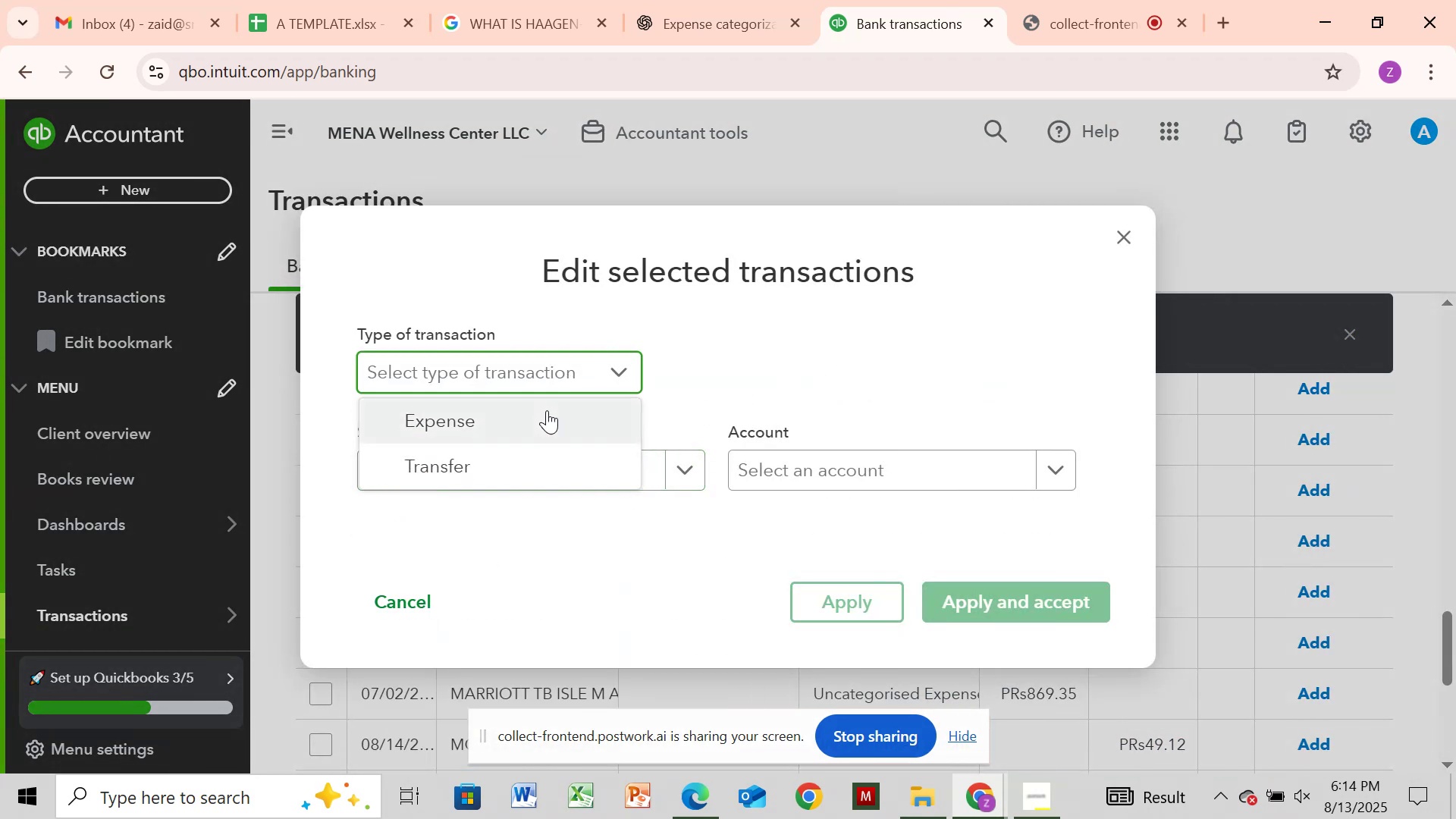 
left_click([547, 410])
 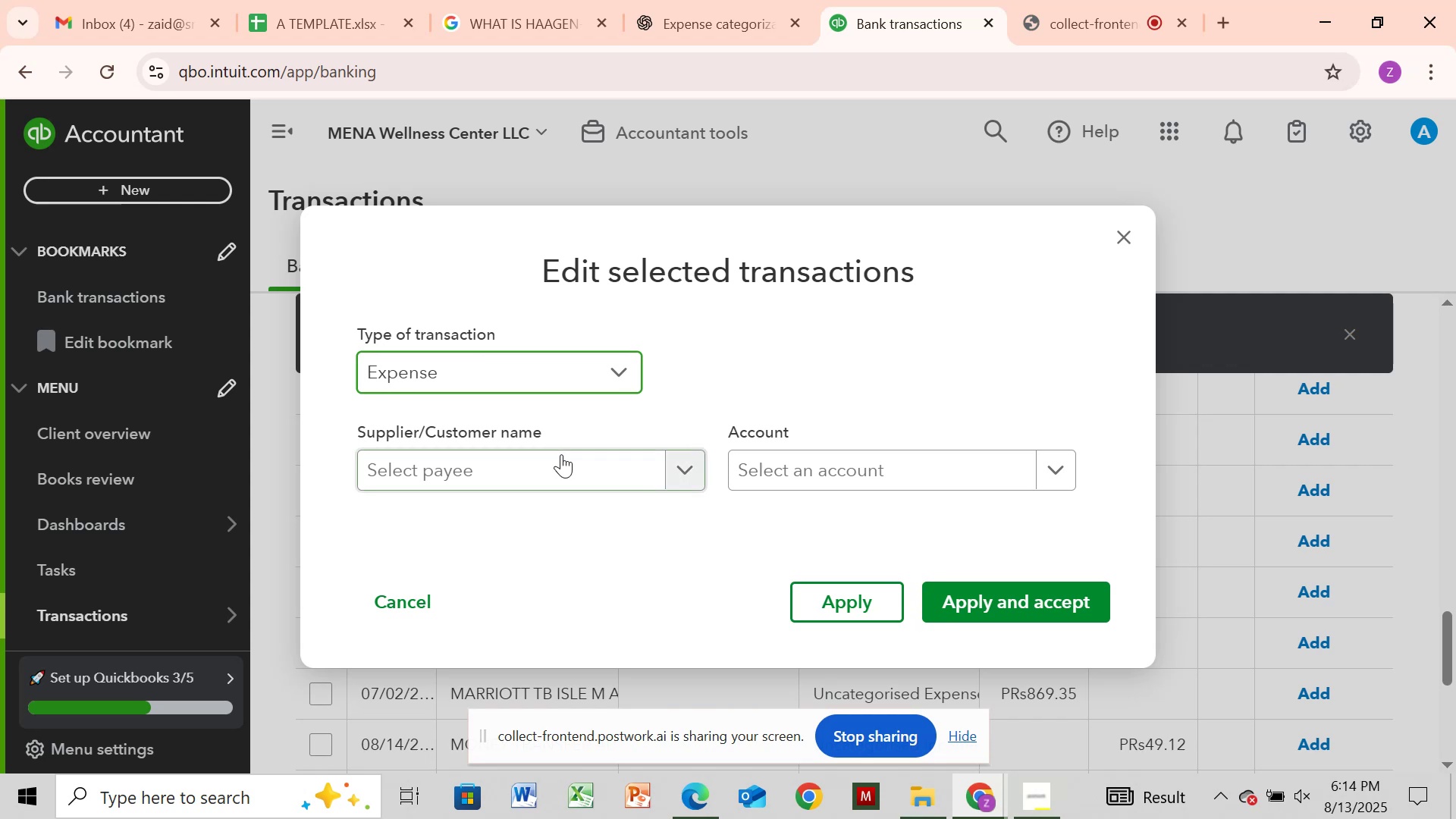 
left_click([561, 454])
 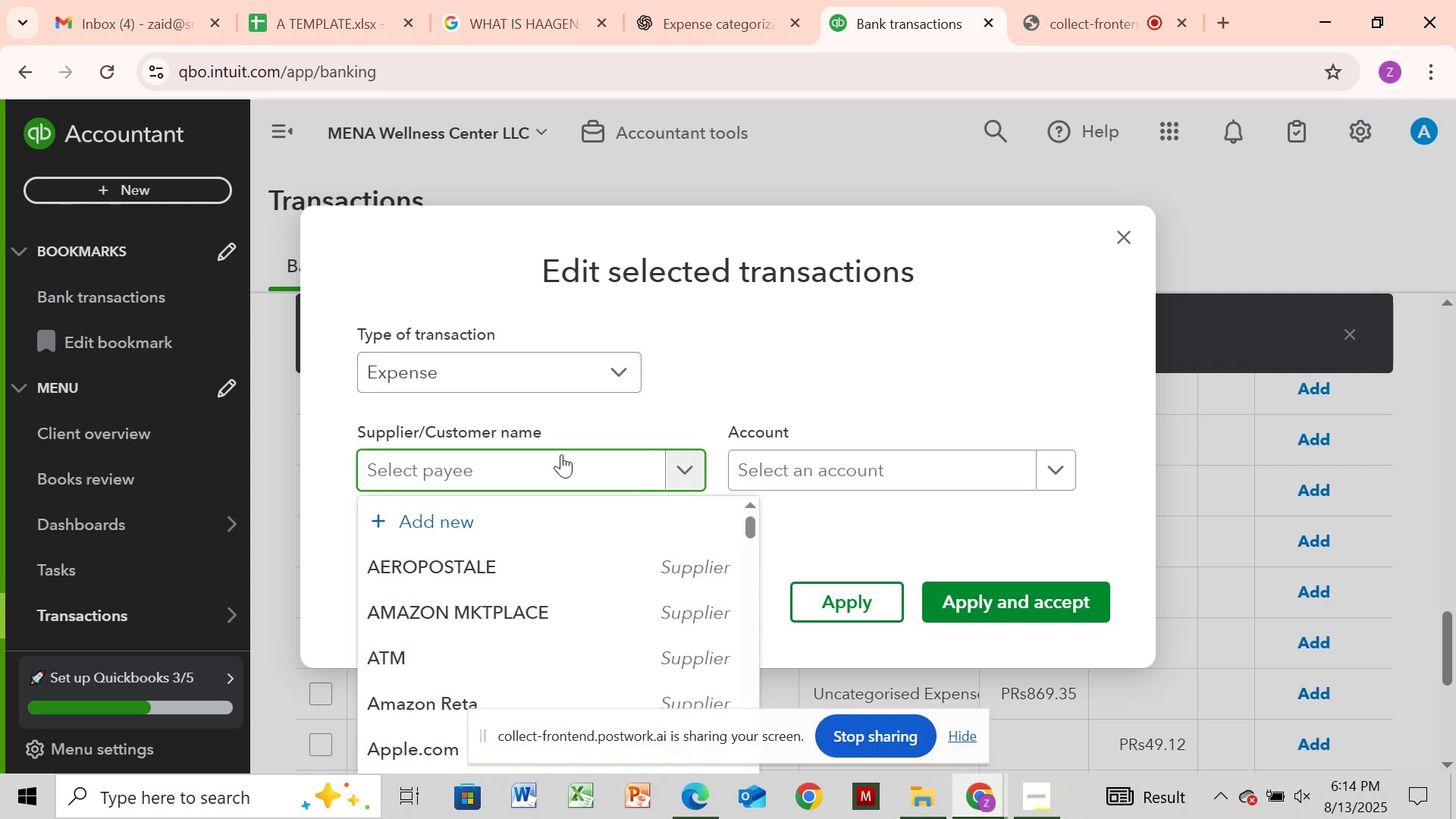 
key(Control+V)
 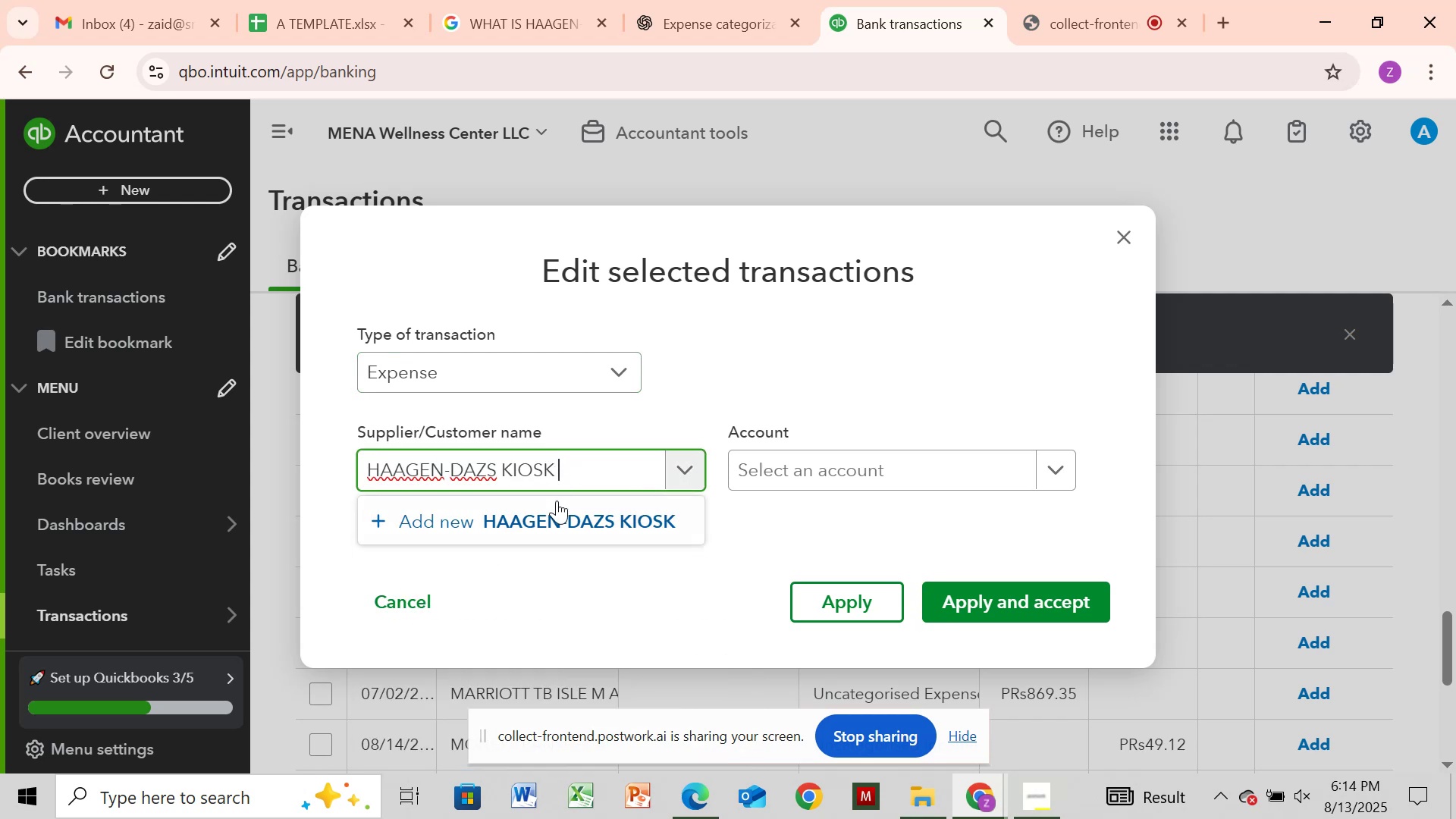 
left_click([554, 521])
 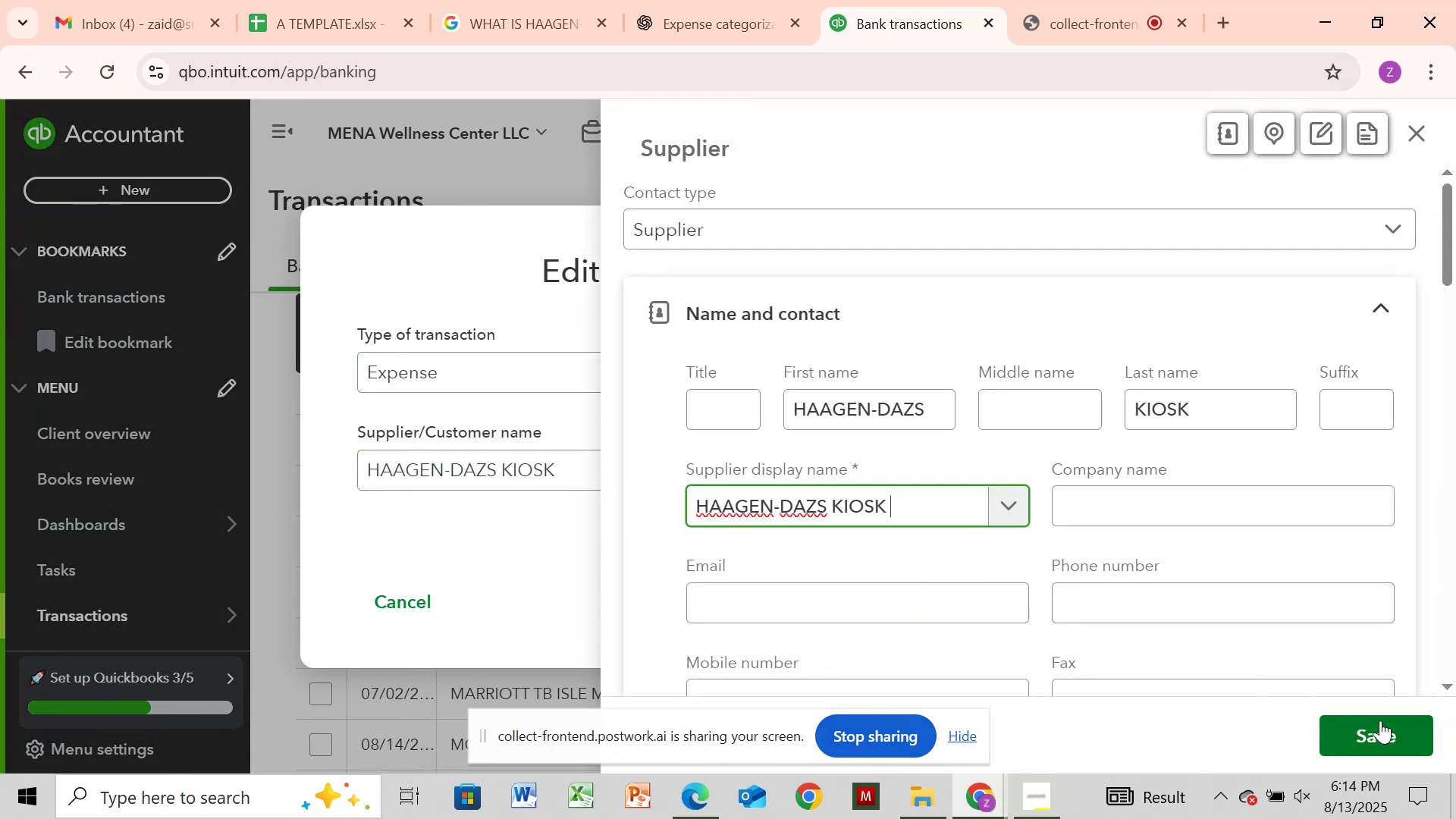 
left_click([1380, 720])
 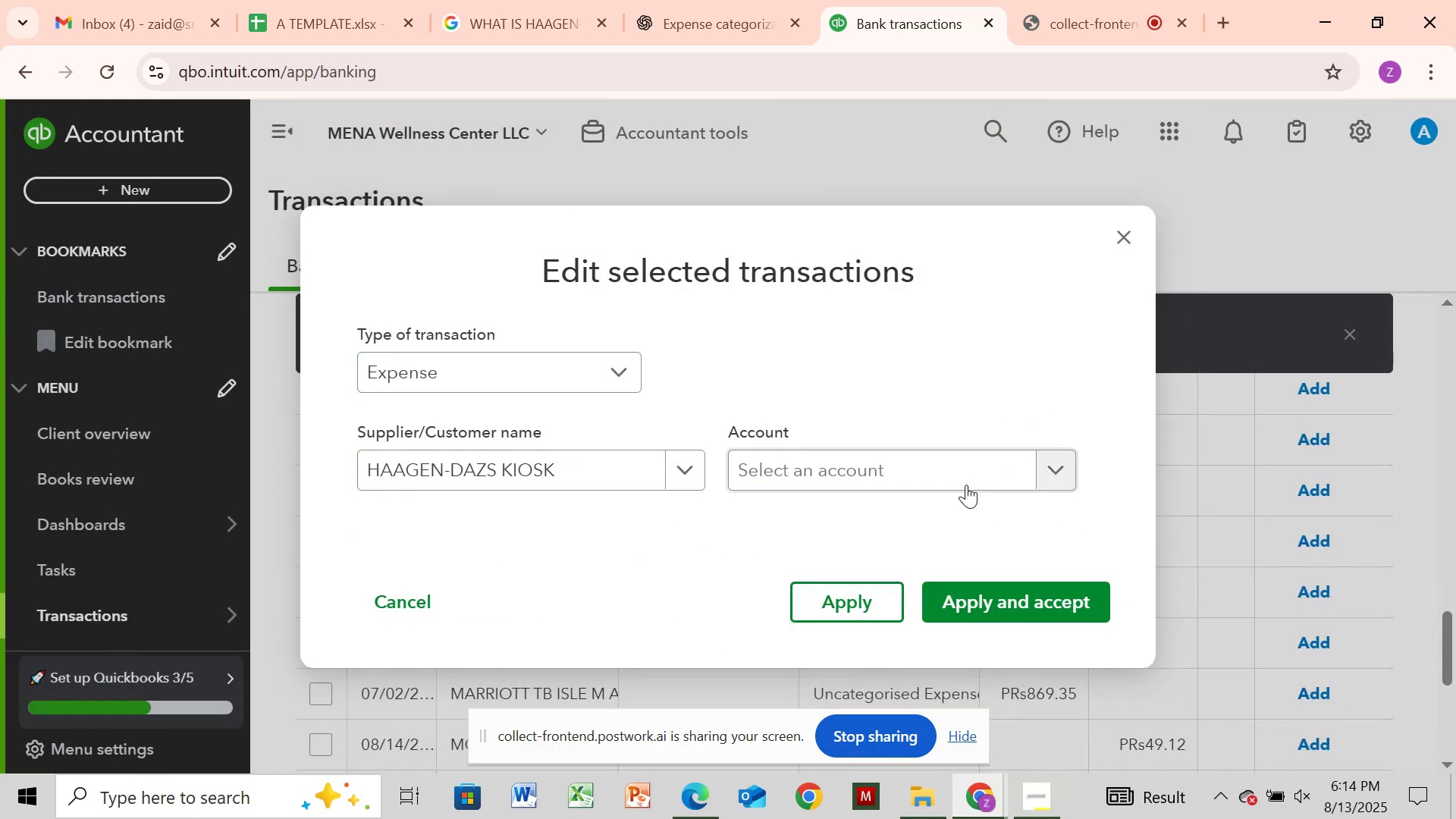 